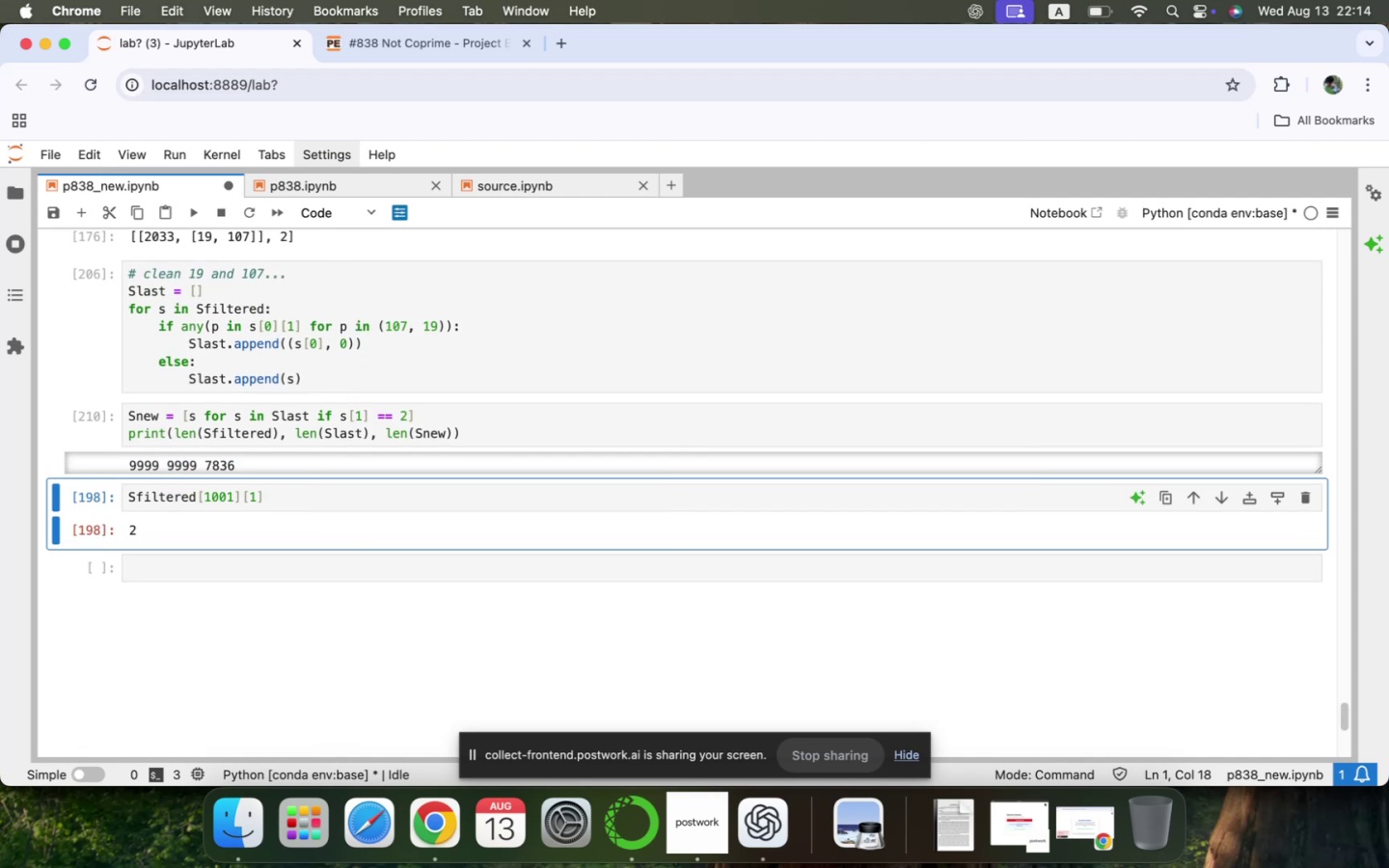 
left_click([108, 503])
 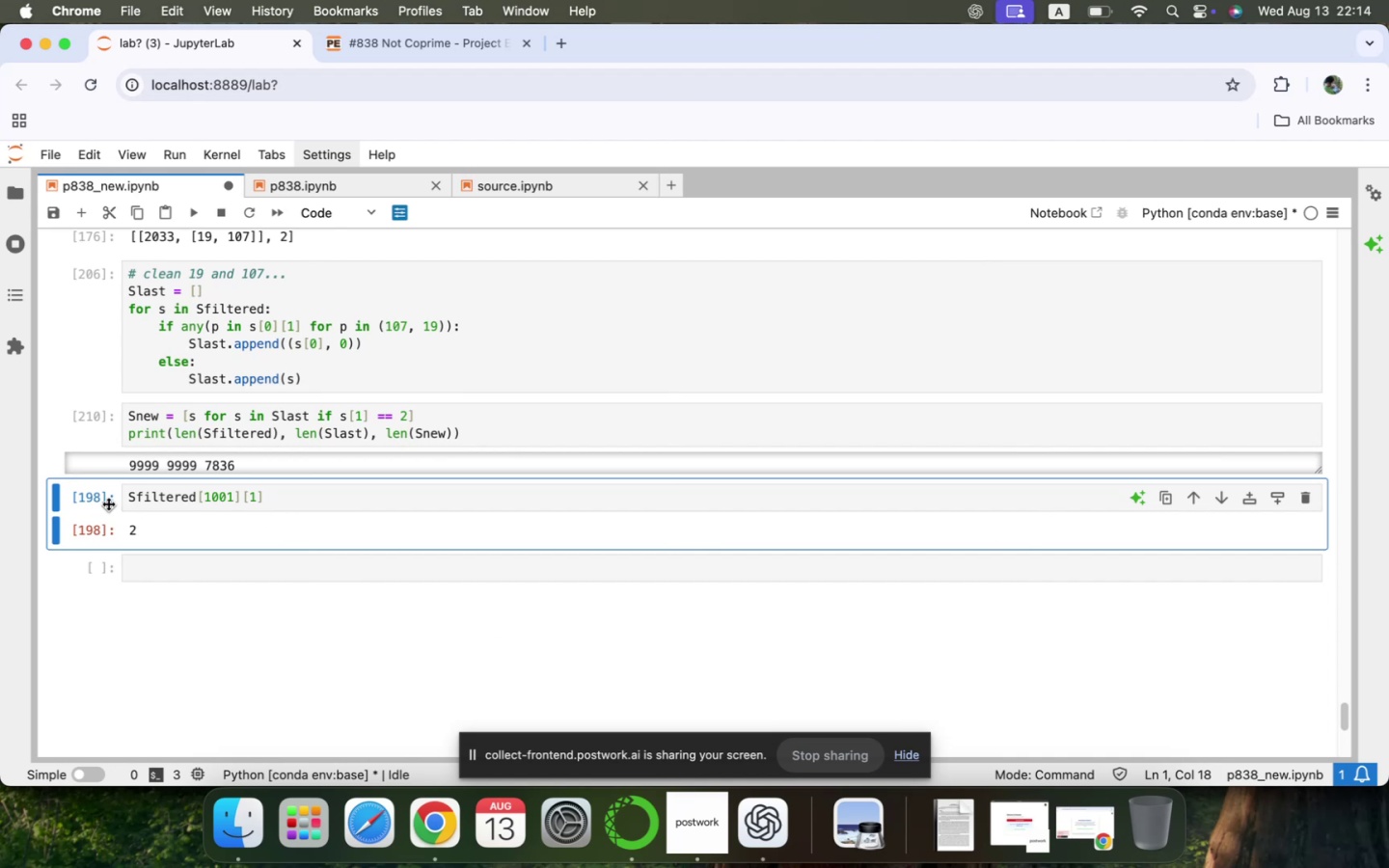 
type(bbdd)
 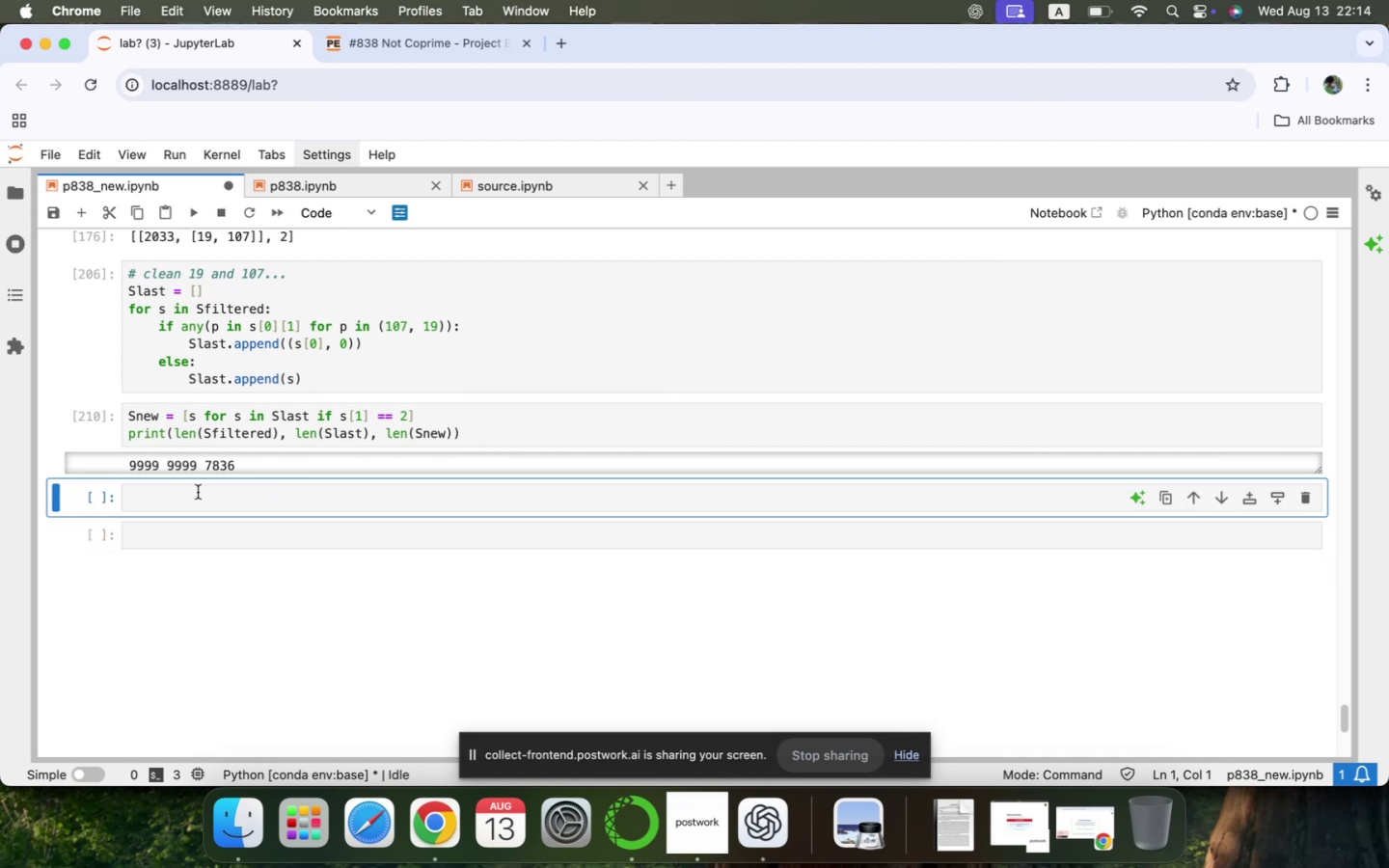 
left_click([195, 495])
 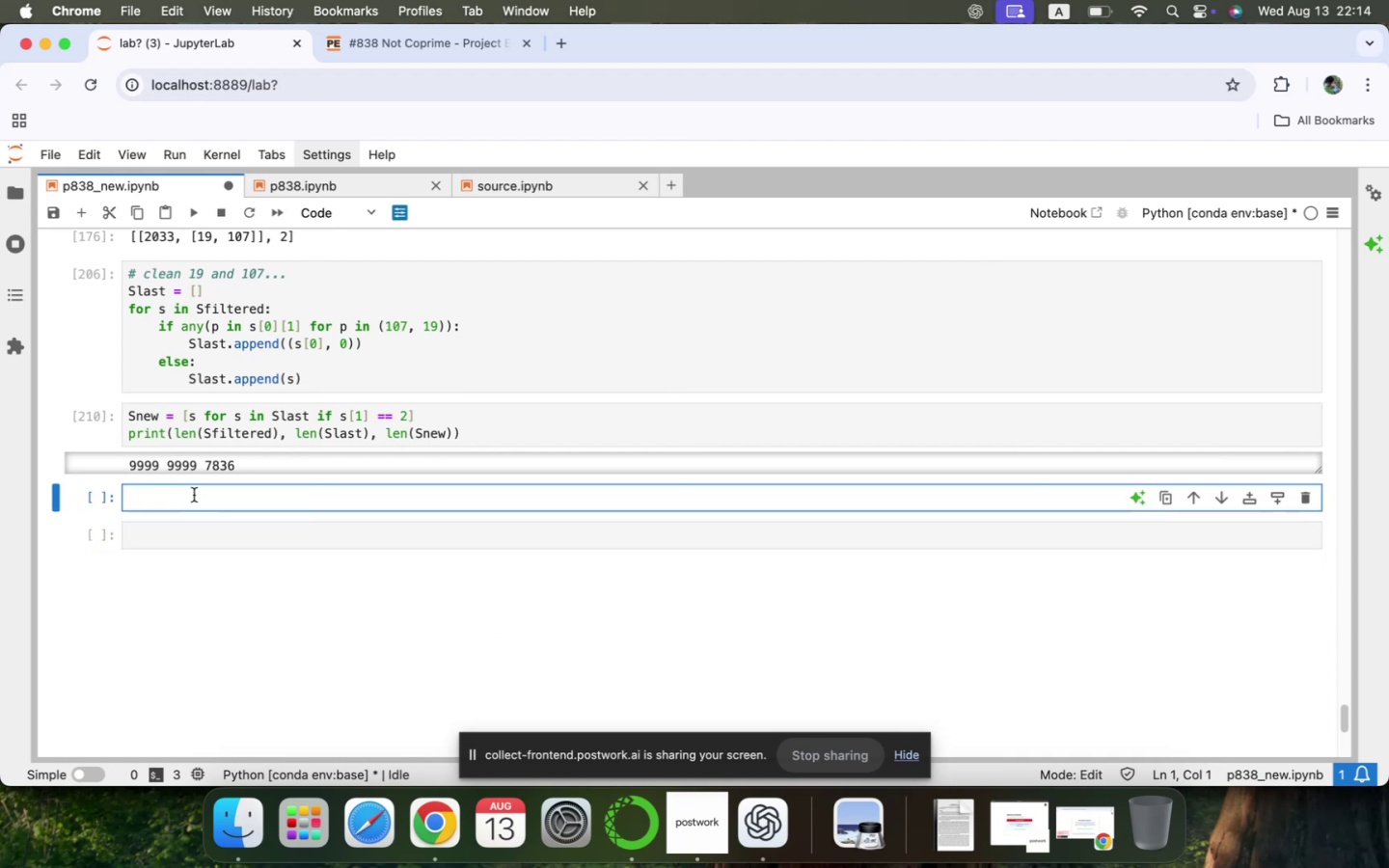 
type(Snew)
 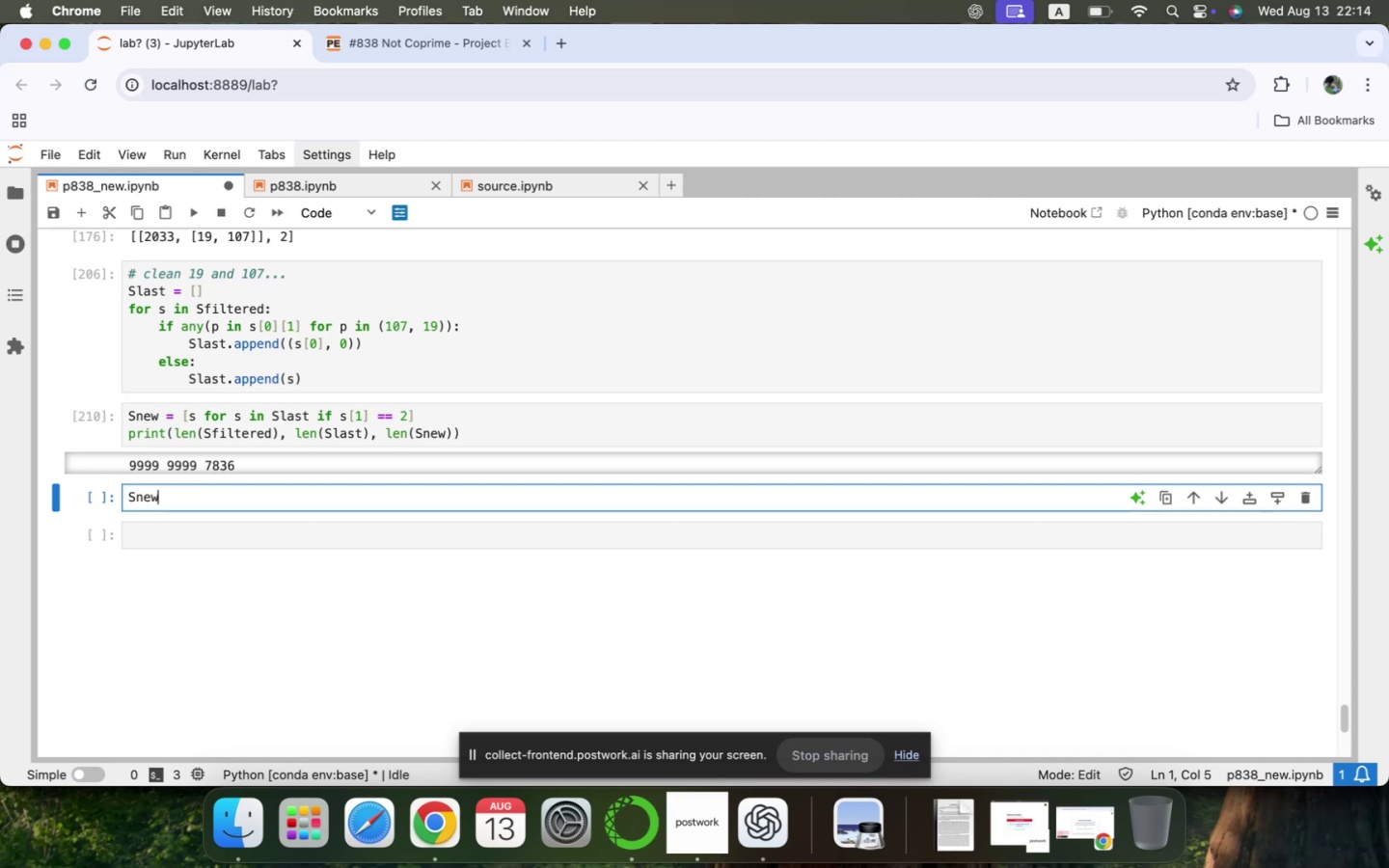 
key(Shift+Enter)
 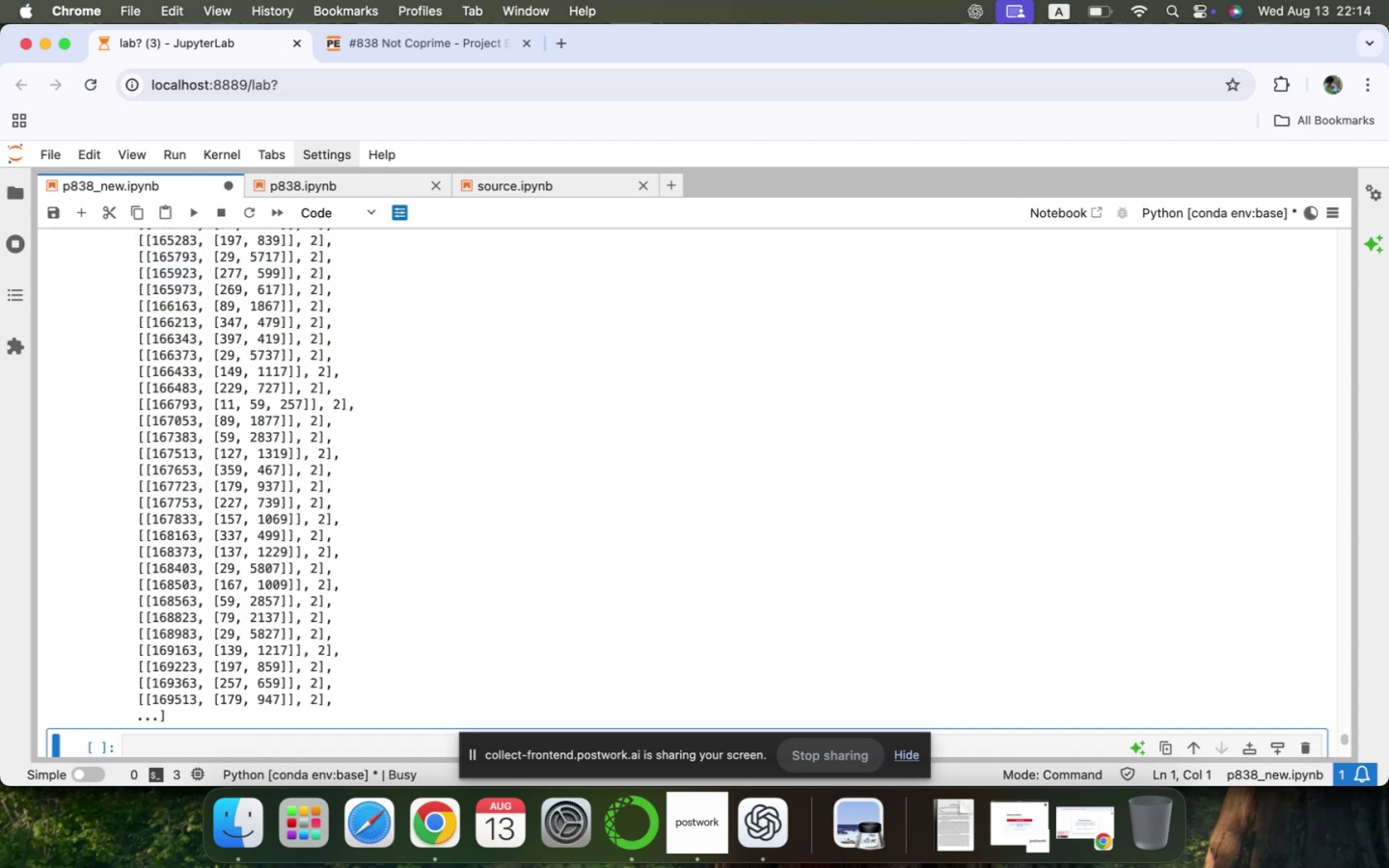 
scroll: coordinate [184, 514], scroll_direction: up, amount: 222.0
 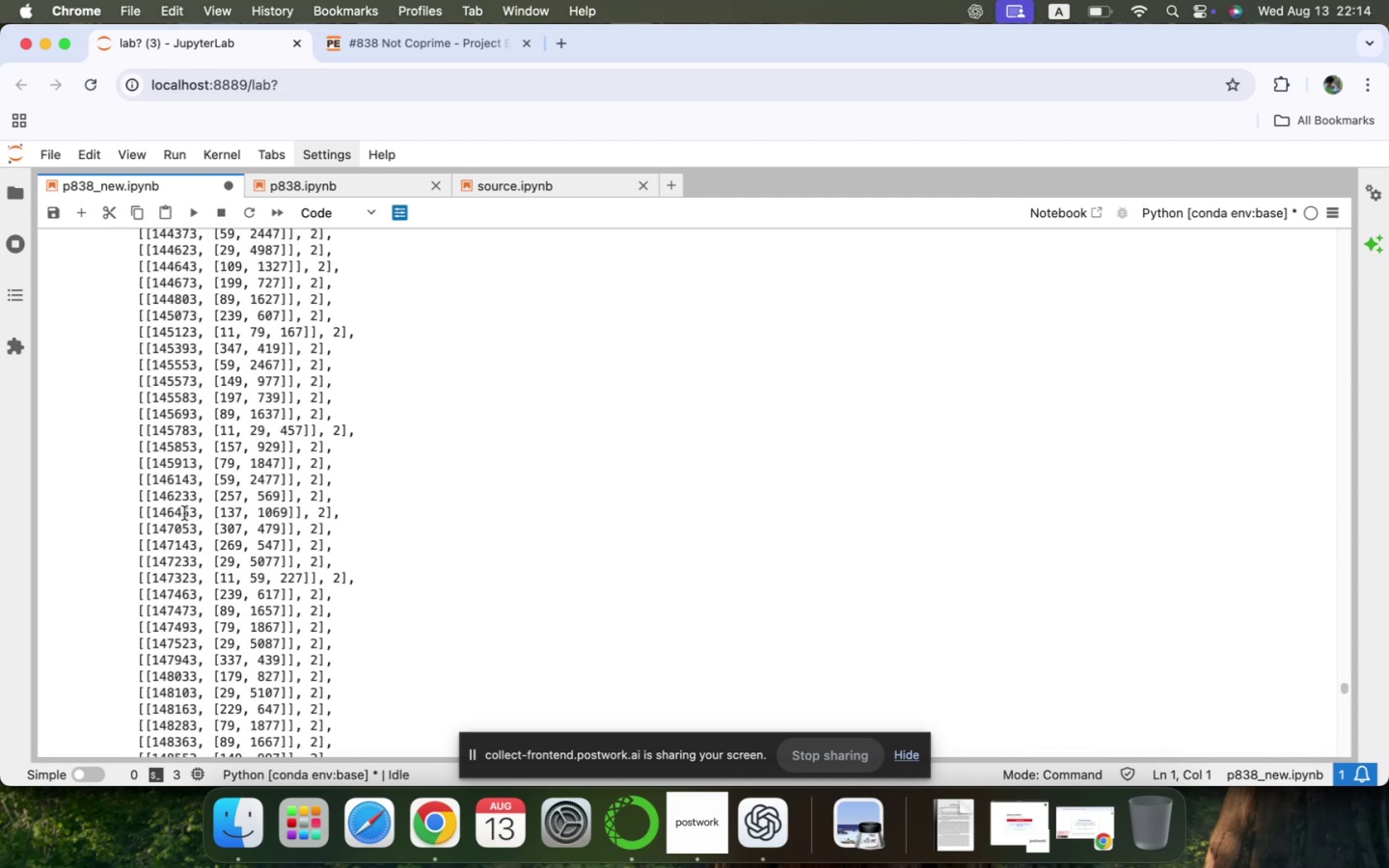 
left_click([216, 441])
 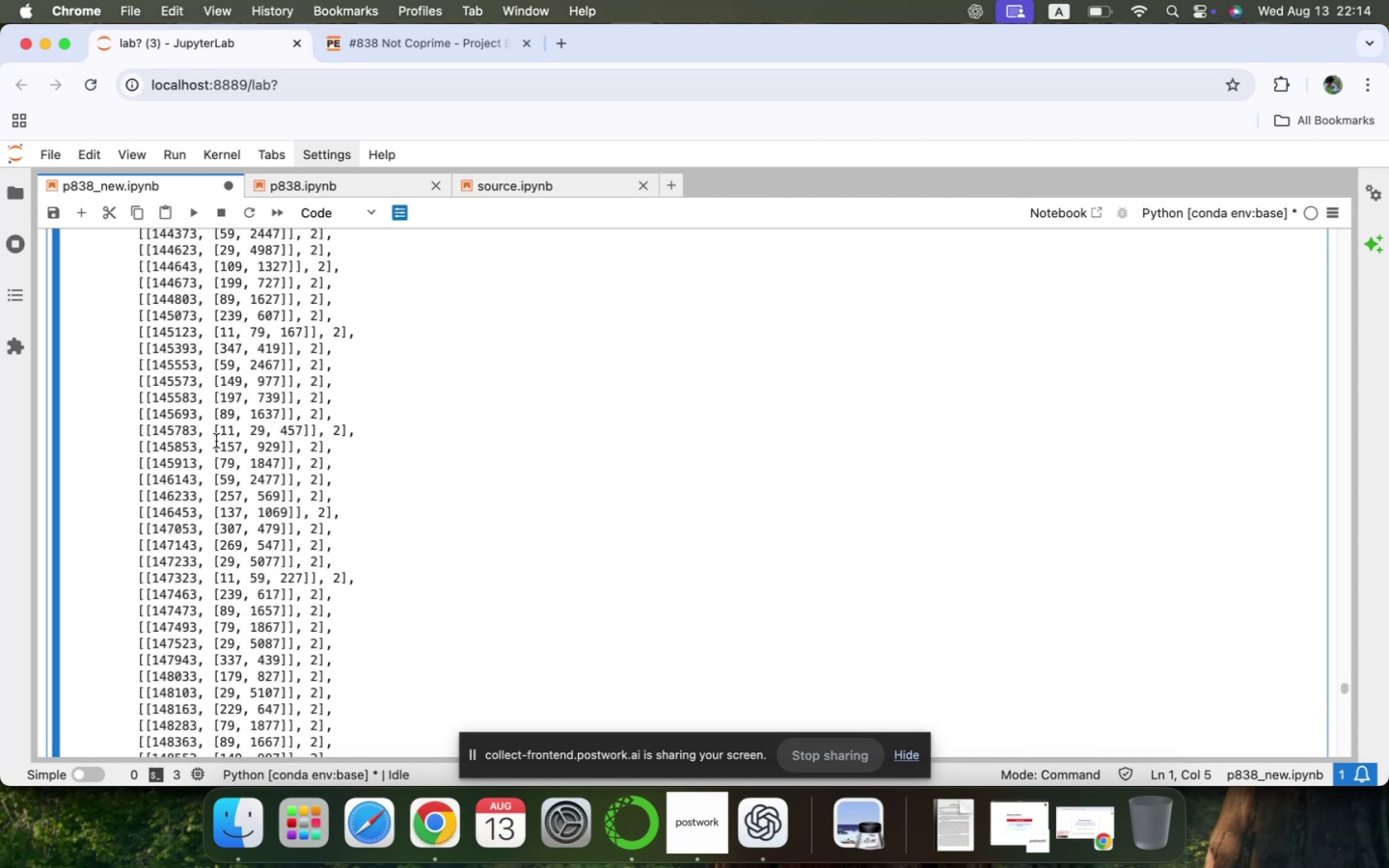 
scroll: coordinate [216, 441], scroll_direction: up, amount: 358.0
 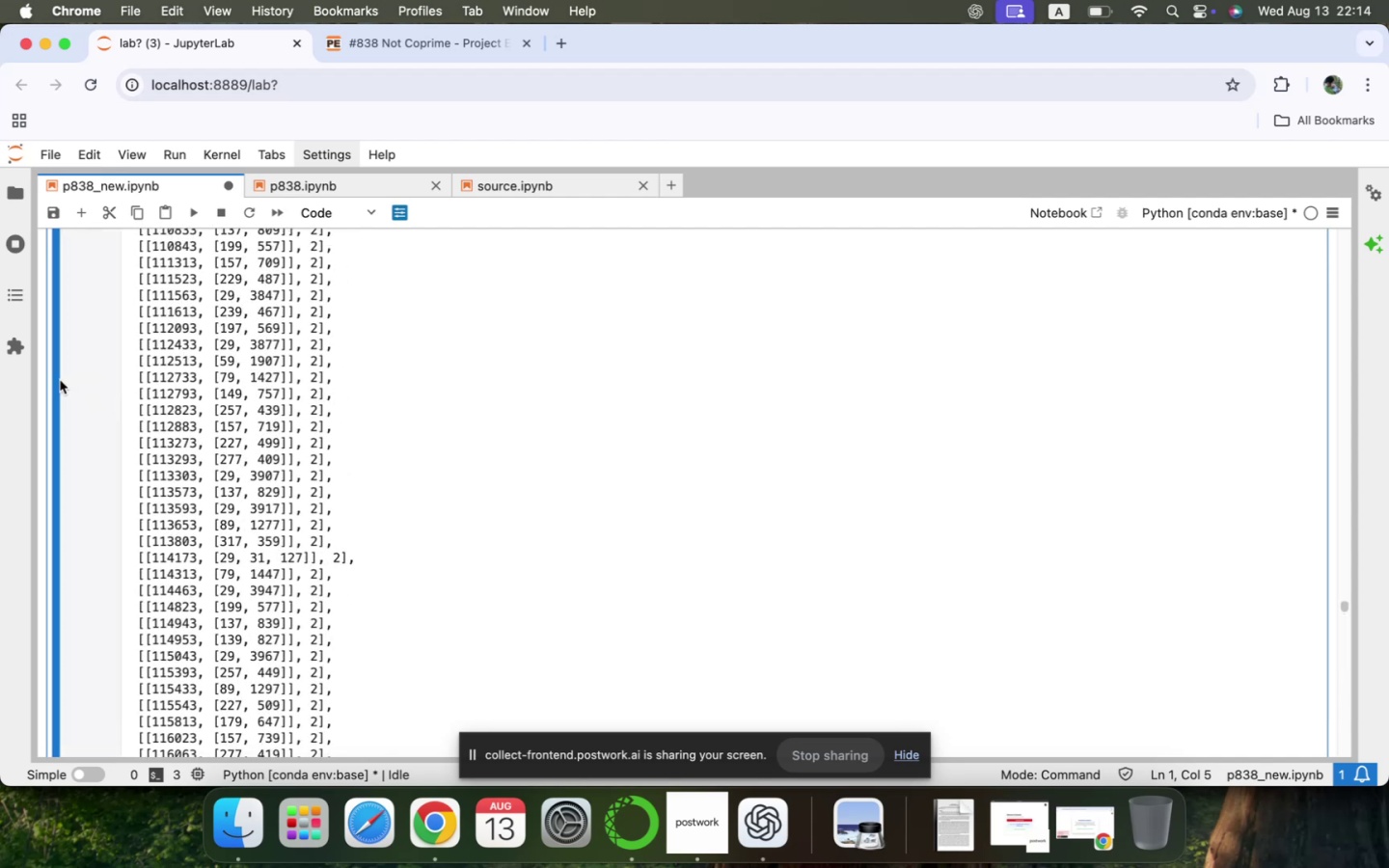 
left_click([58, 378])
 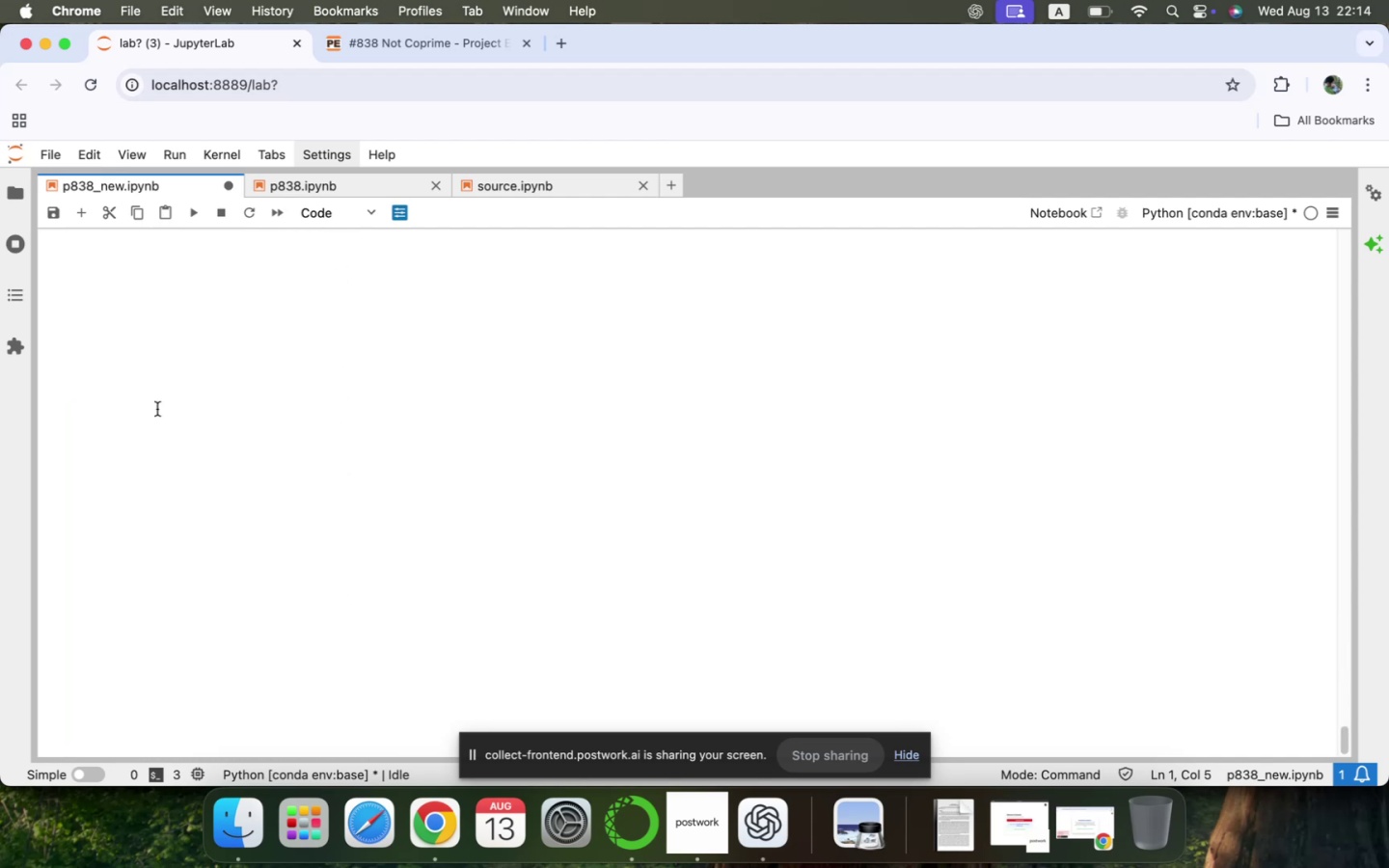 
scroll: coordinate [243, 463], scroll_direction: up, amount: 38.0
 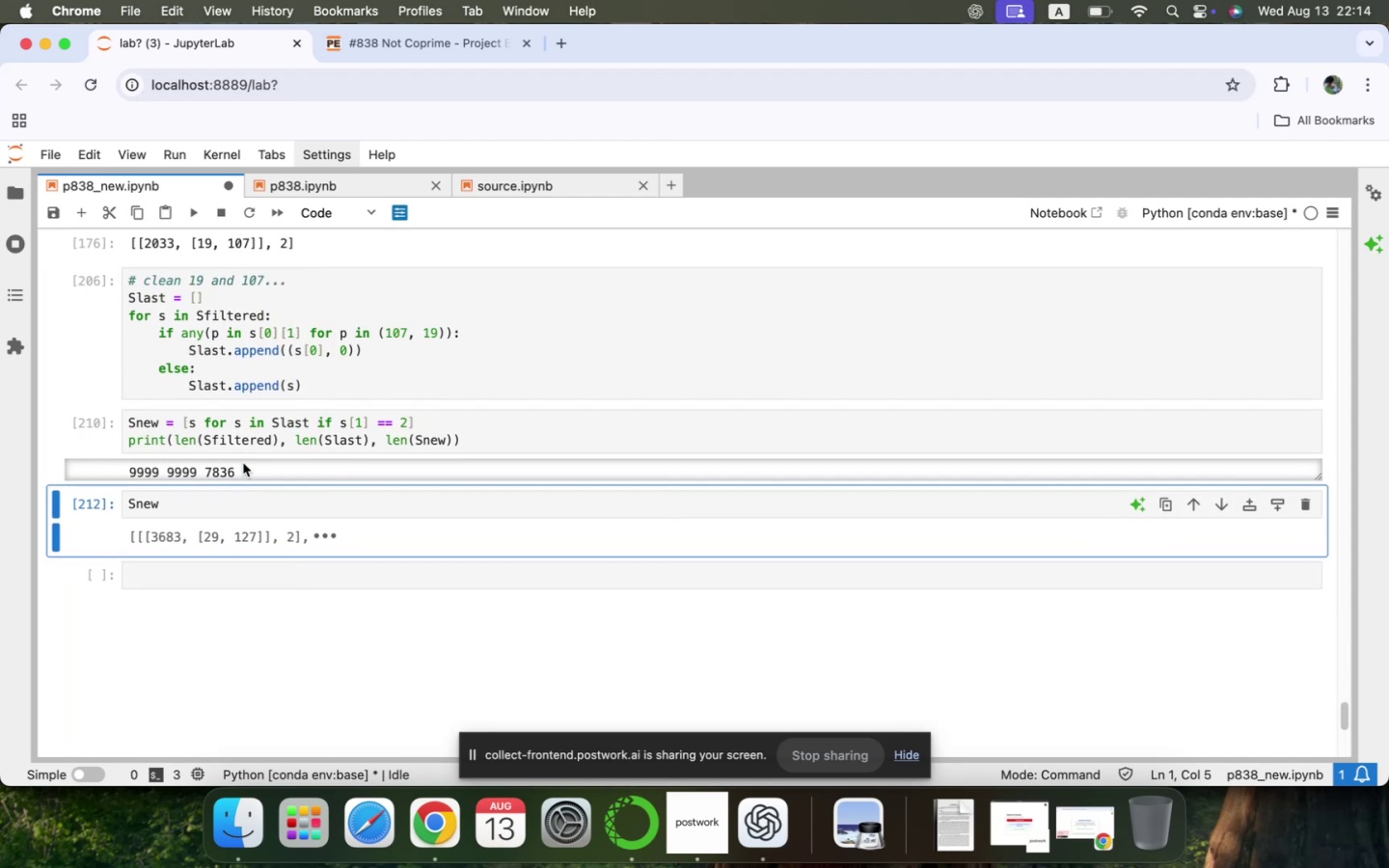 
wait(6.38)
 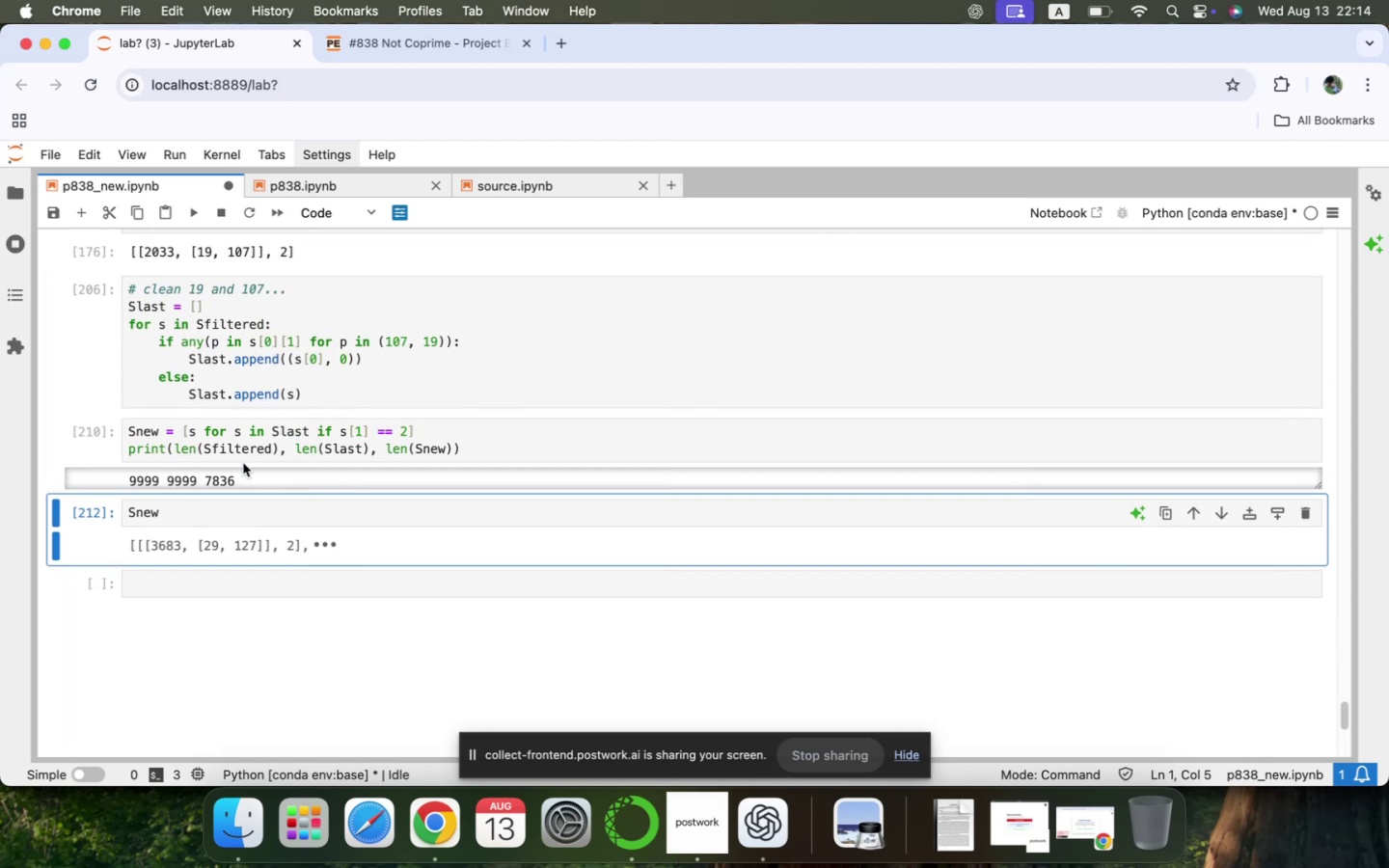 
left_click([204, 502])
 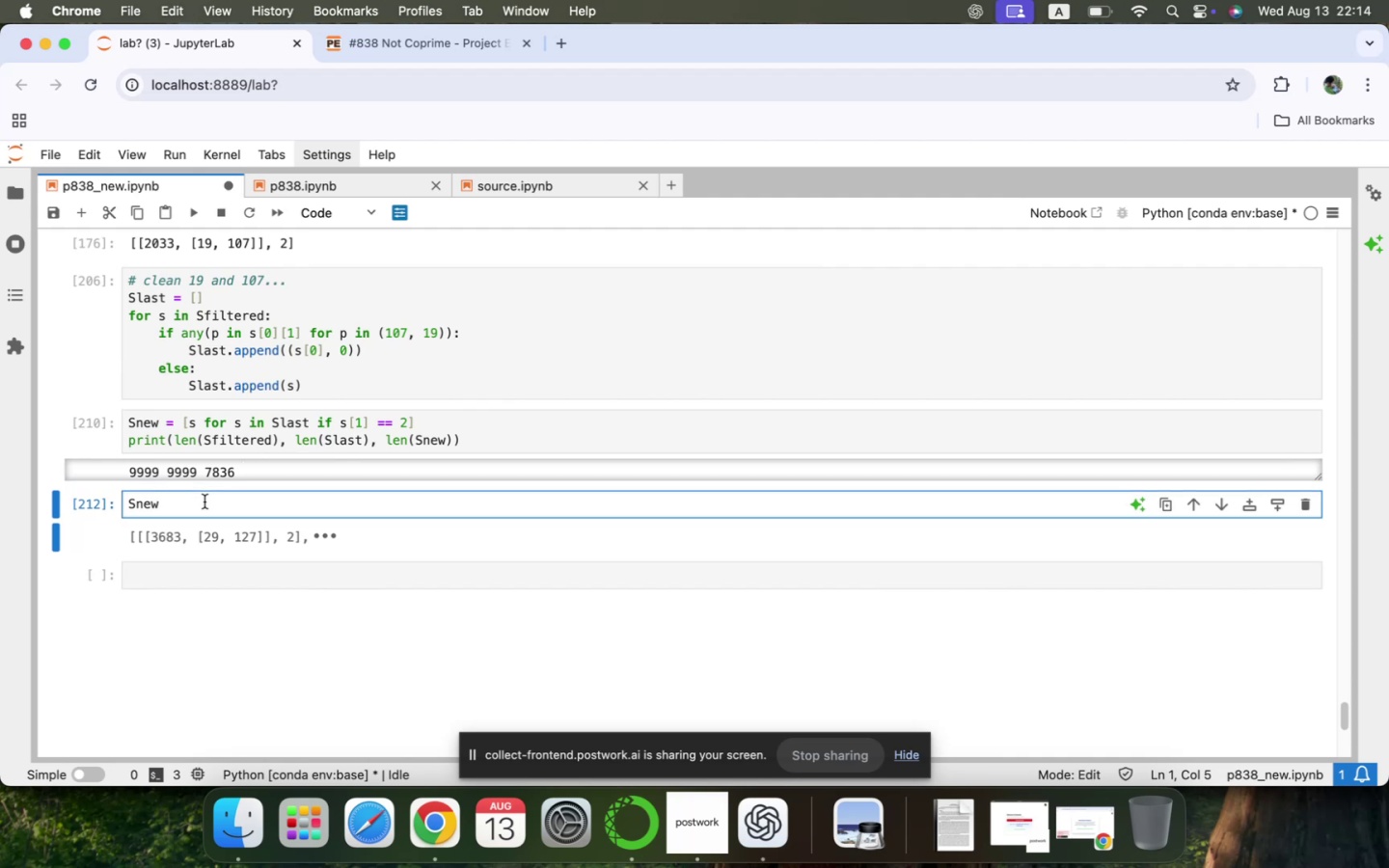 
double_click([204, 502])
 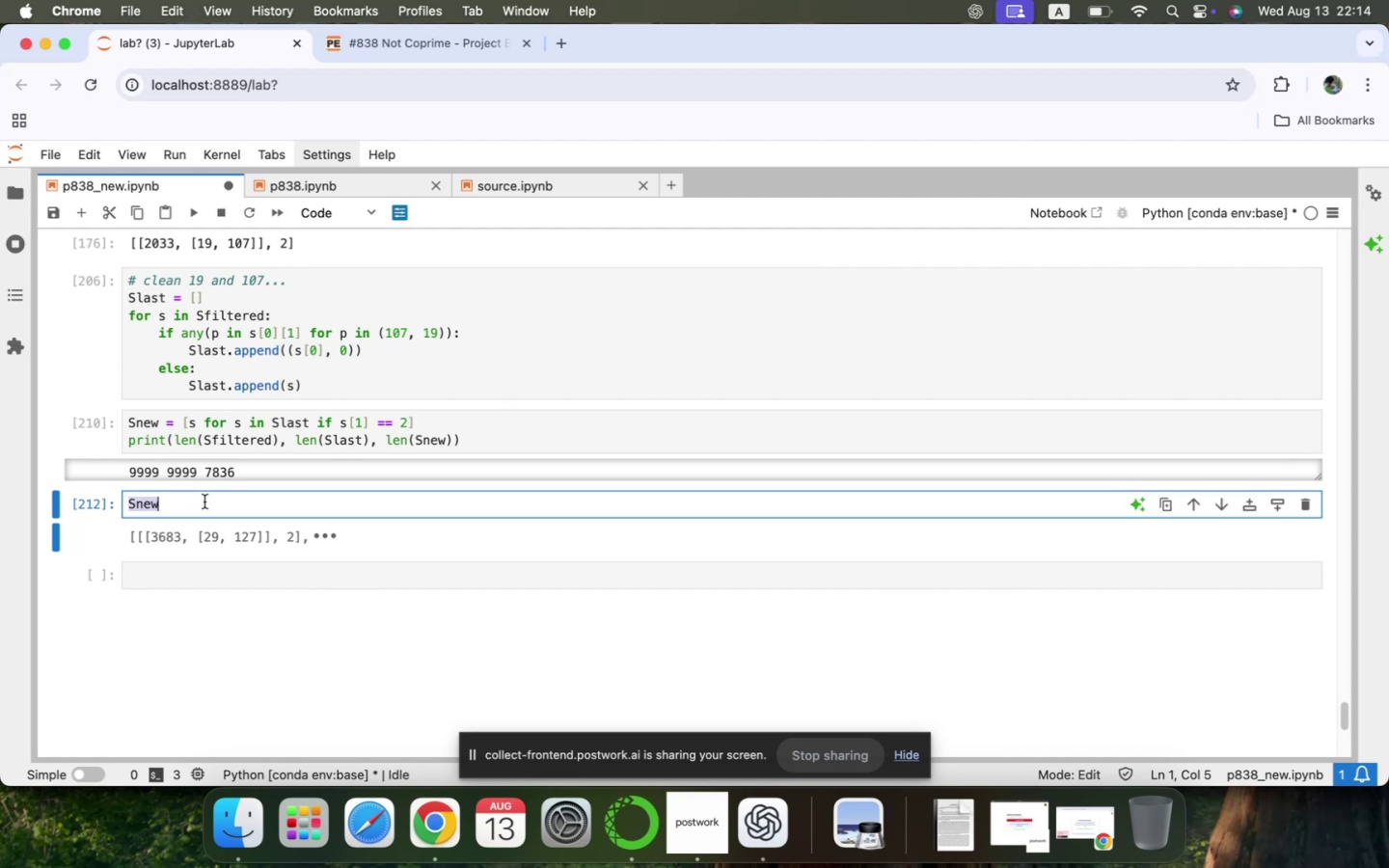 
type(#Now lets repeat the same procedure and see how it goes...)
 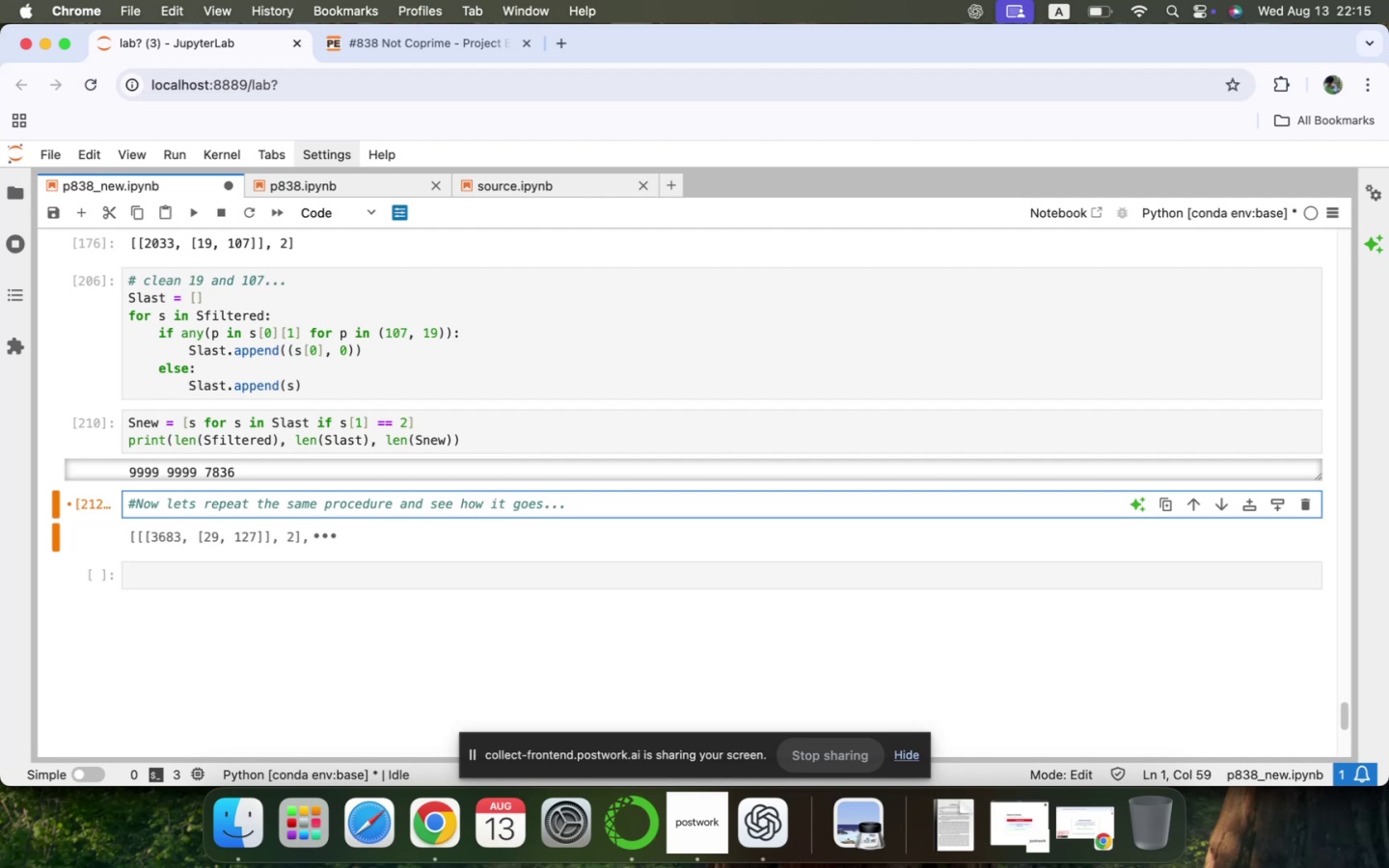 
key(Shift+Enter)
 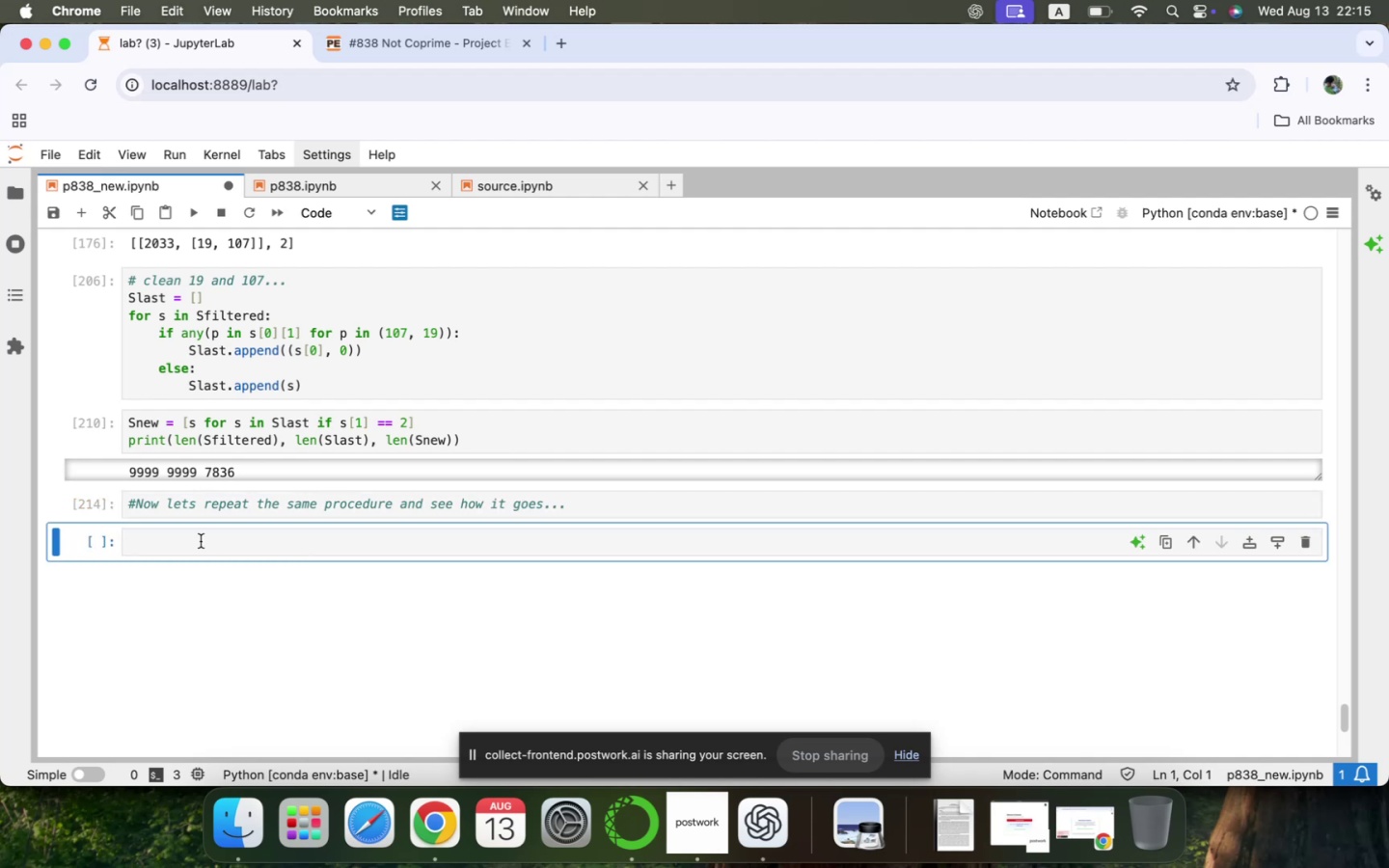 
left_click([366, 500])
 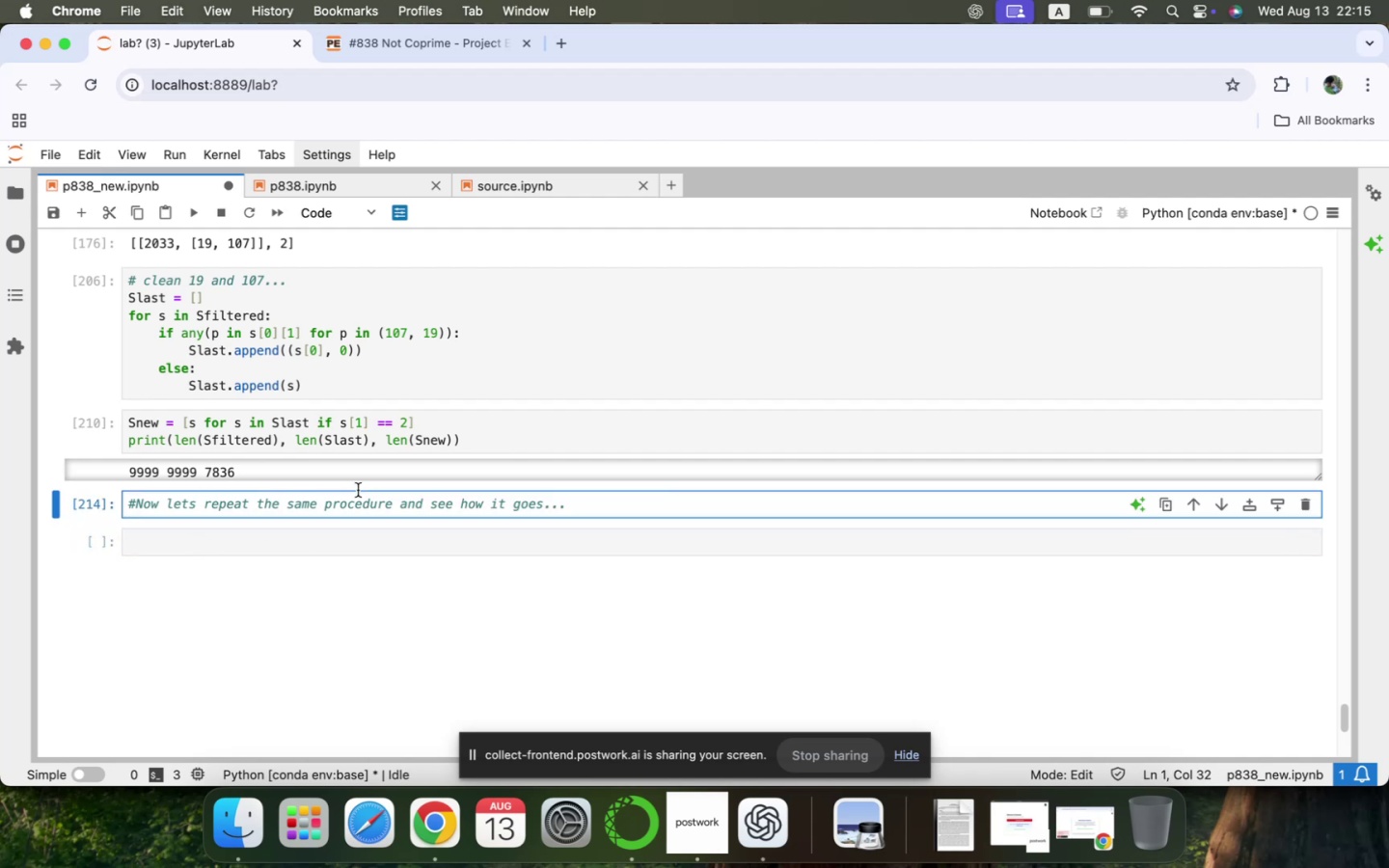 
scroll: coordinate [354, 431], scroll_direction: up, amount: 63.0
 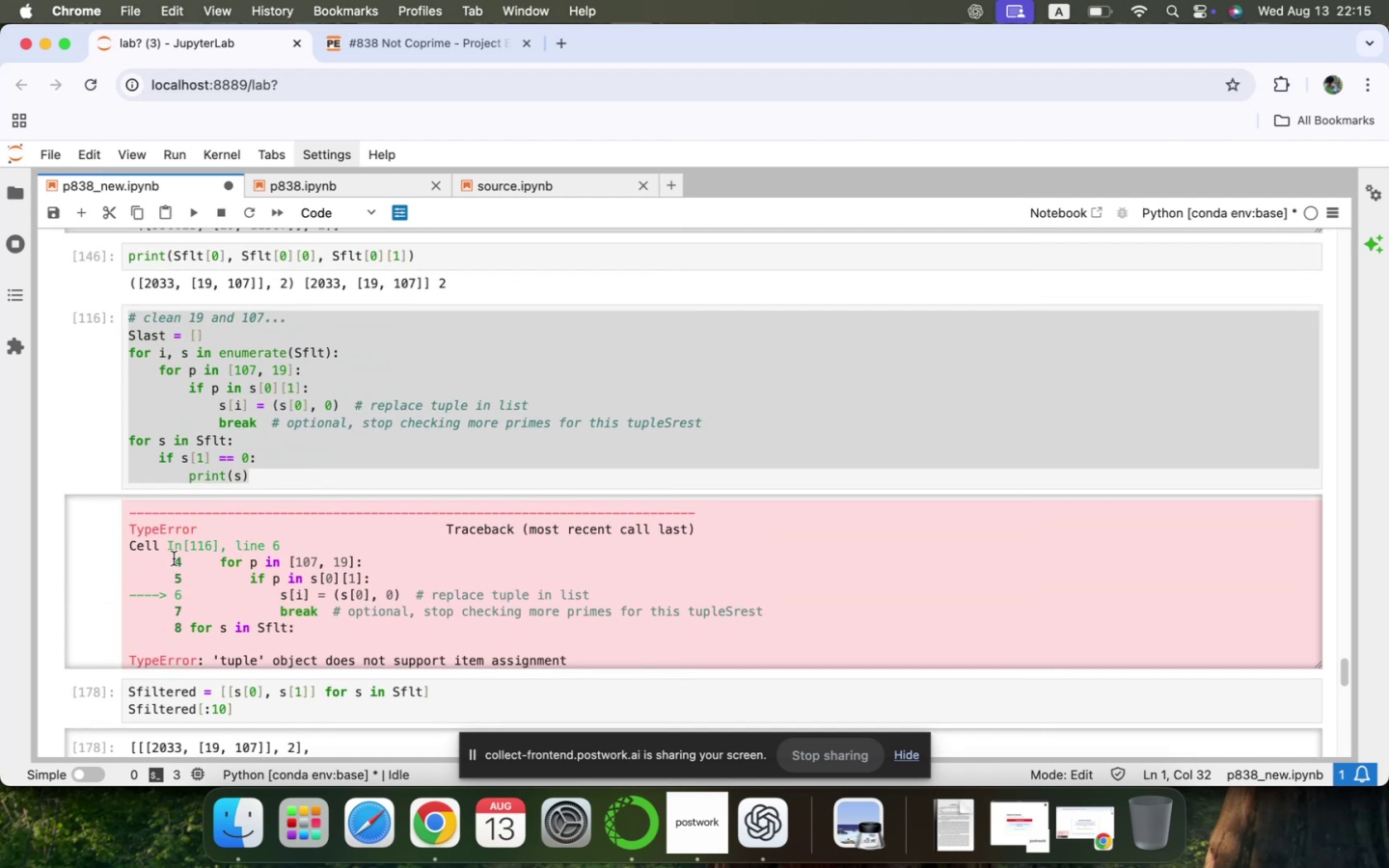 
left_click([174, 558])
 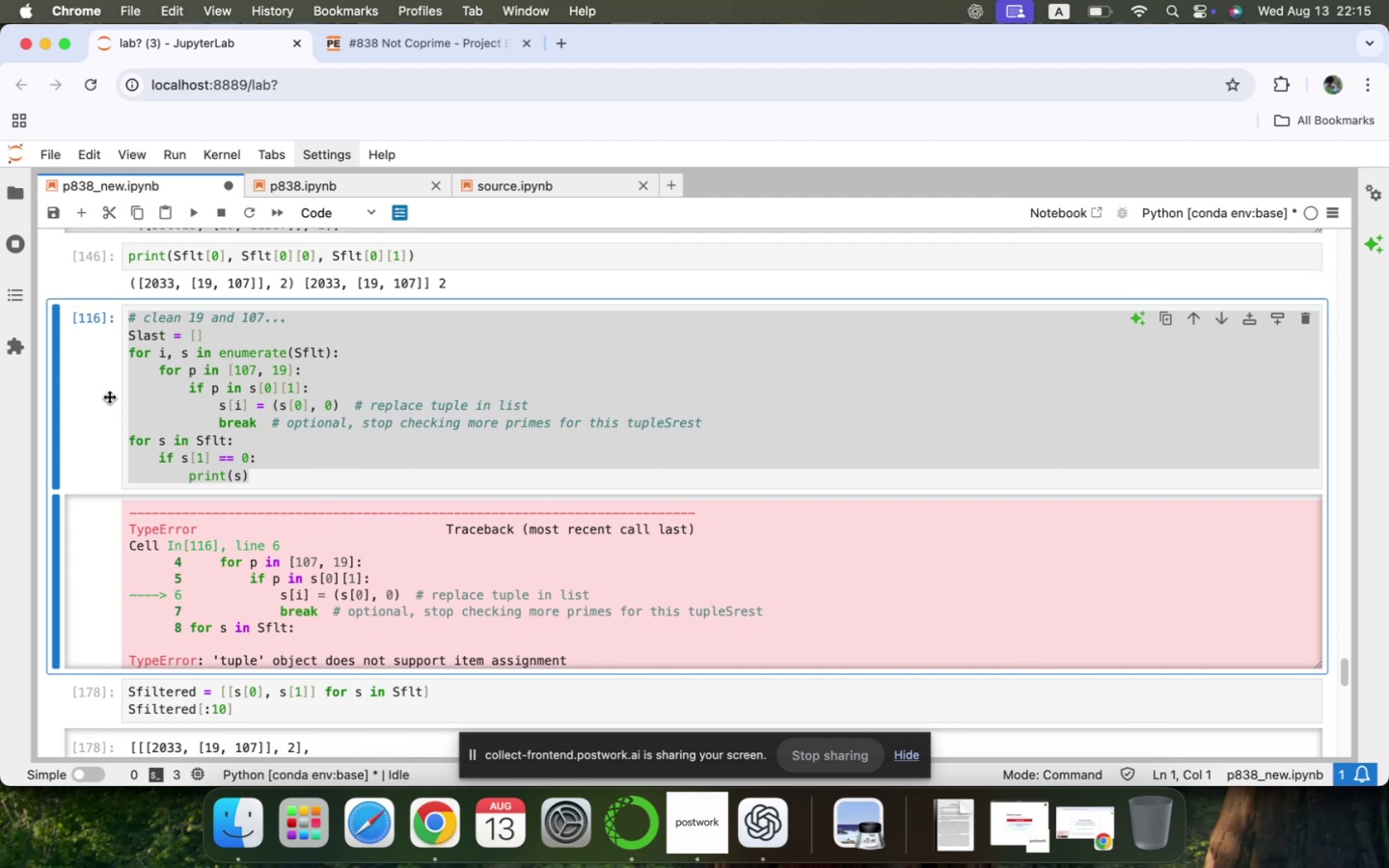 
left_click([94, 393])
 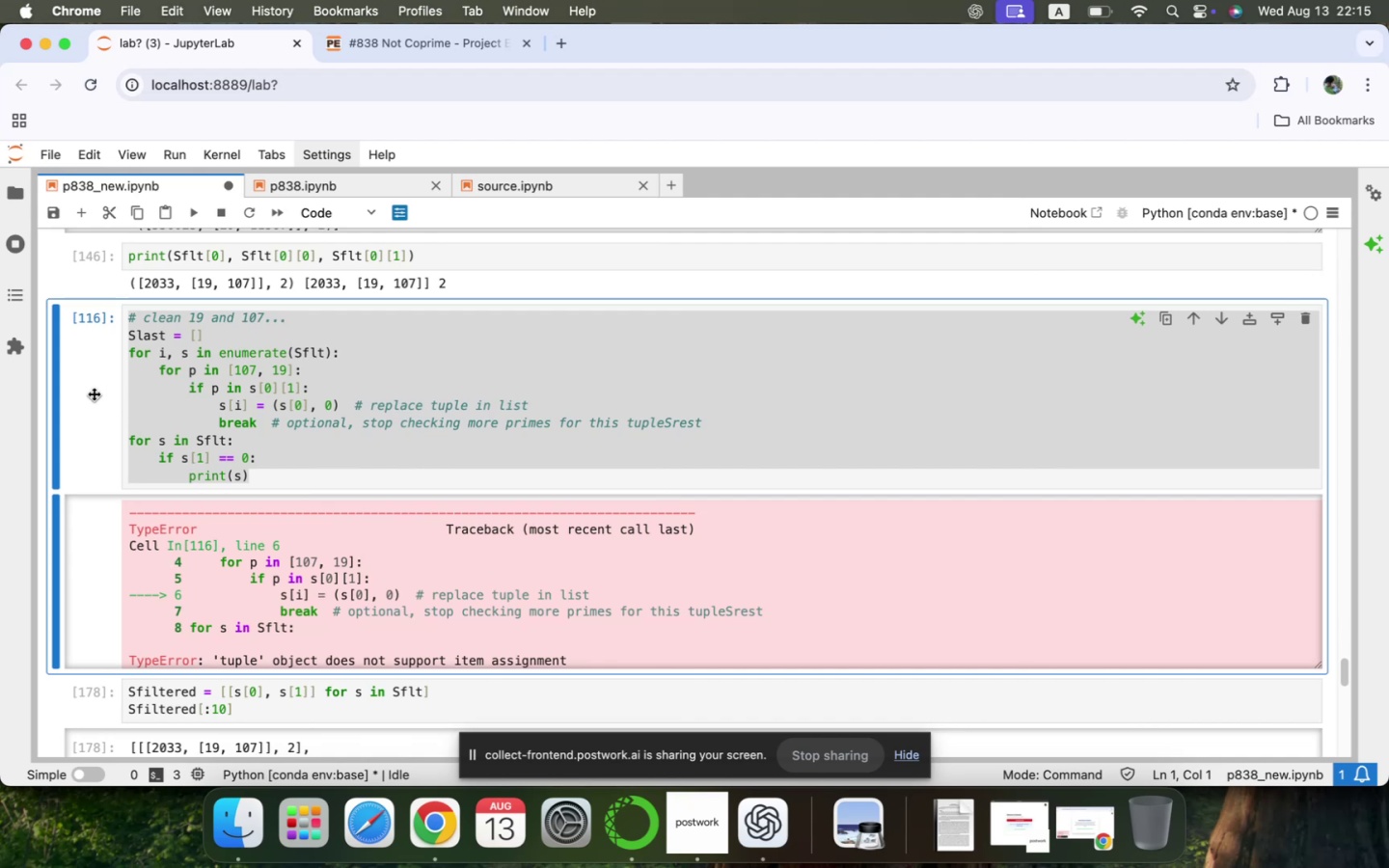 
type(dd)
 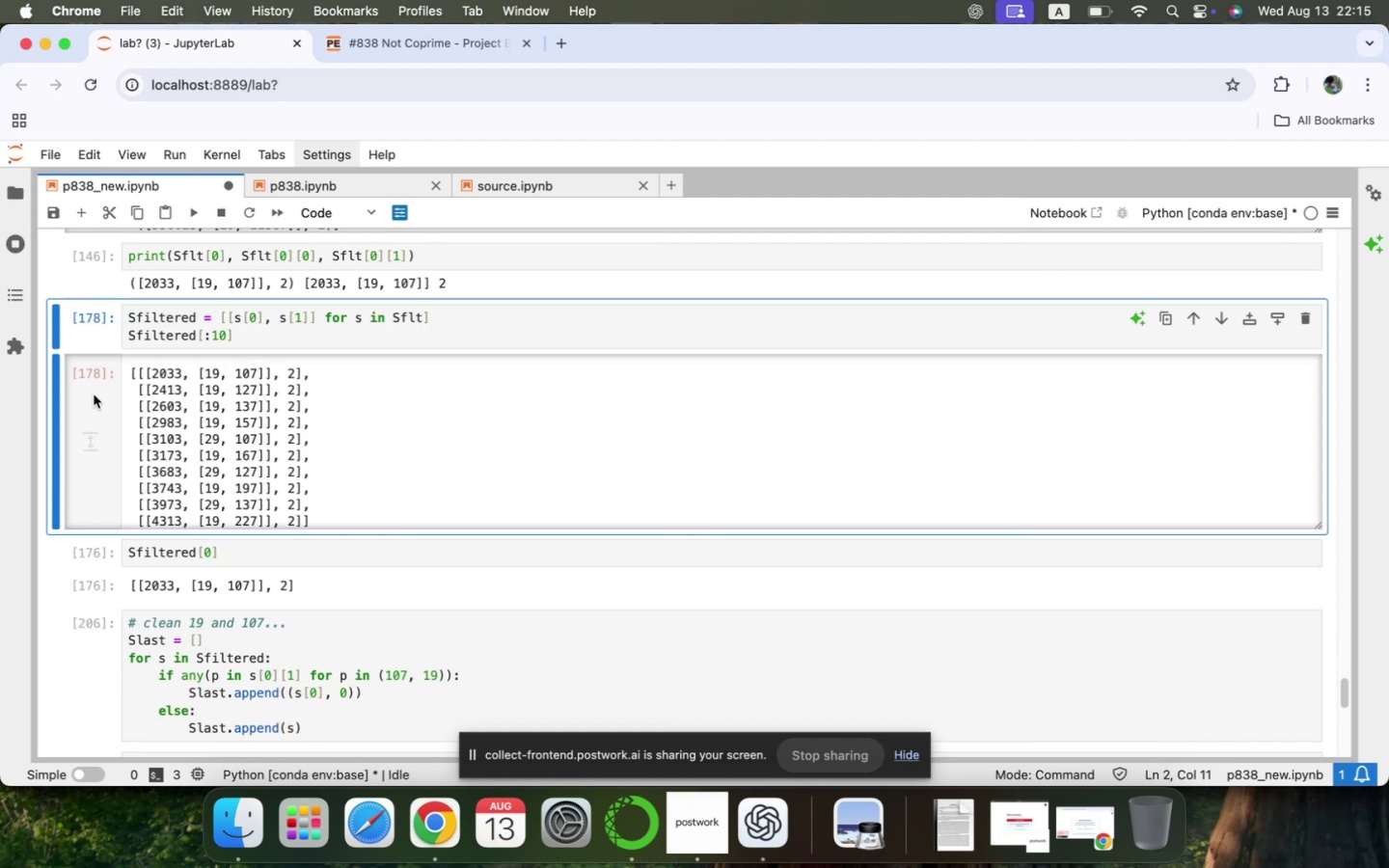 
scroll: coordinate [102, 412], scroll_direction: up, amount: 102.0
 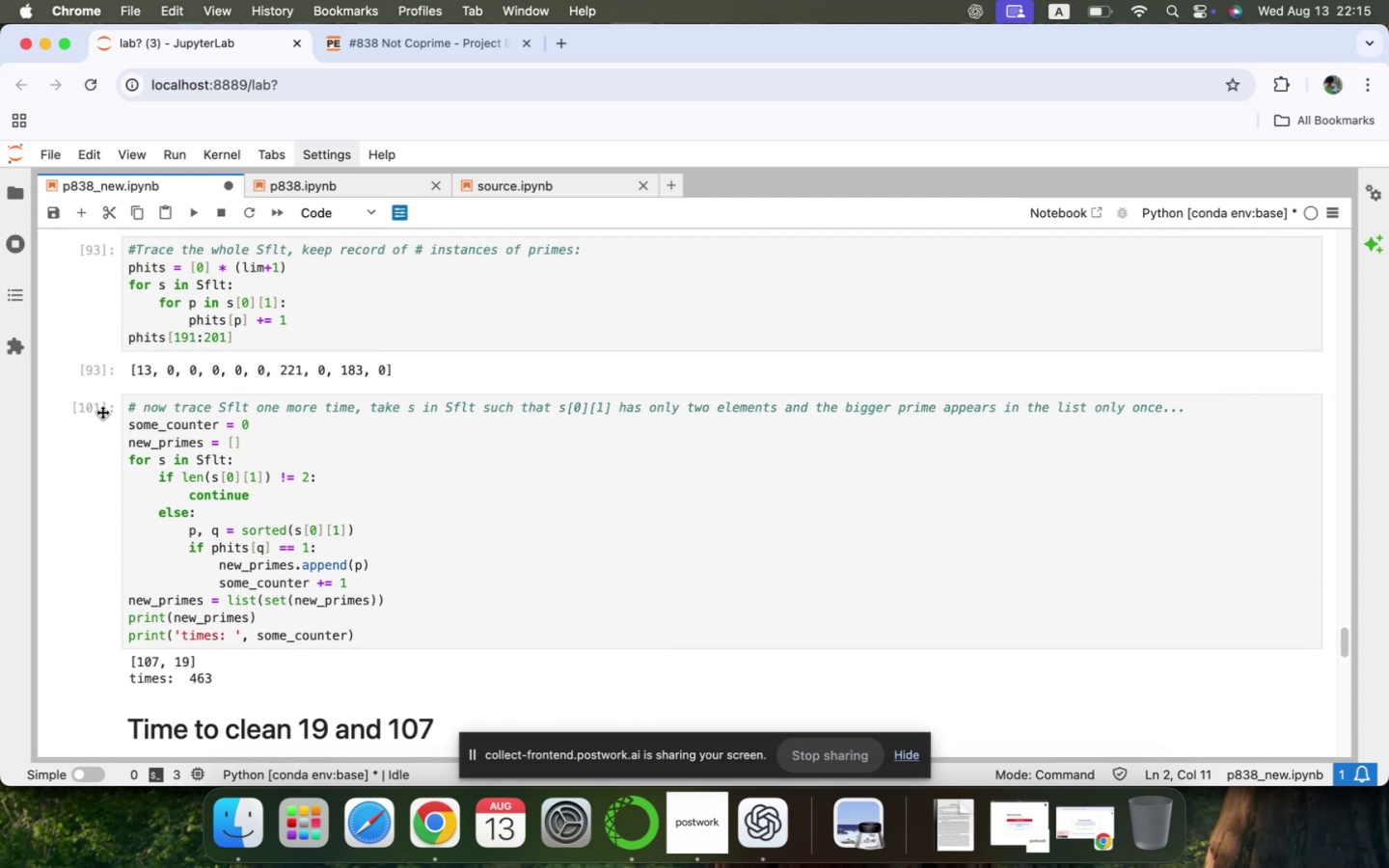 
wait(8.58)
 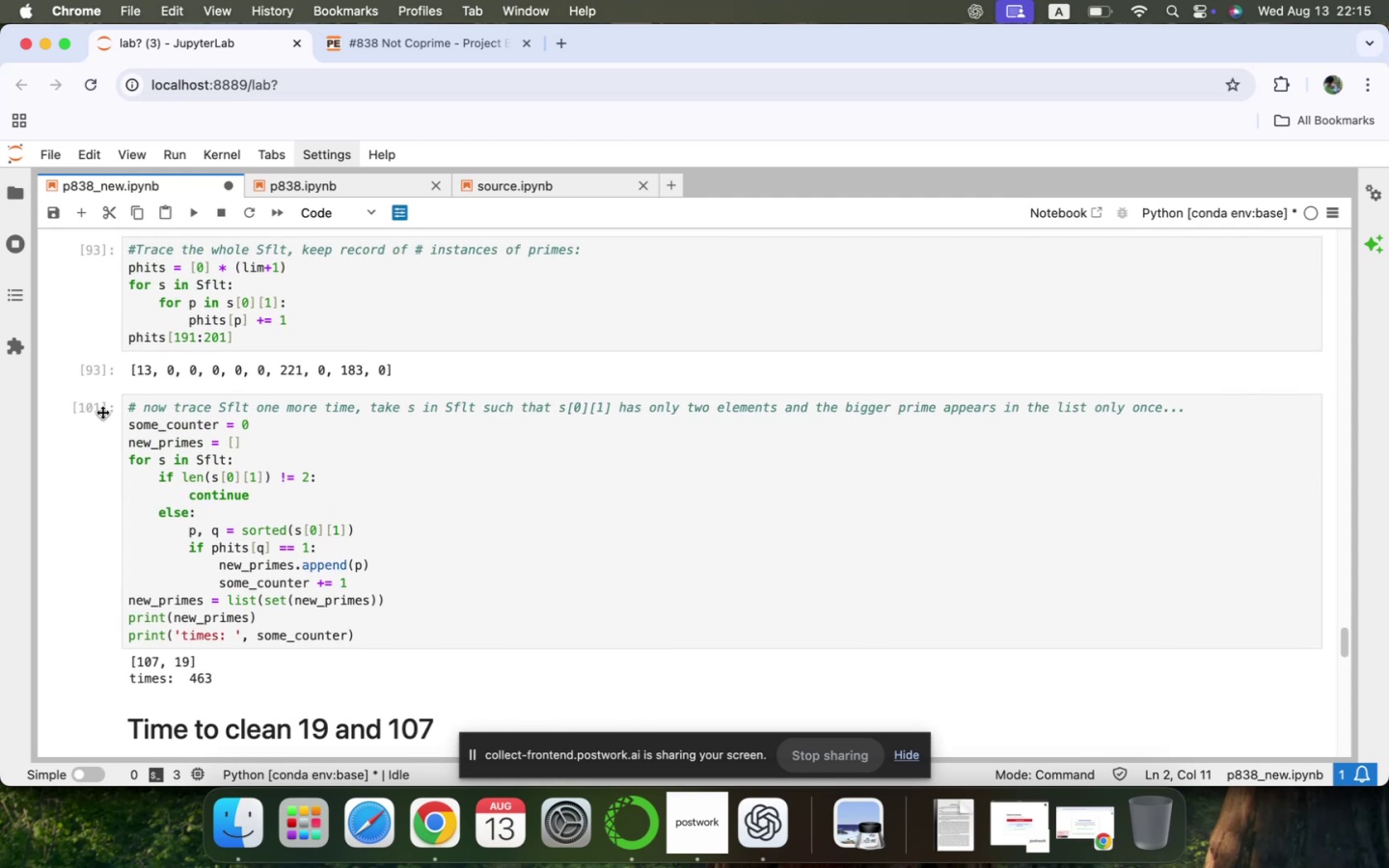 
scroll: coordinate [102, 412], scroll_direction: up, amount: 36.0
 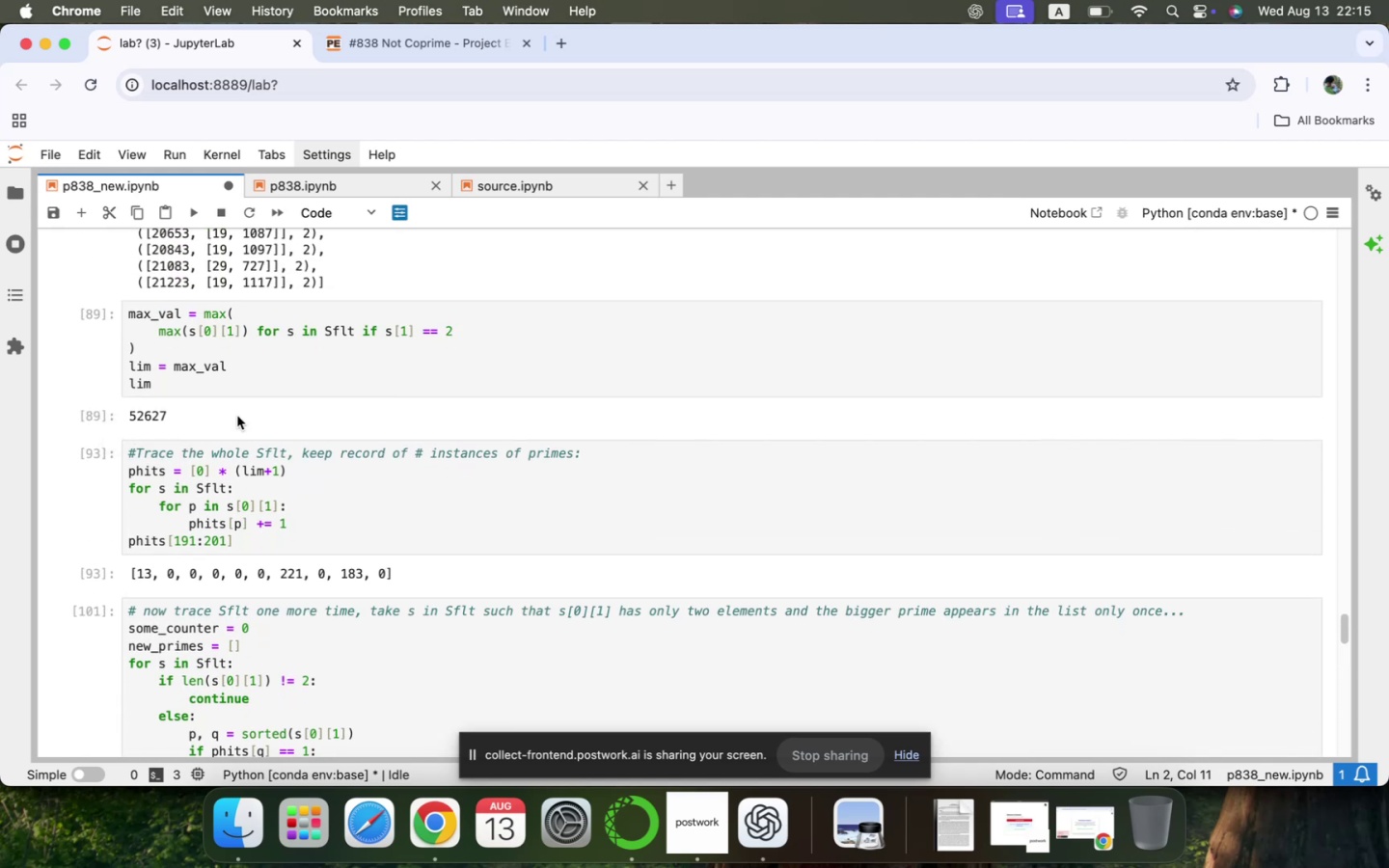 
wait(5.53)
 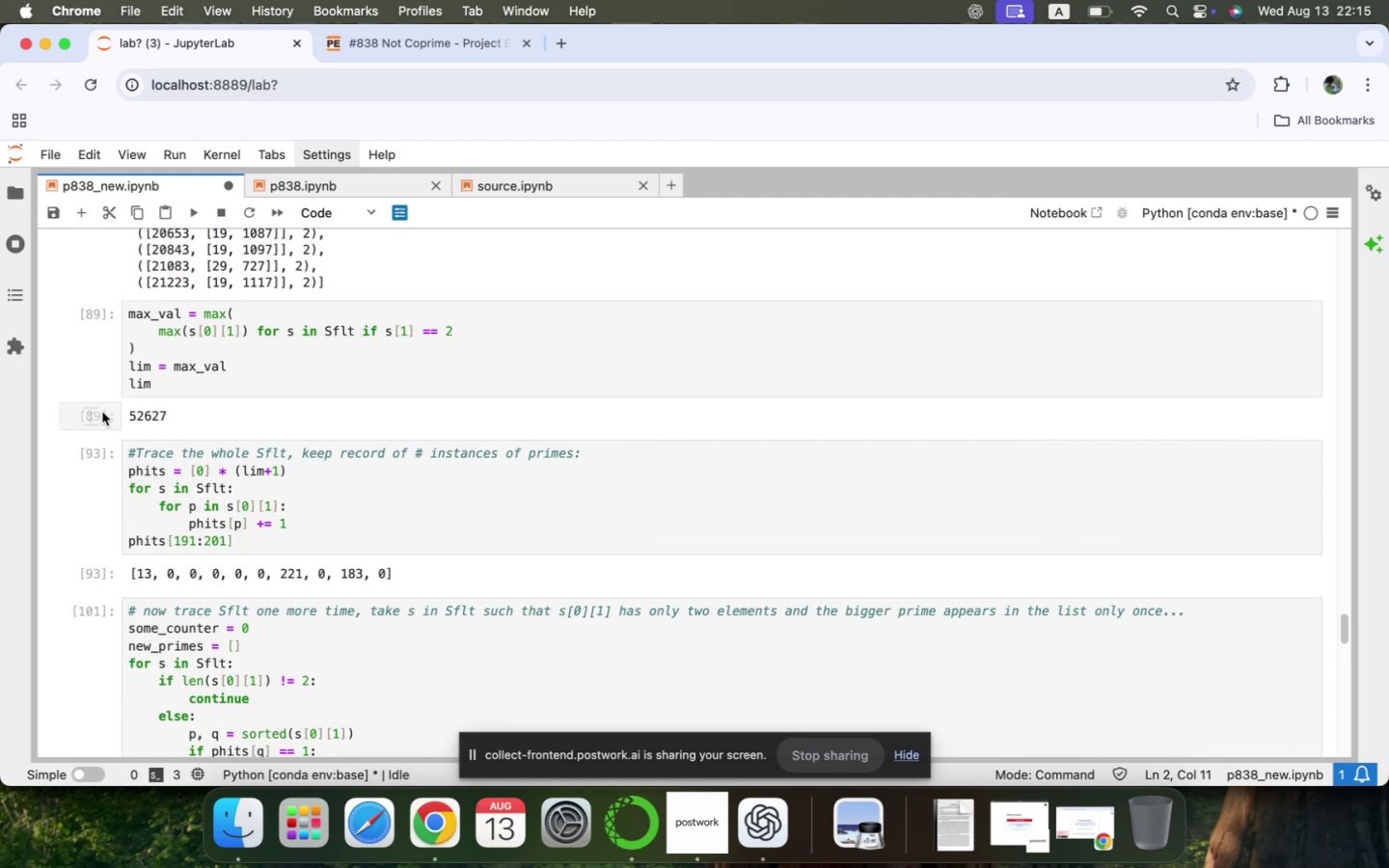 
left_click_drag(start_coordinate=[218, 393], to_coordinate=[126, 308])
 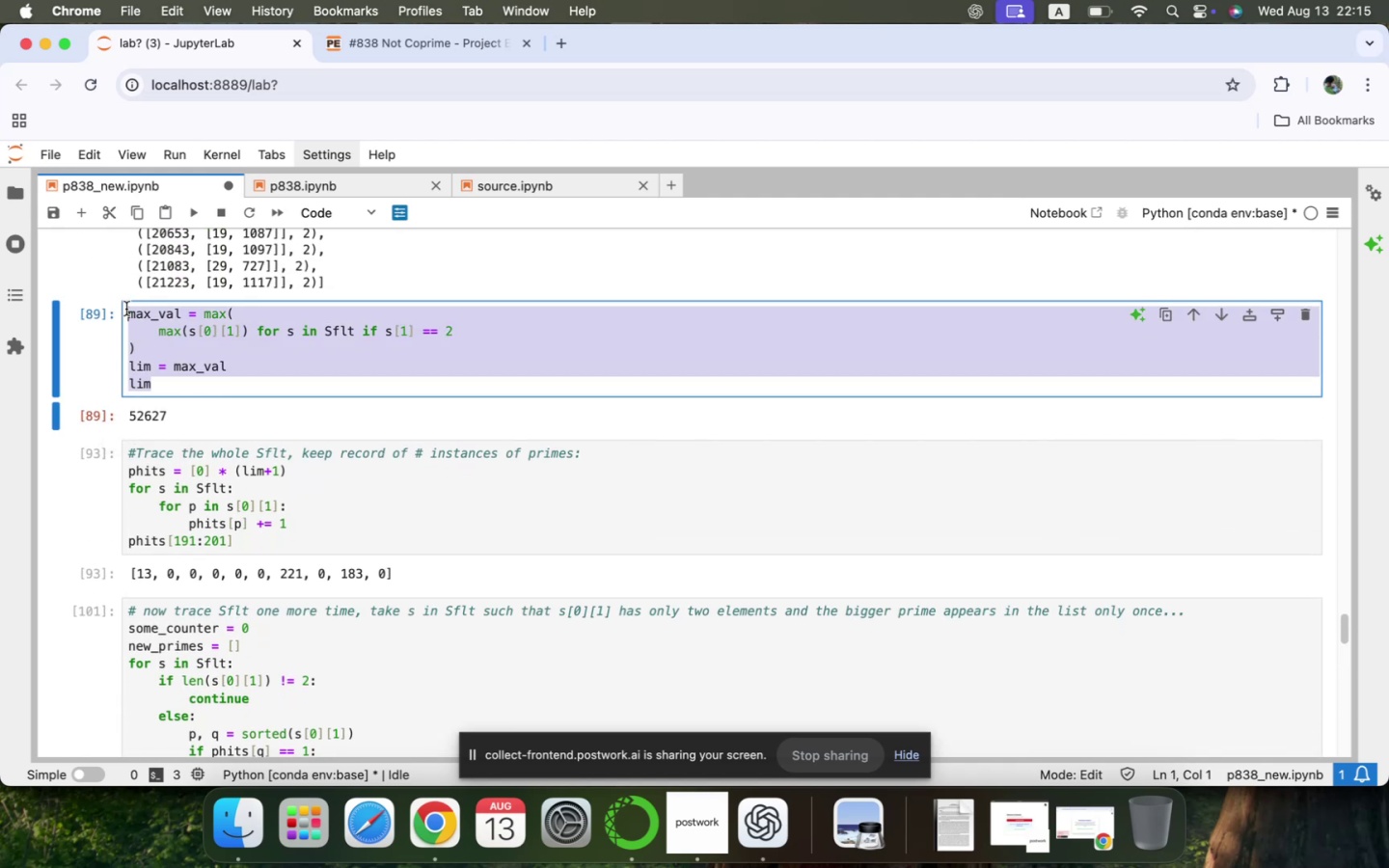 
scroll: coordinate [126, 309], scroll_direction: up, amount: 32.0
 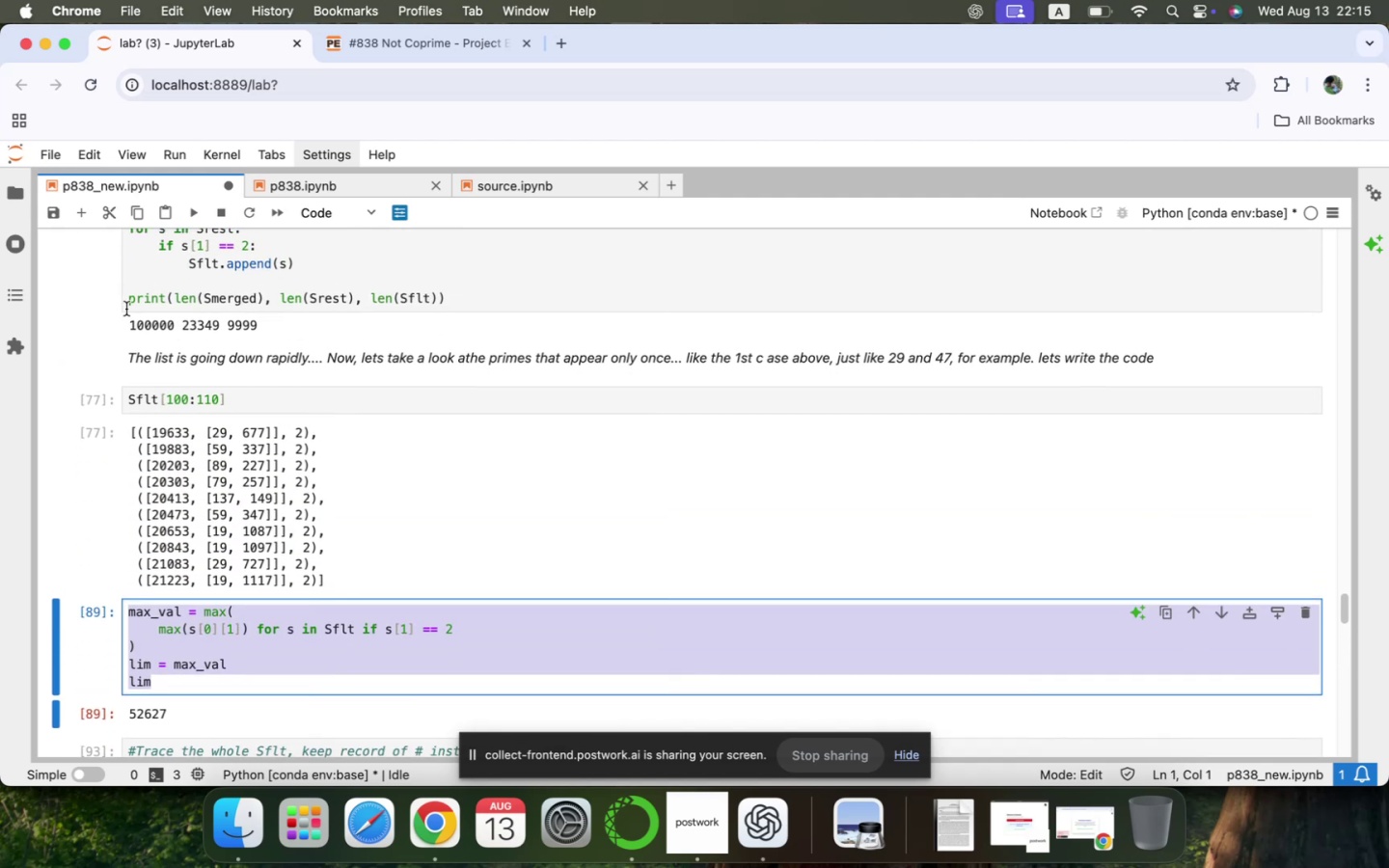 
scroll: coordinate [126, 309], scroll_direction: down, amount: 33.0
 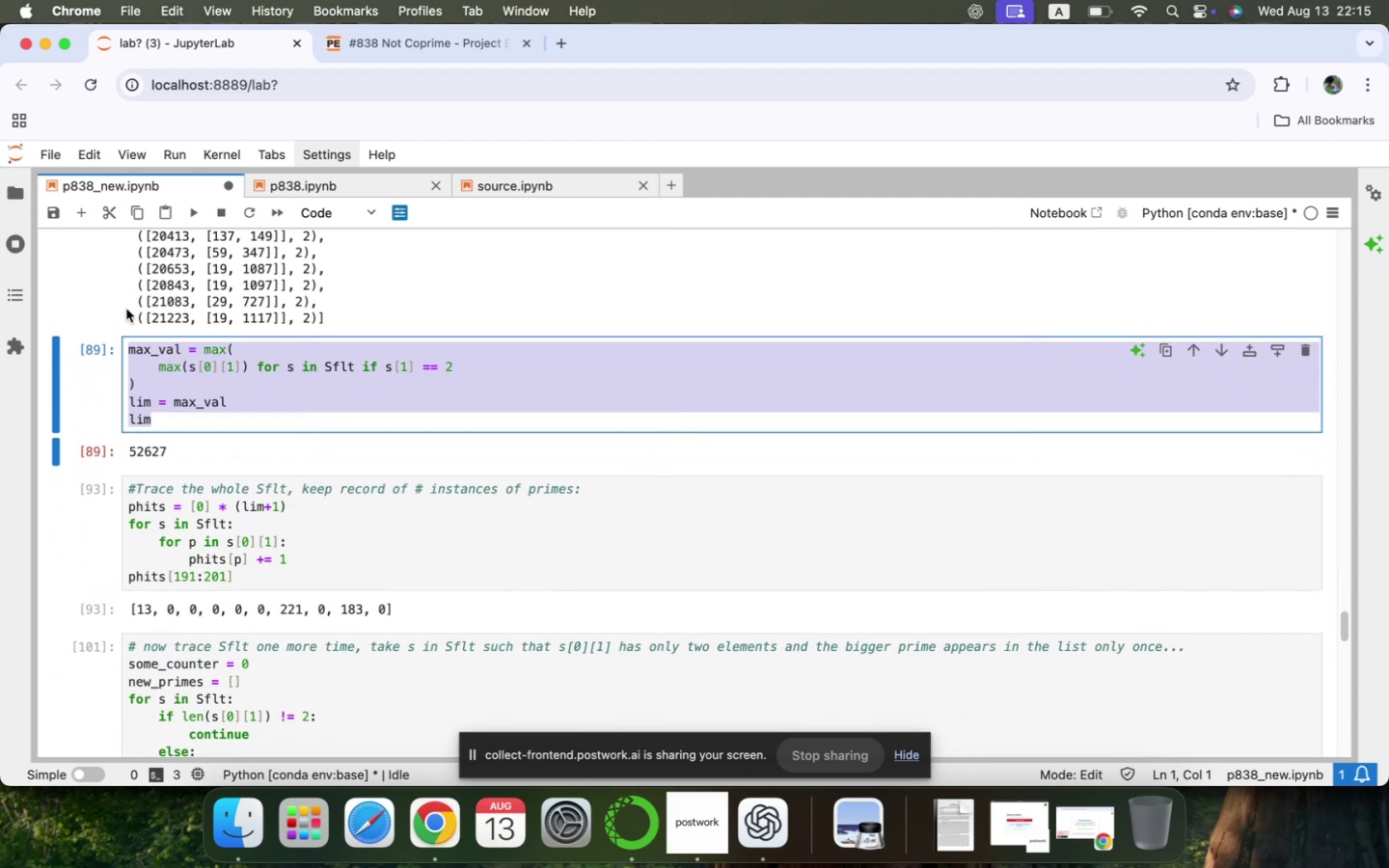 
key(Meta+CommandLeft)
 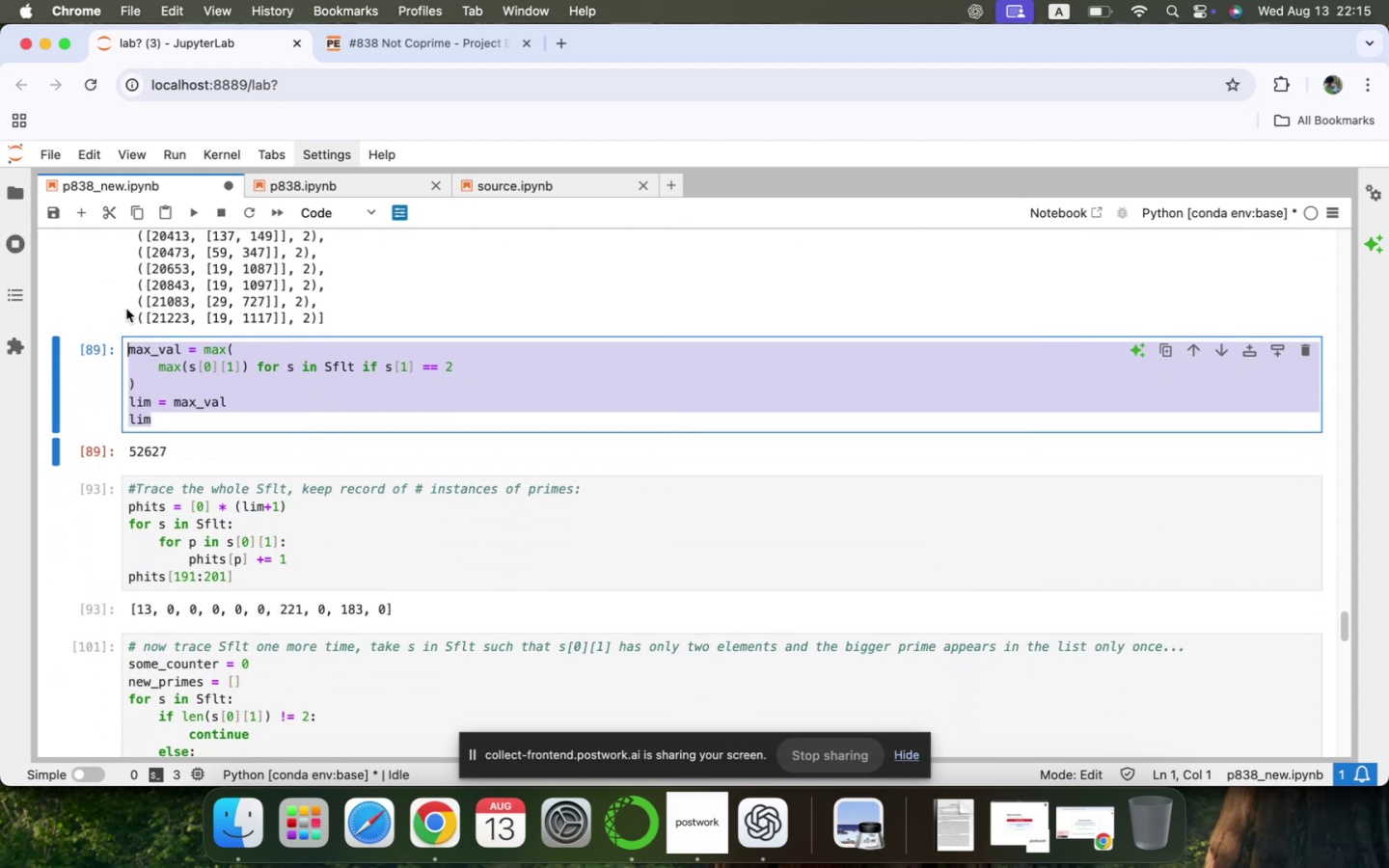 
key(Meta+C)
 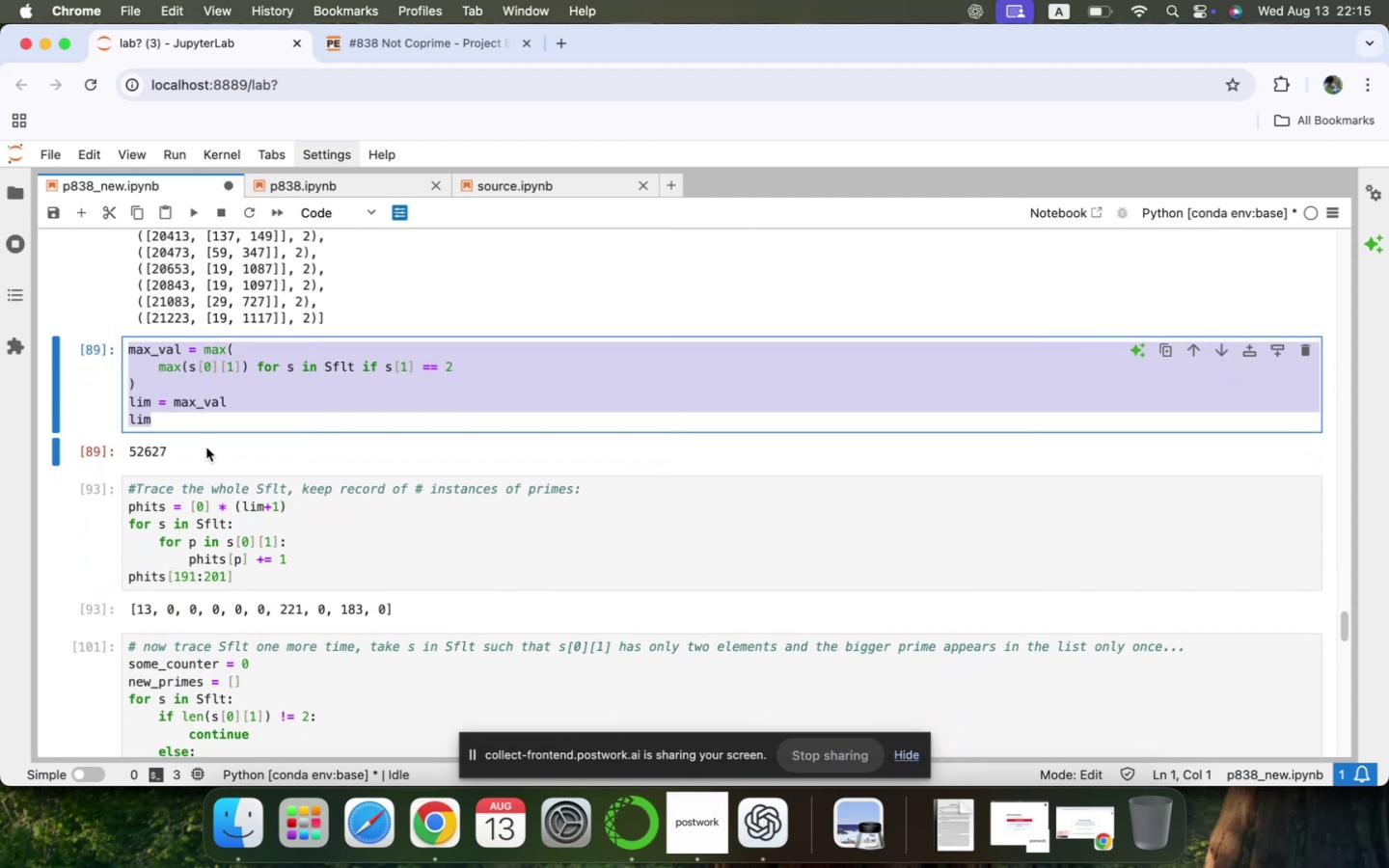 
scroll: coordinate [213, 477], scroll_direction: down, amount: 137.0
 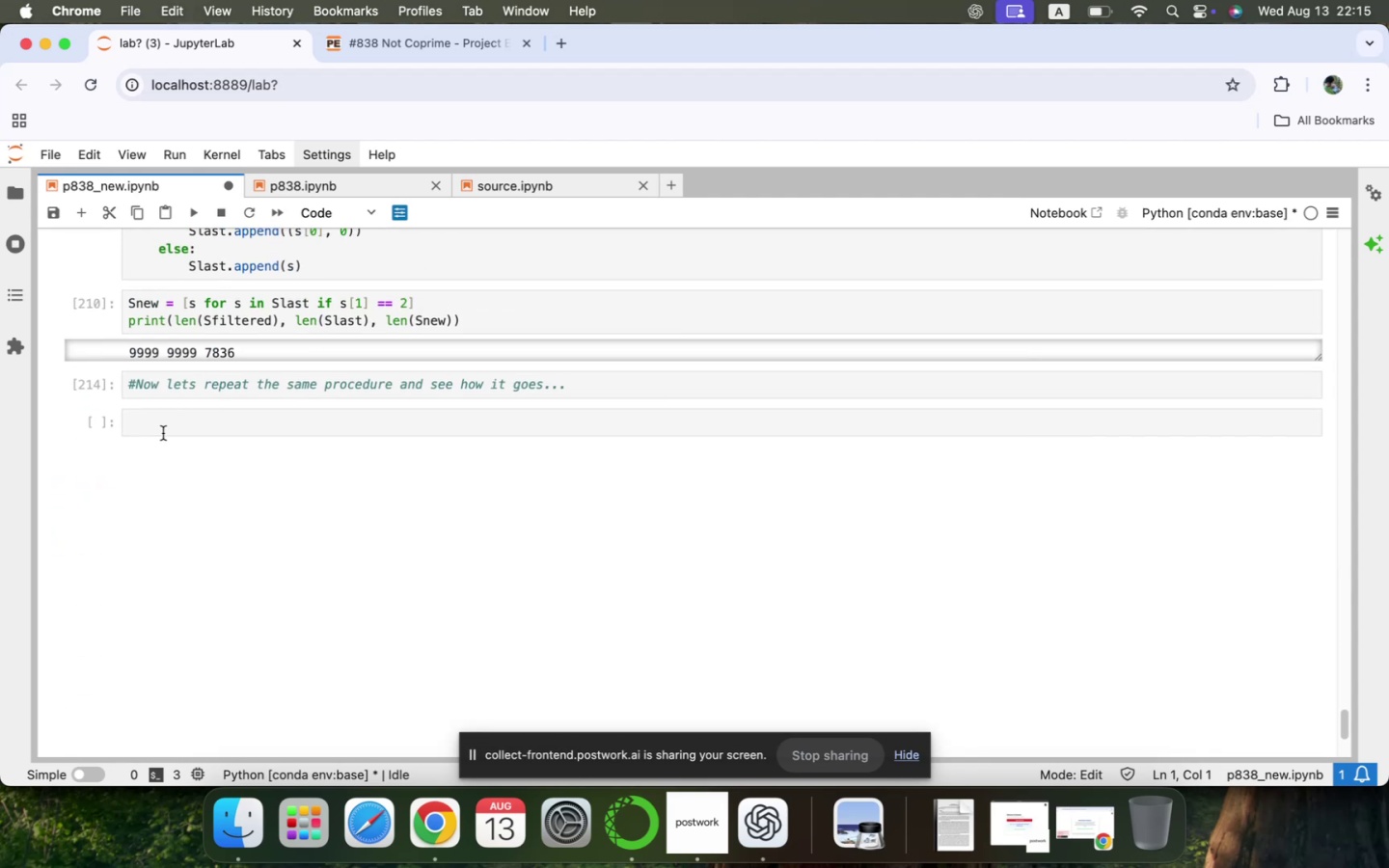 
left_click([163, 425])
 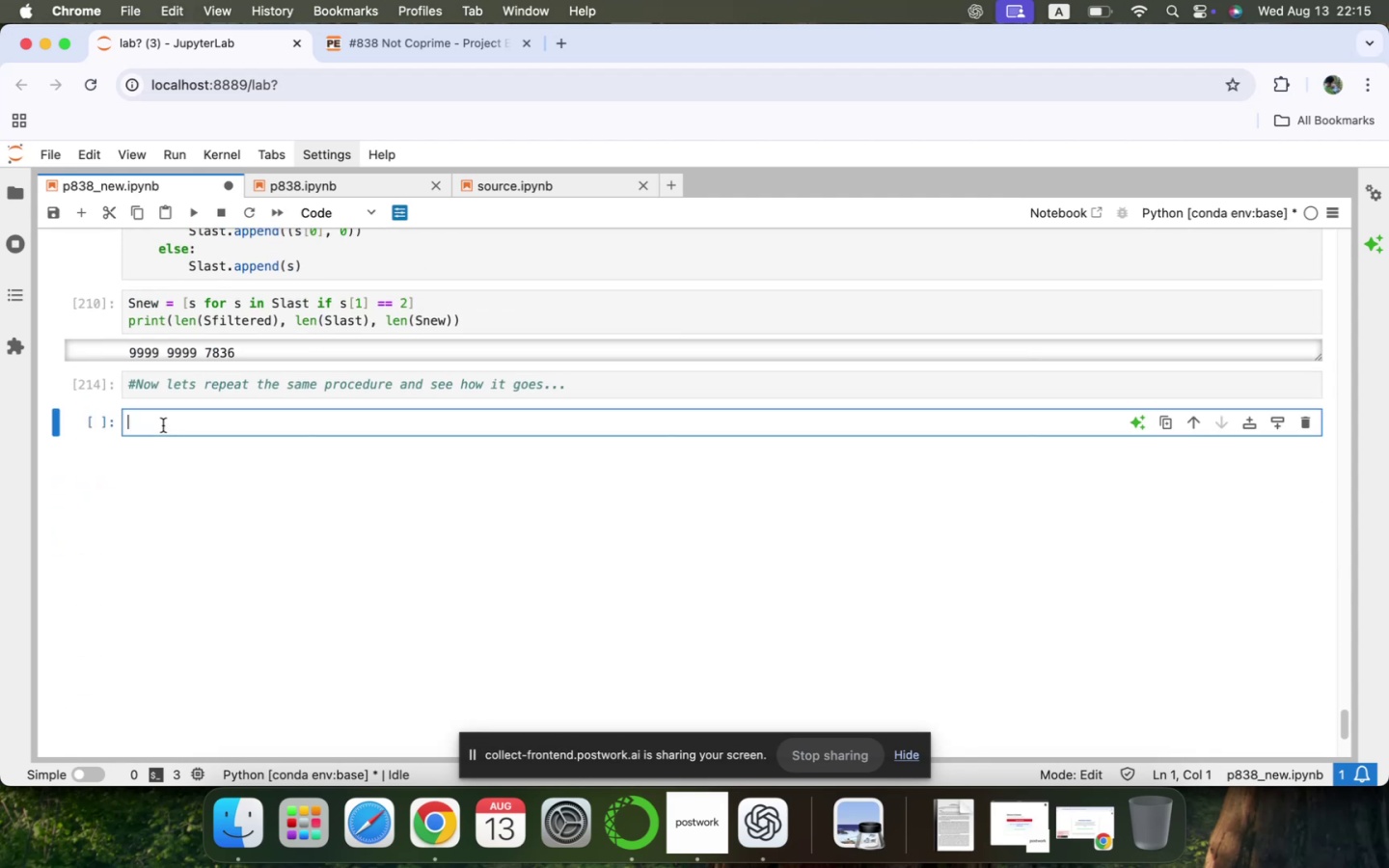 
key(Meta+V)
 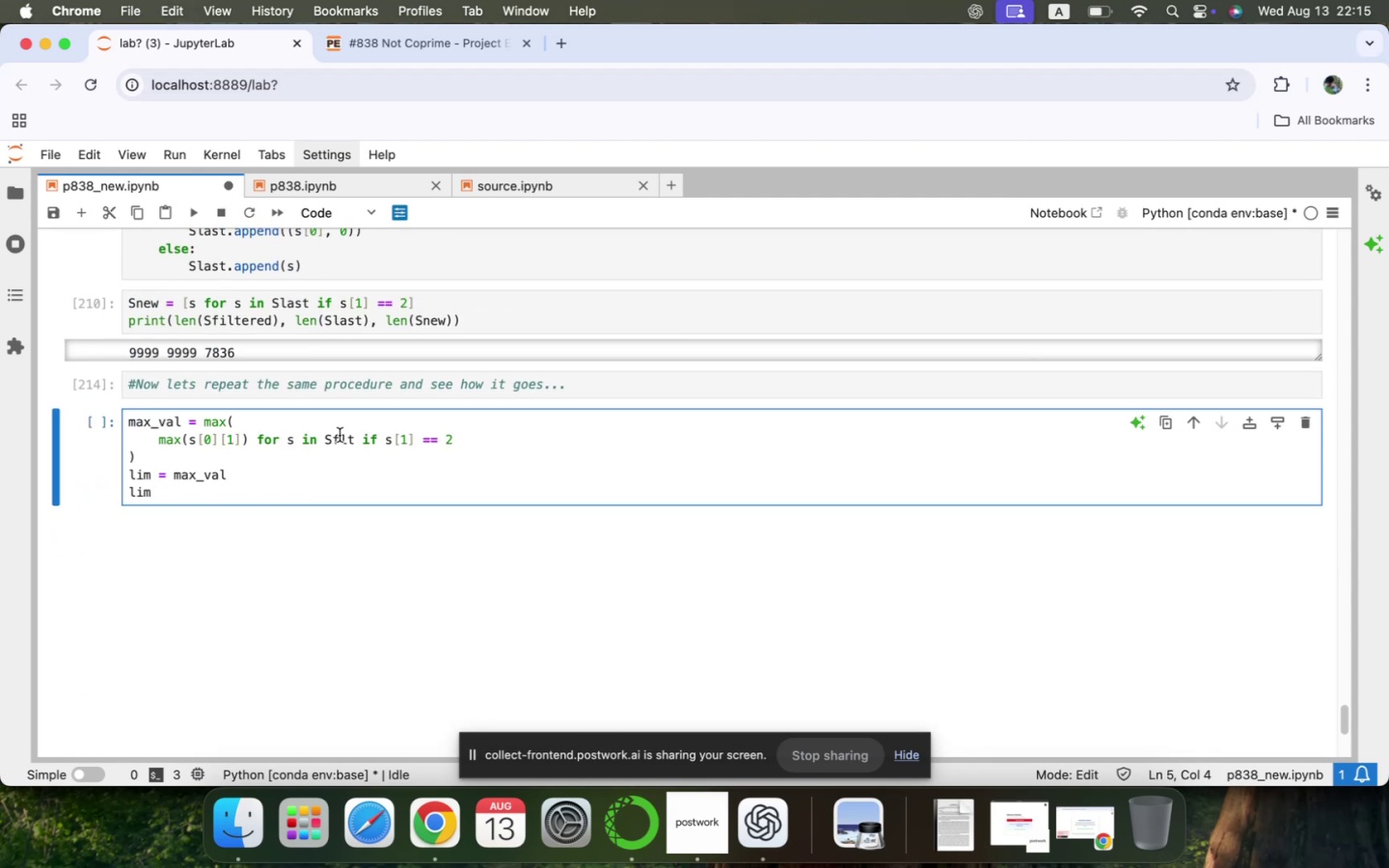 
double_click([339, 437])
 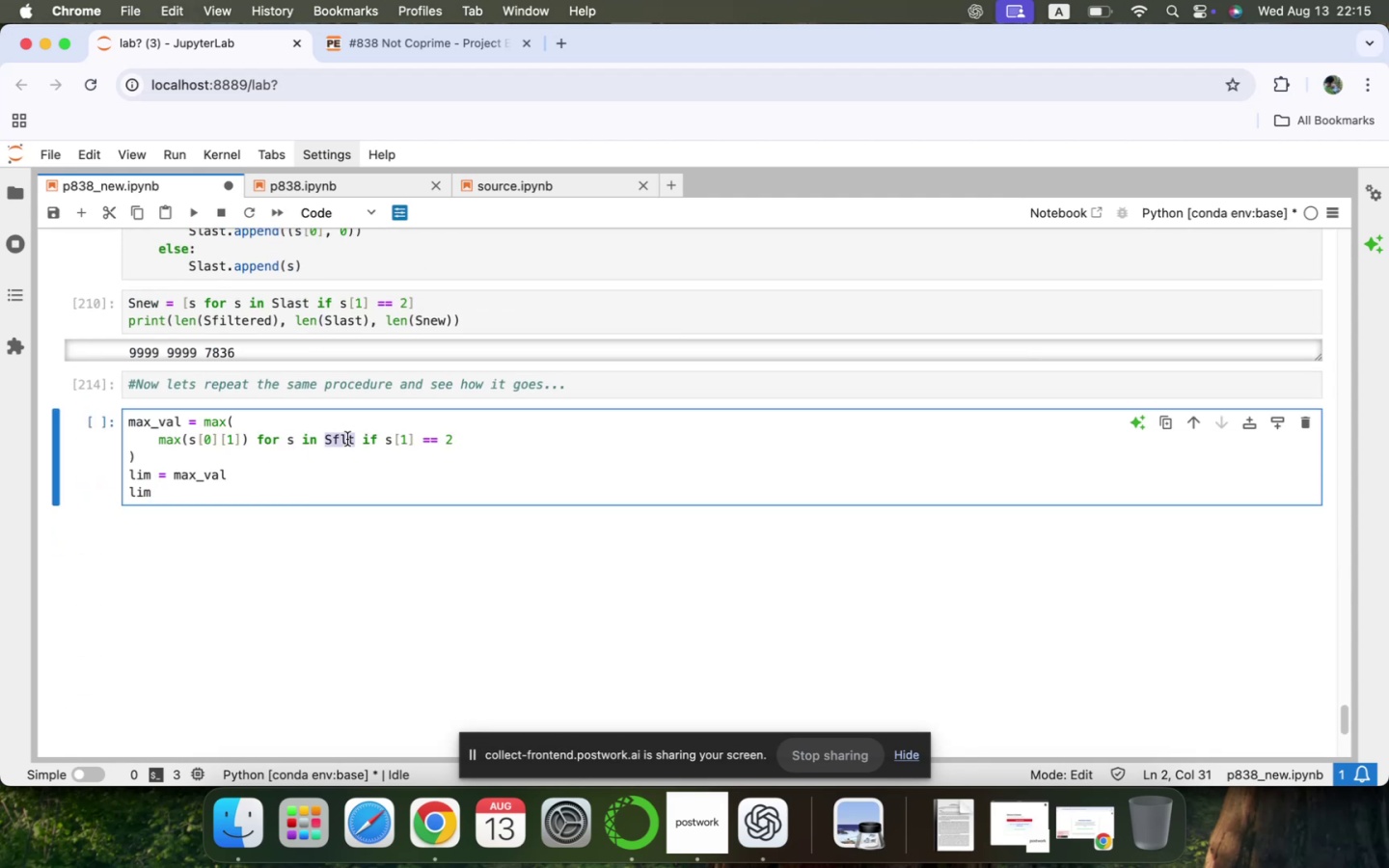 
left_click([352, 441])
 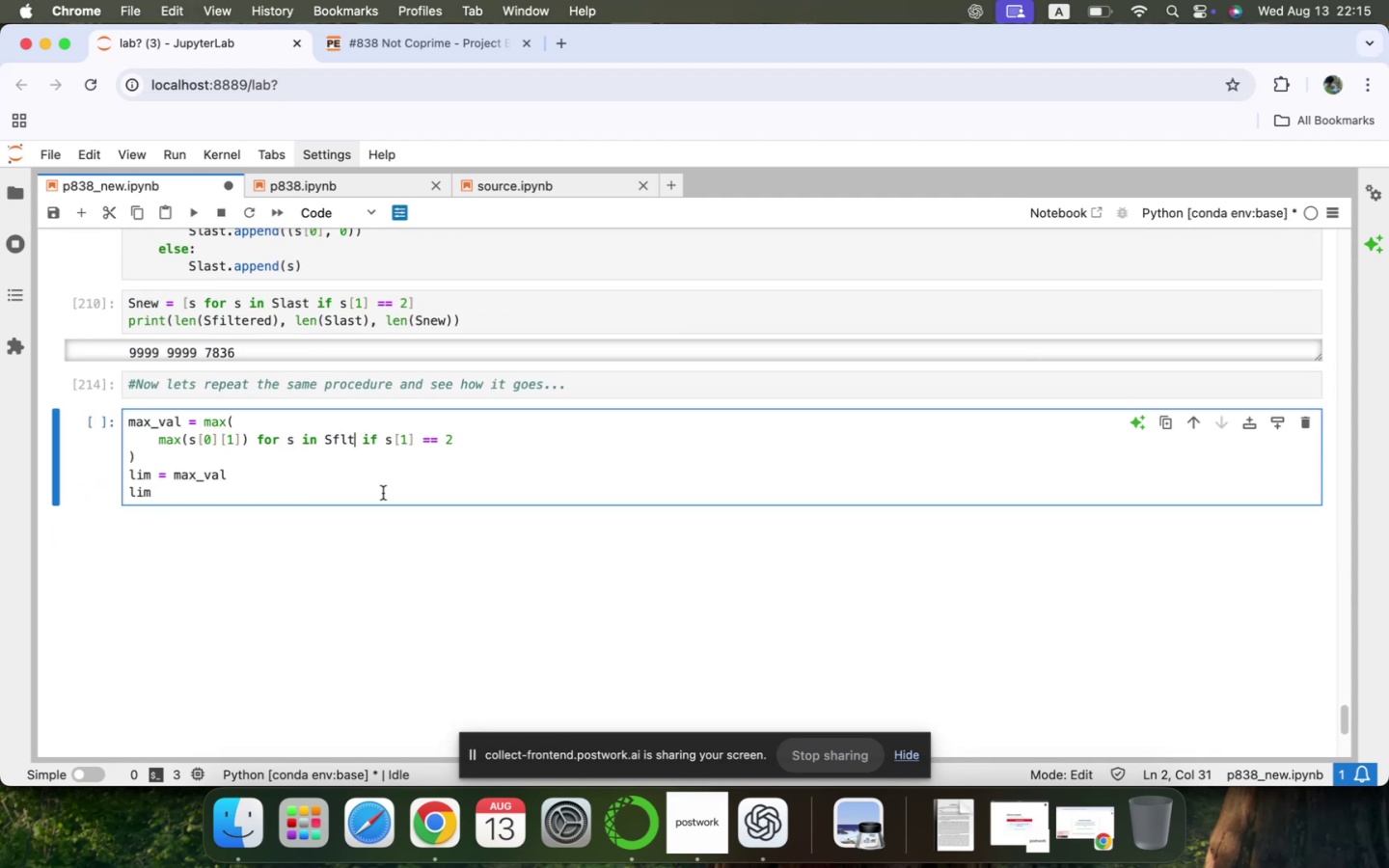 
key(Backspace)
key(Backspace)
key(Backspace)
type(new)
 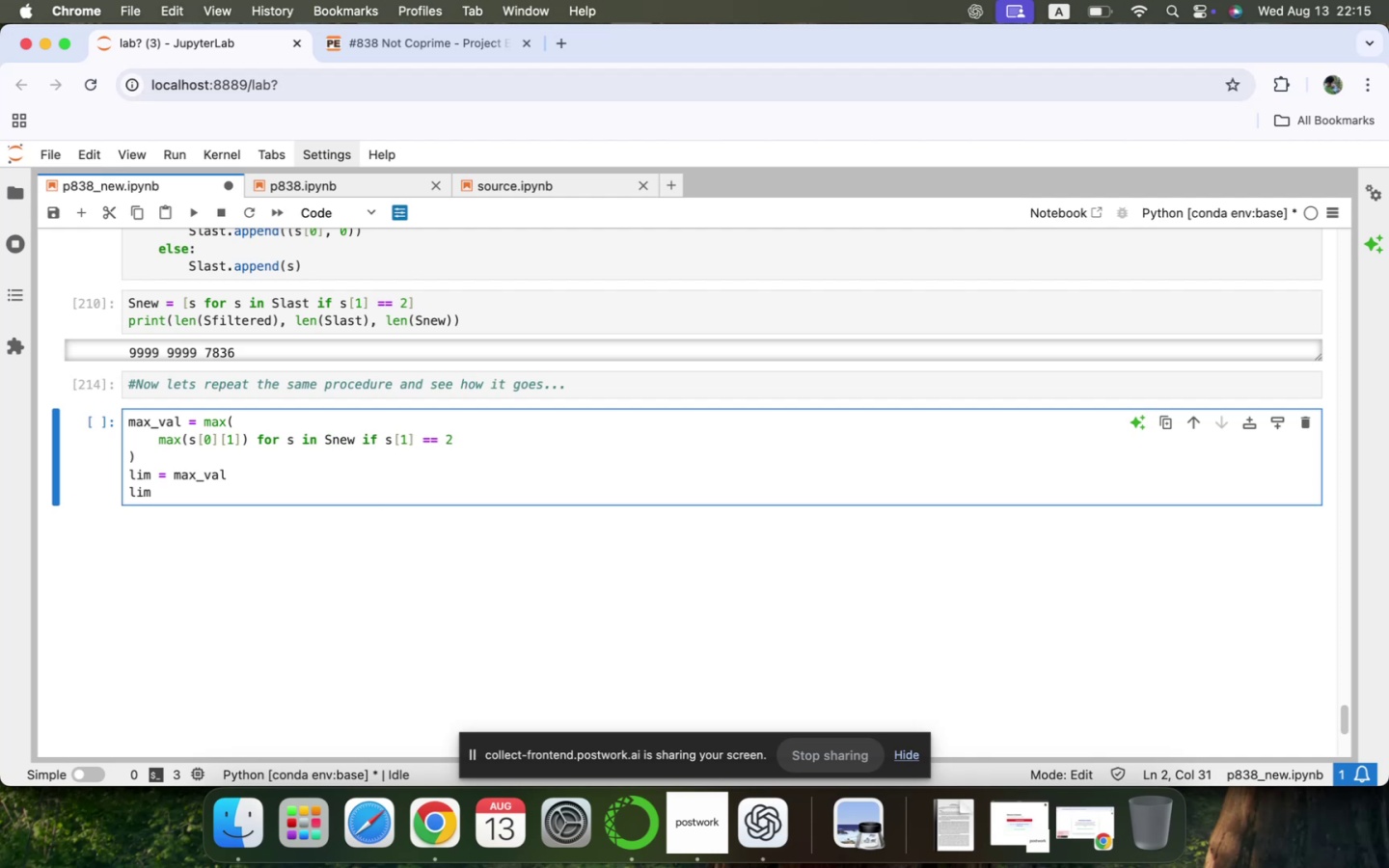 
key(ArrowUp)
 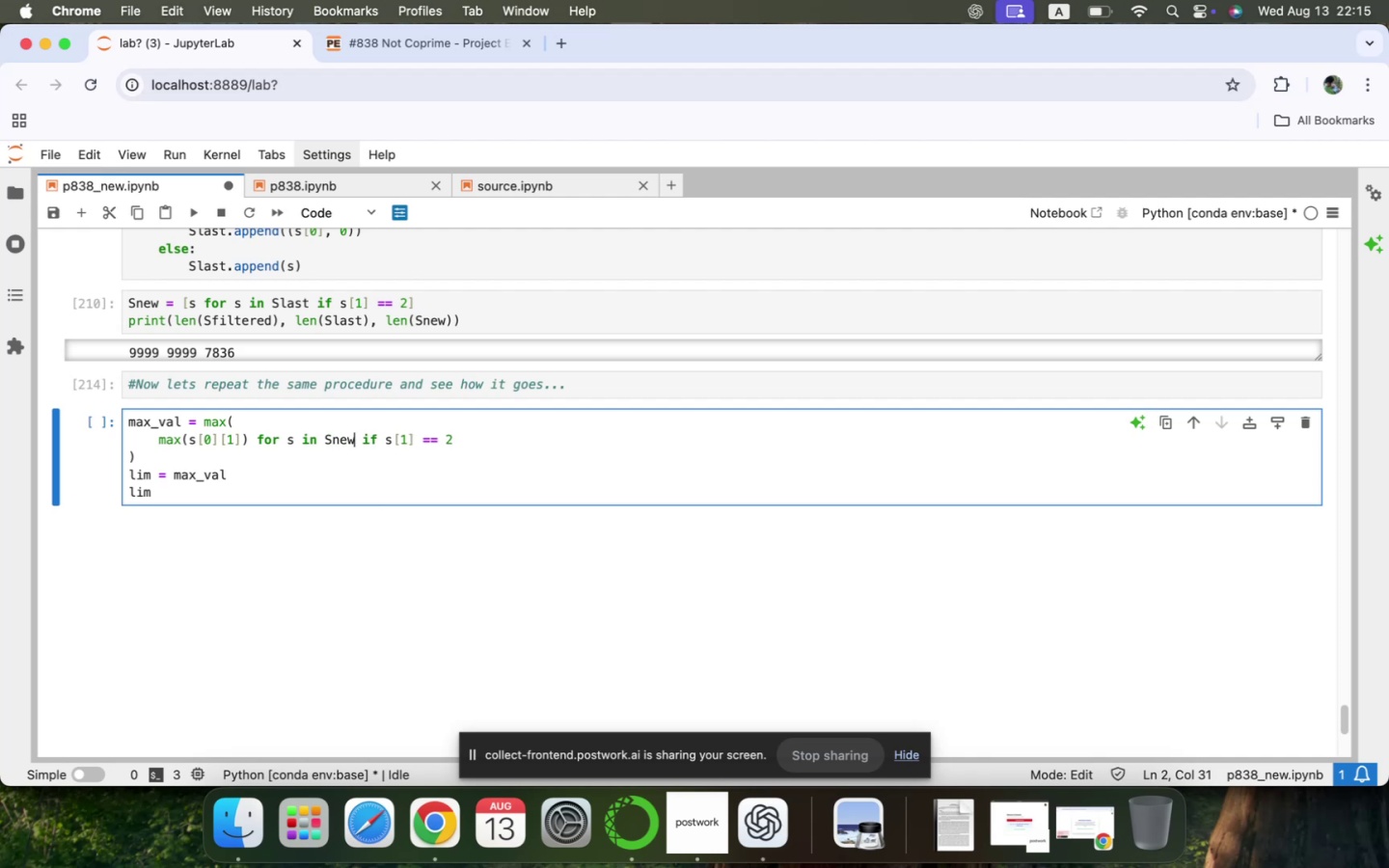 
key(ArrowRight)
 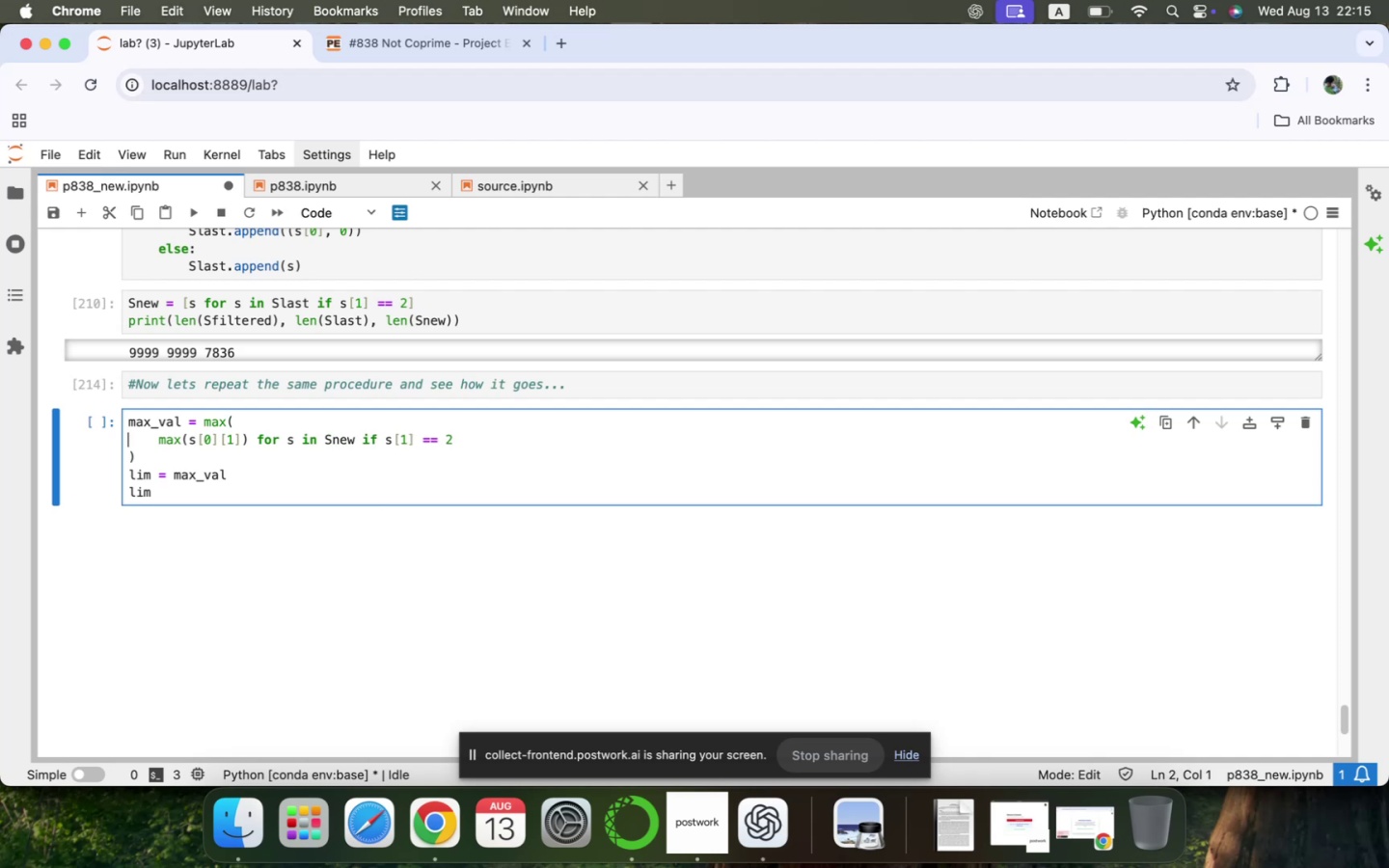 
key(ArrowDown)
 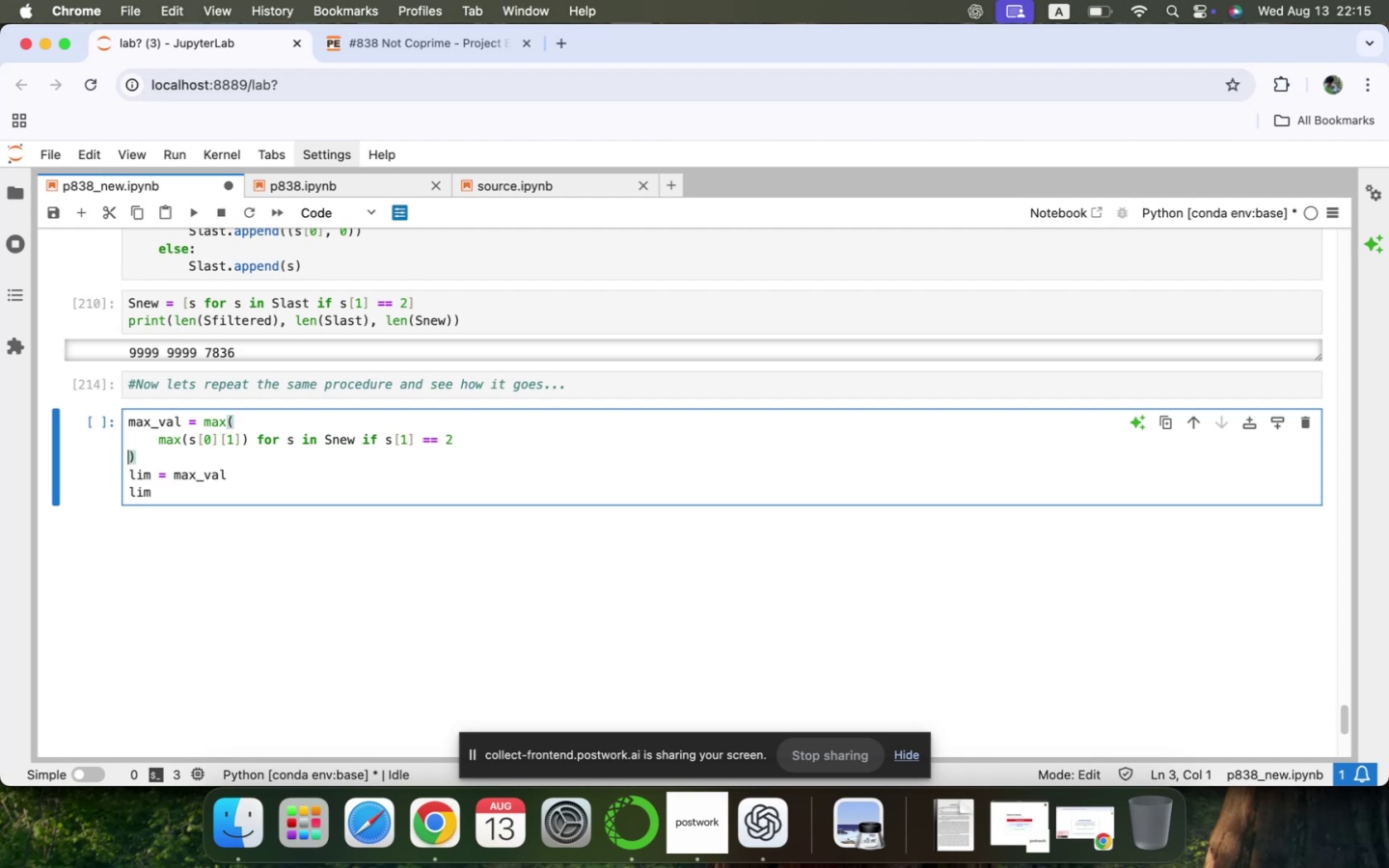 
key(ArrowDown)
 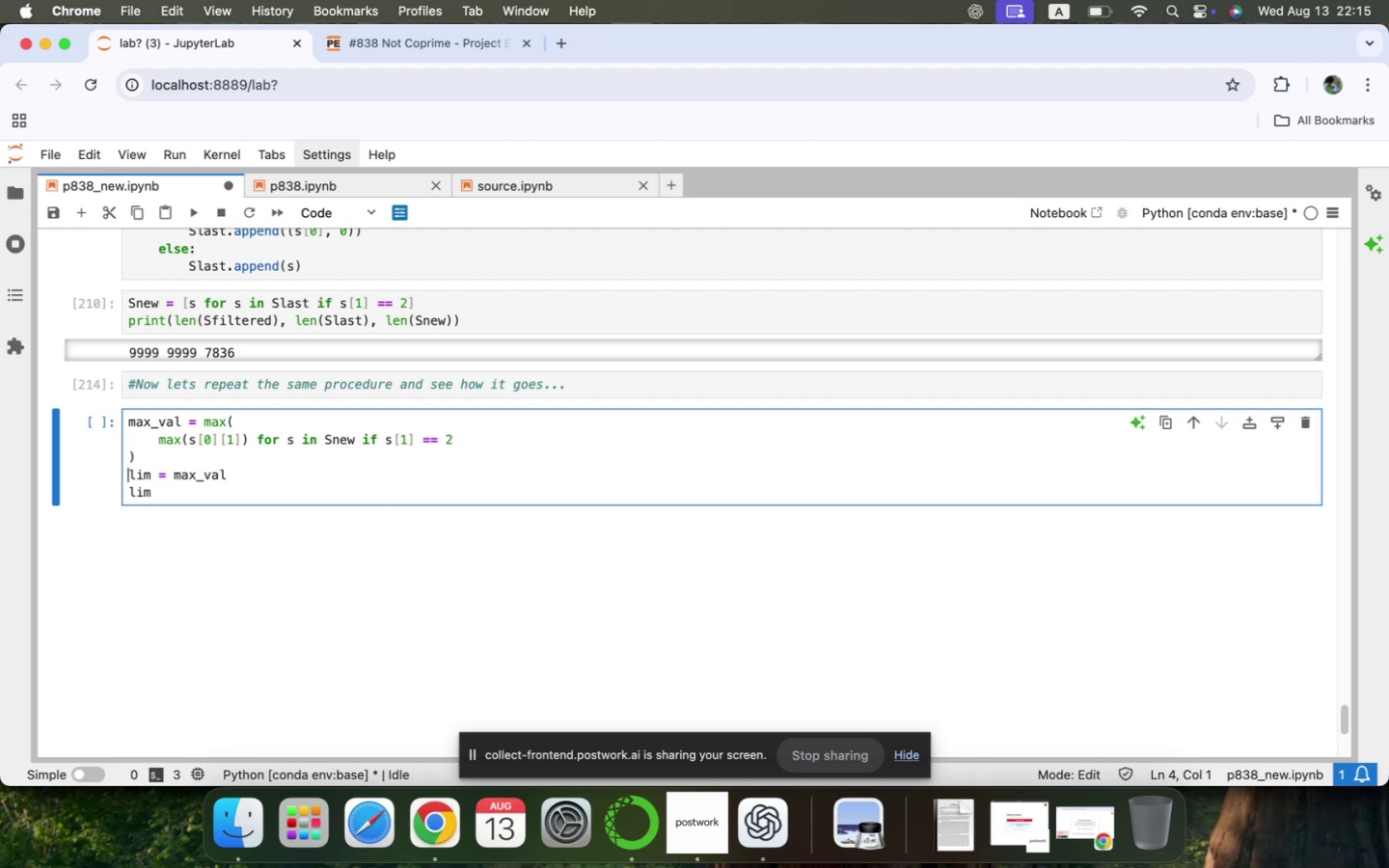 
key(ArrowLeft)
 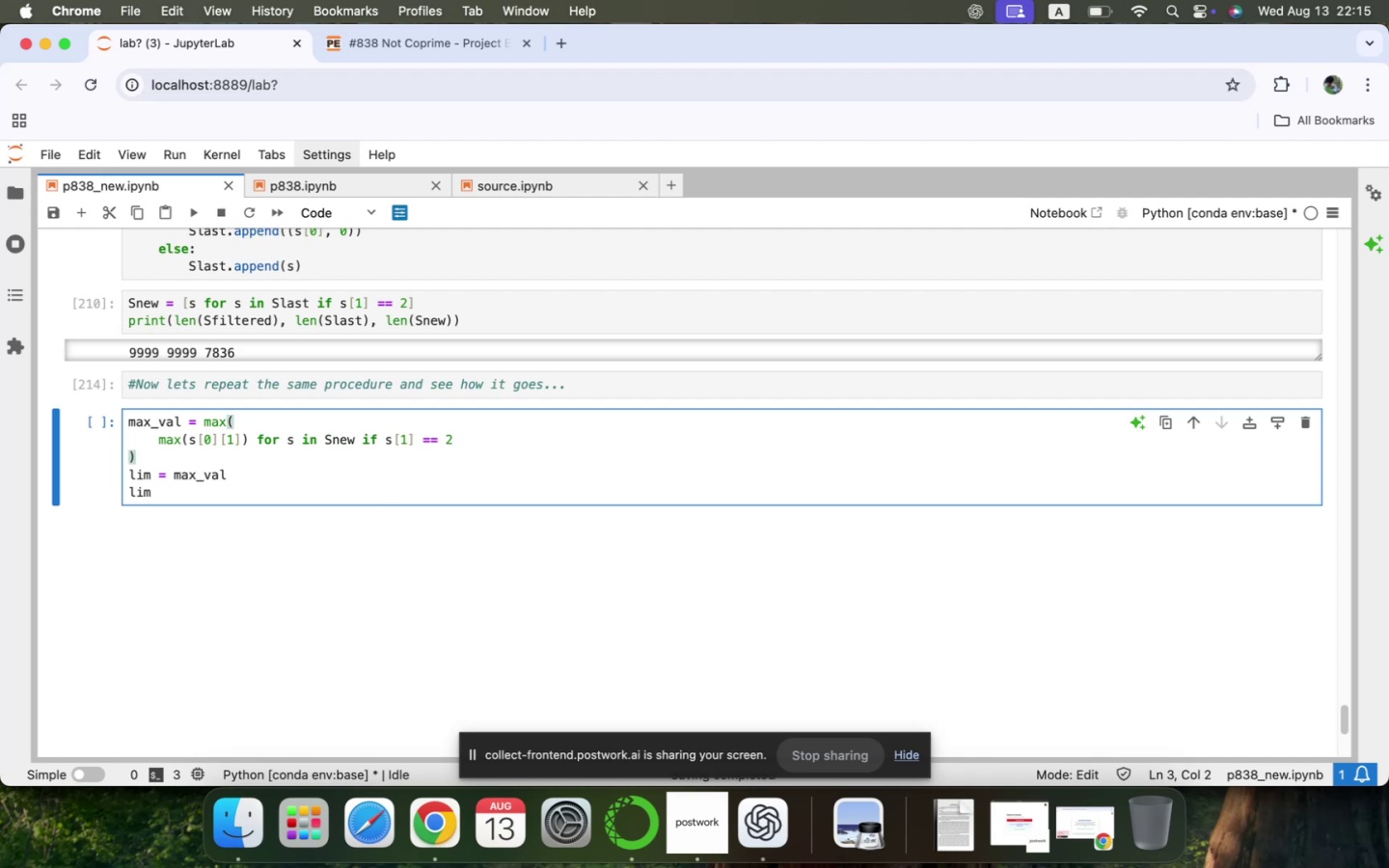 
key(ArrowDown)
 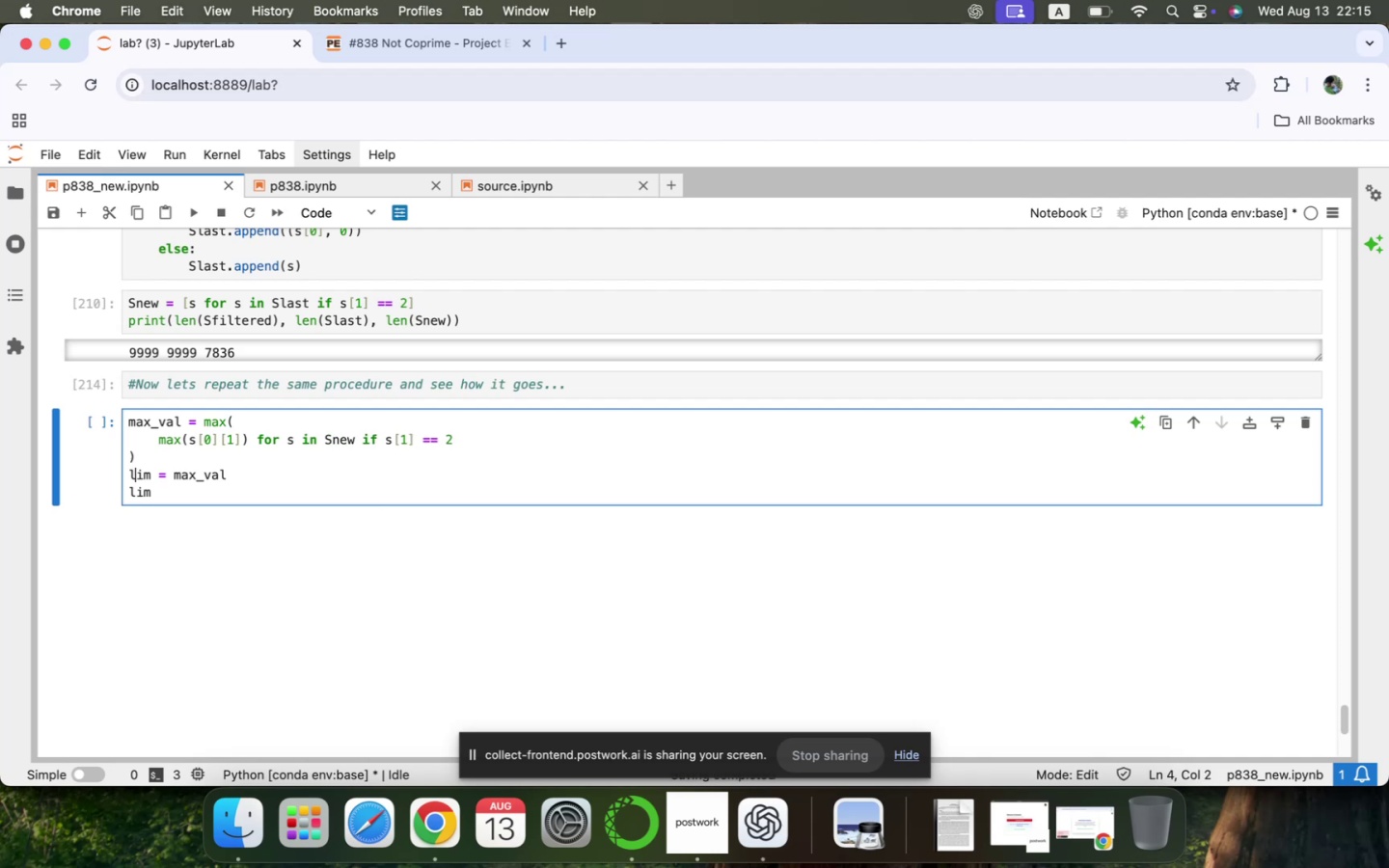 
key(ArrowDown)
 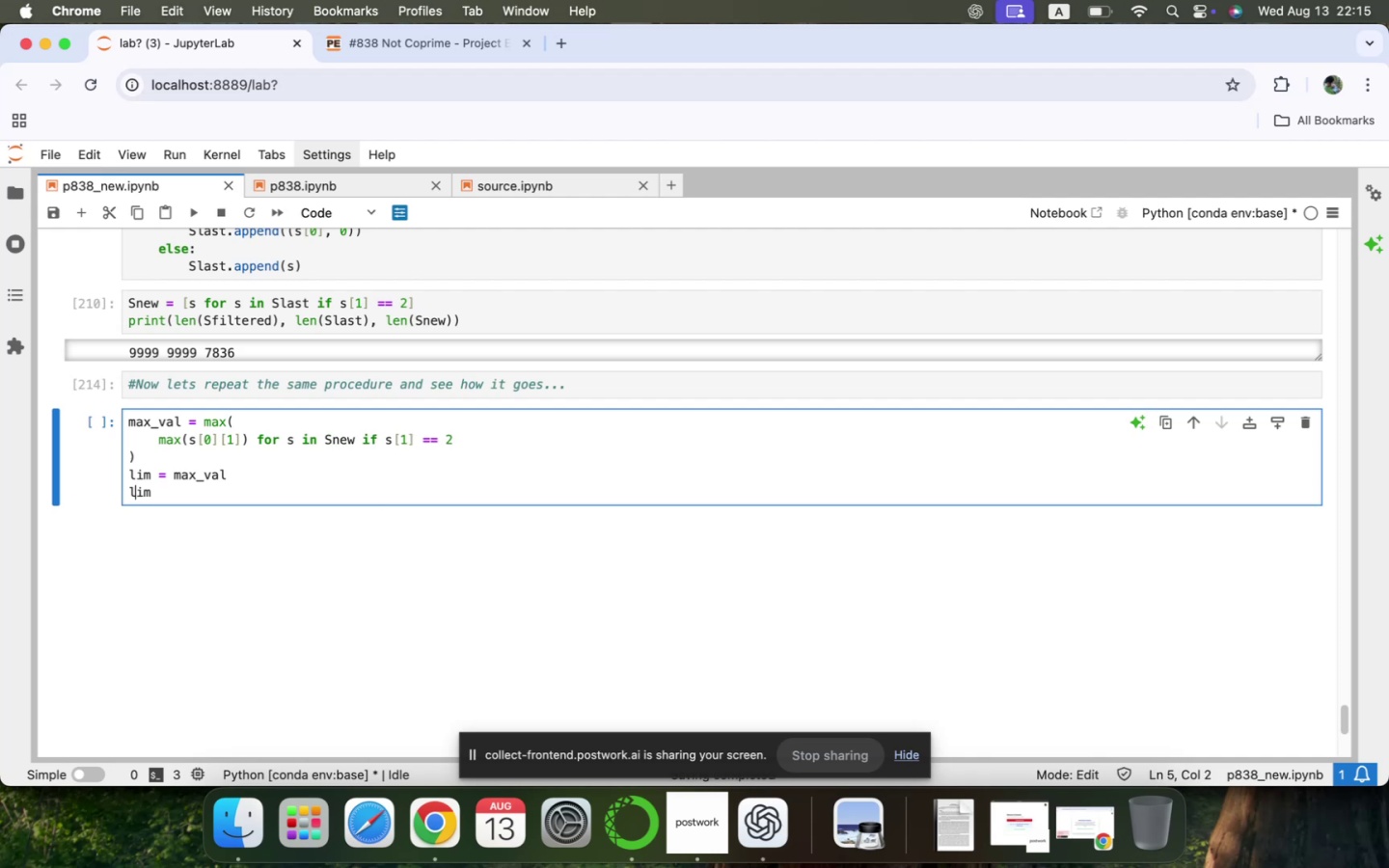 
key(Shift+Enter)
 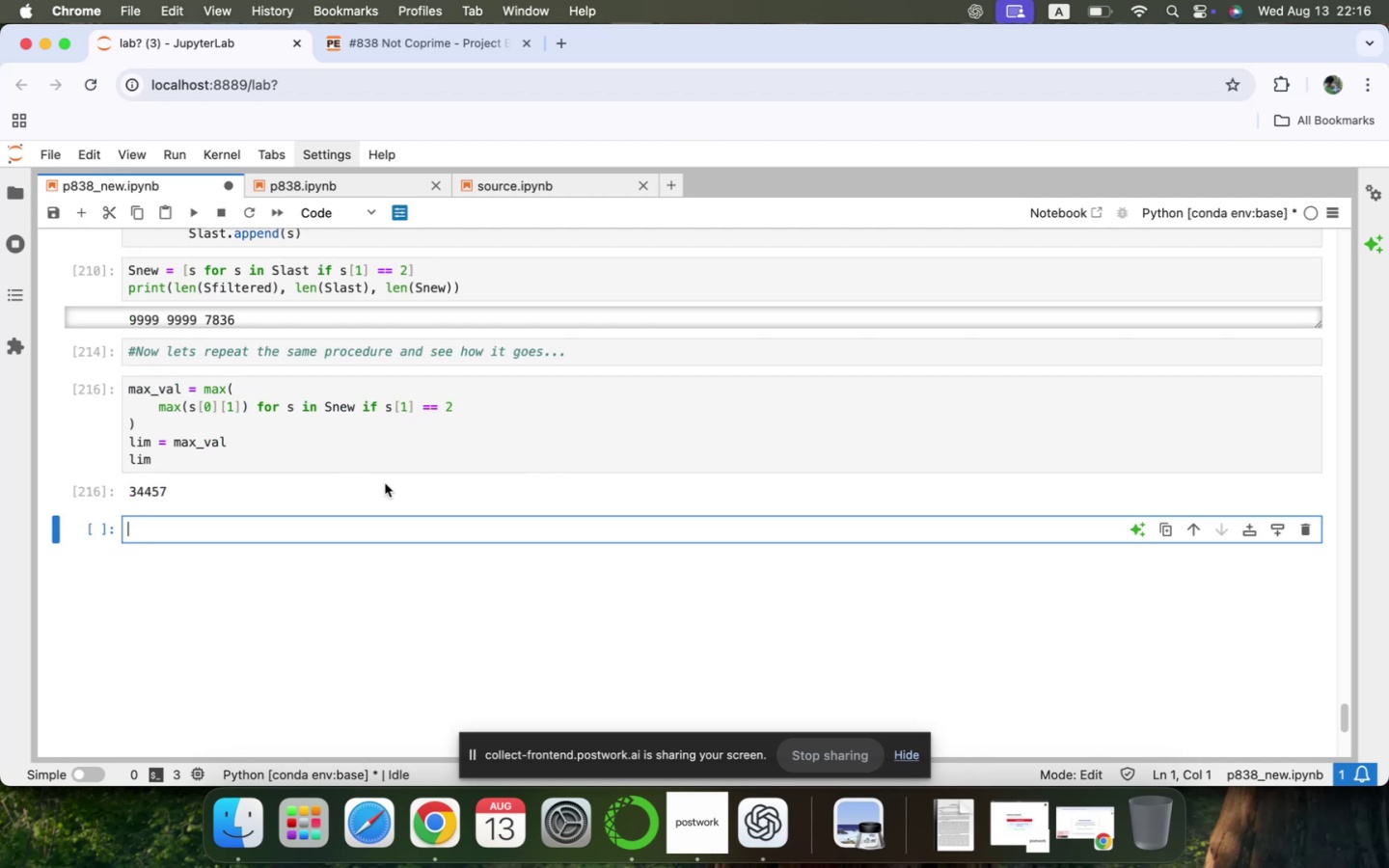 
scroll: coordinate [328, 404], scroll_direction: up, amount: 138.0
 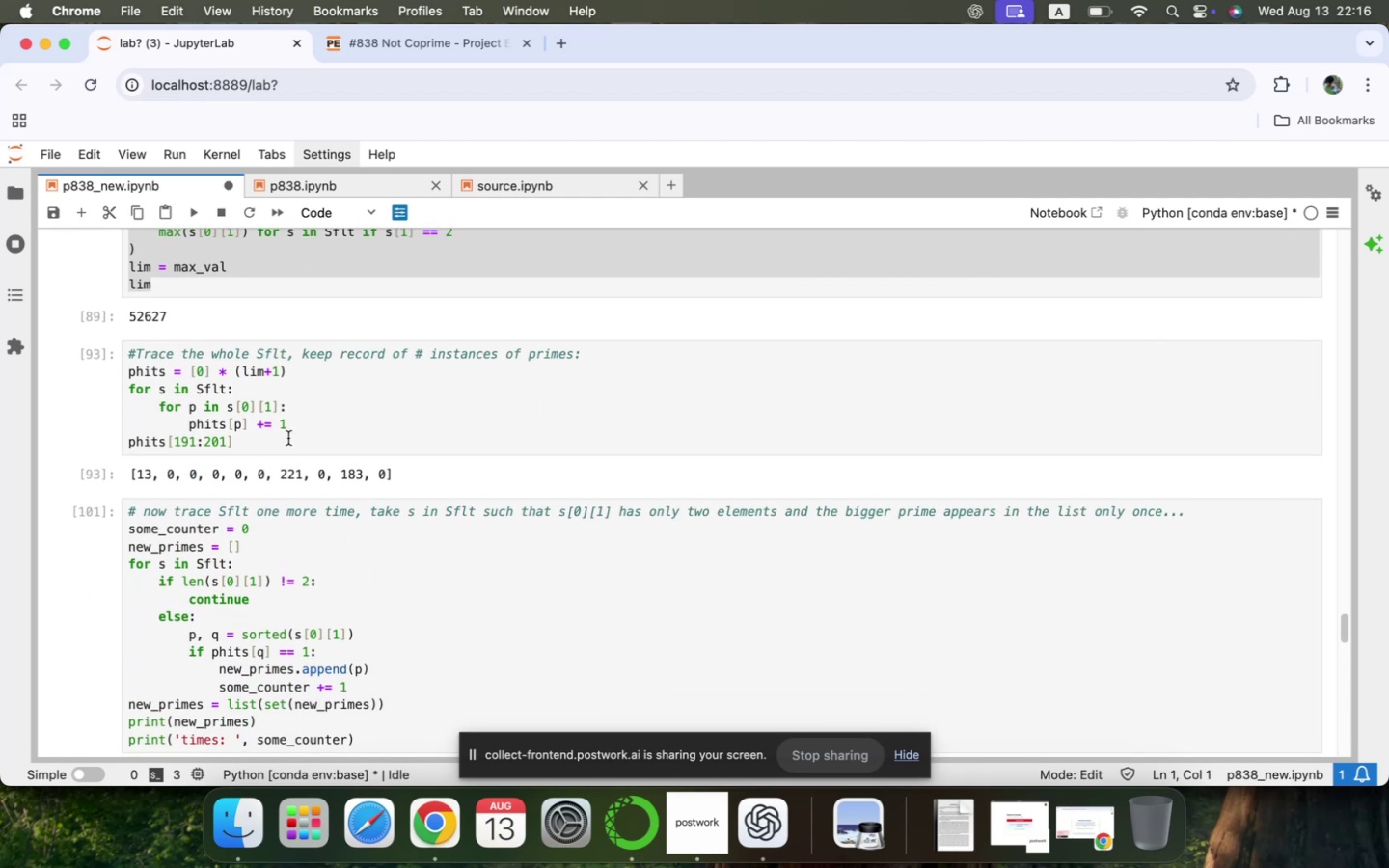 
left_click_drag(start_coordinate=[266, 451], to_coordinate=[109, 376])
 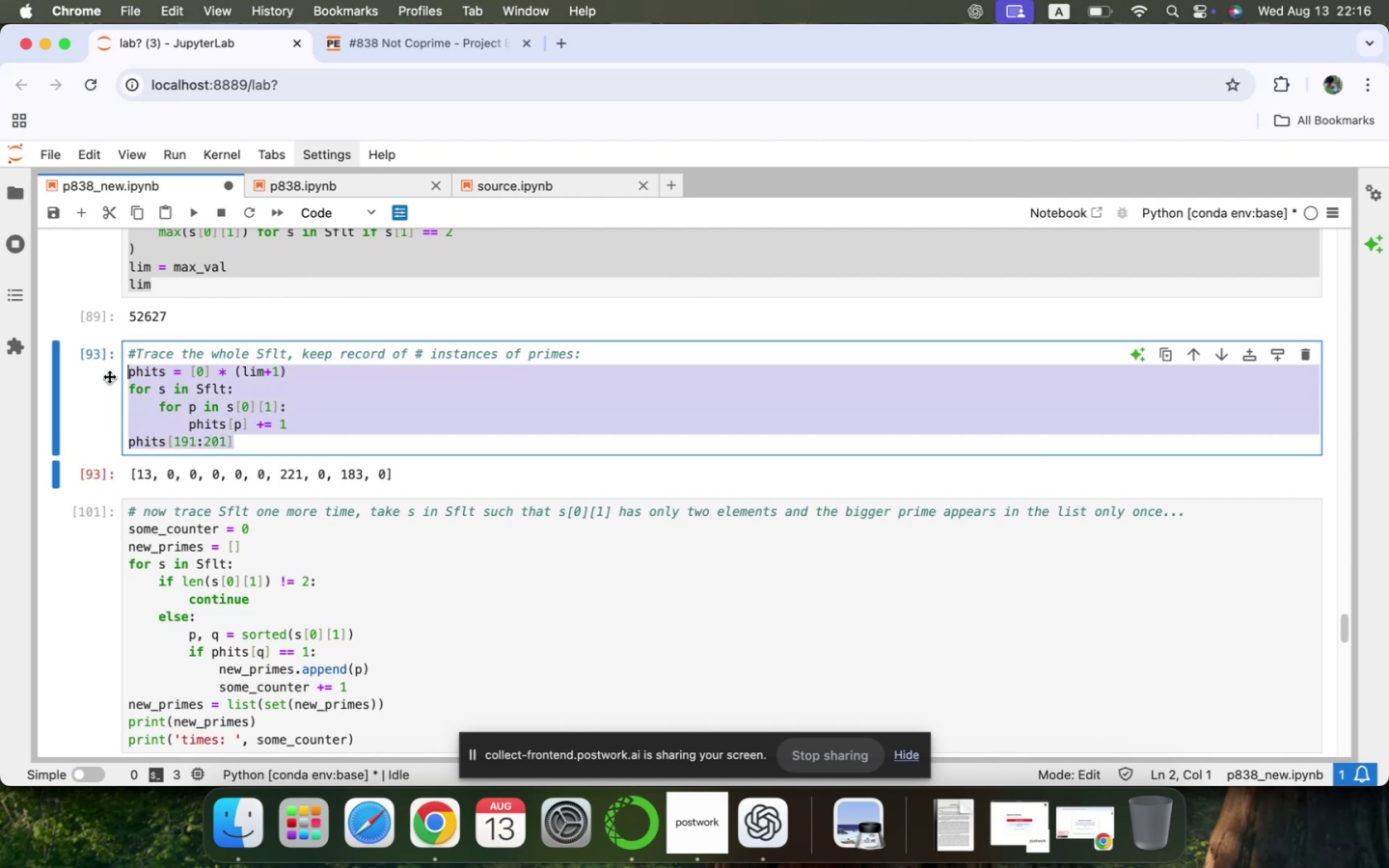 
key(Meta+CommandLeft)
 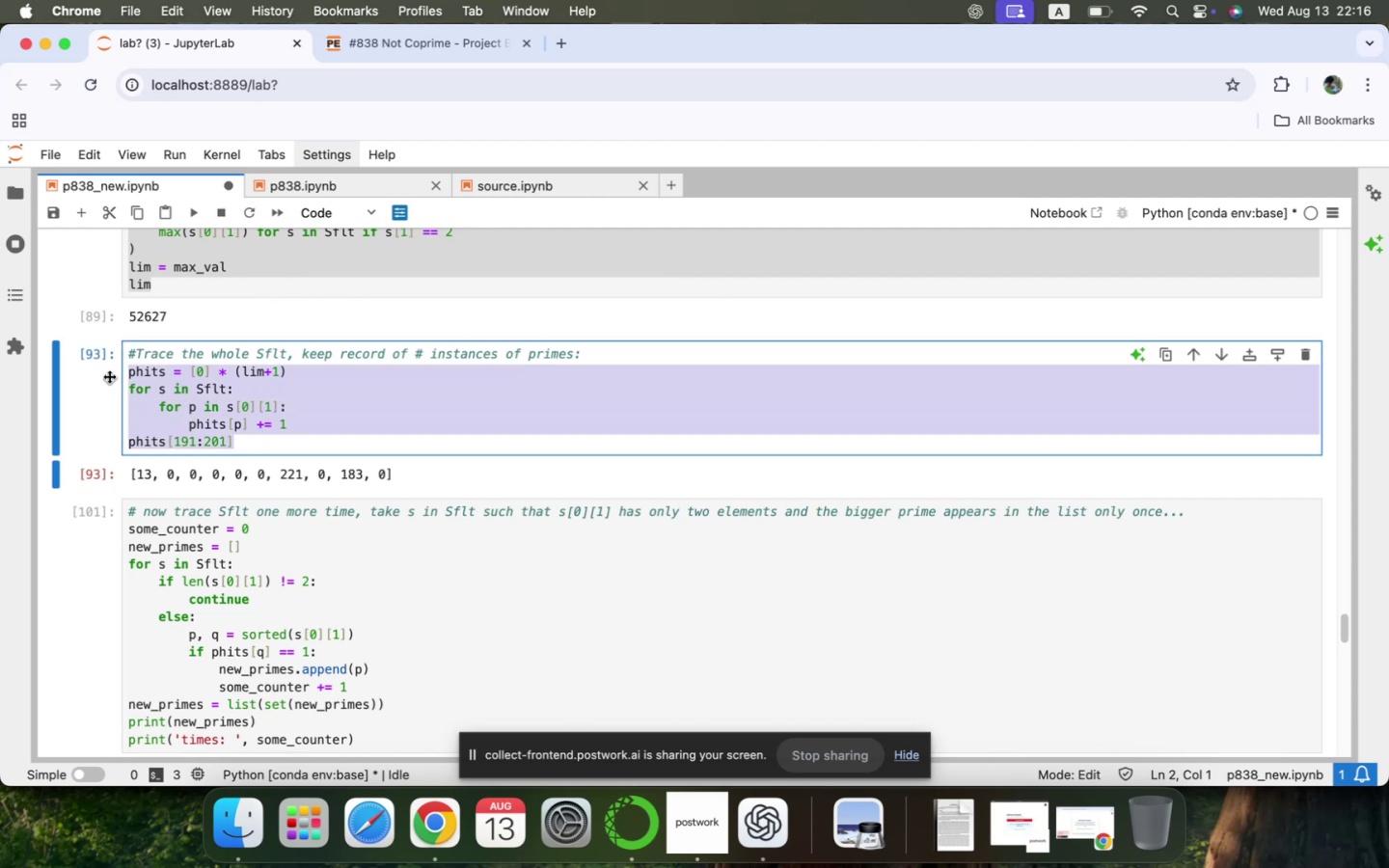 
key(Meta+C)
 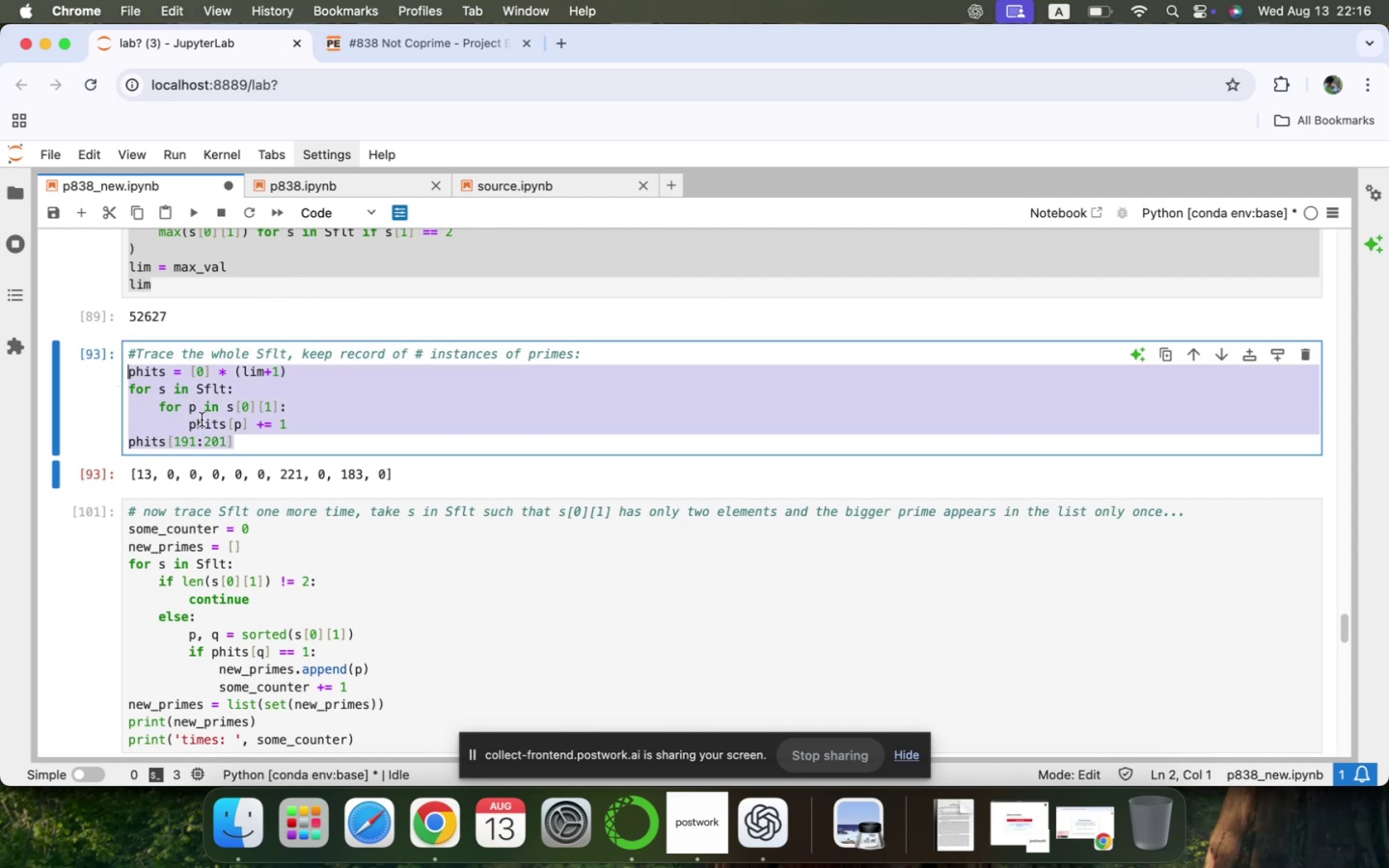 
scroll: coordinate [232, 475], scroll_direction: down, amount: 126.0
 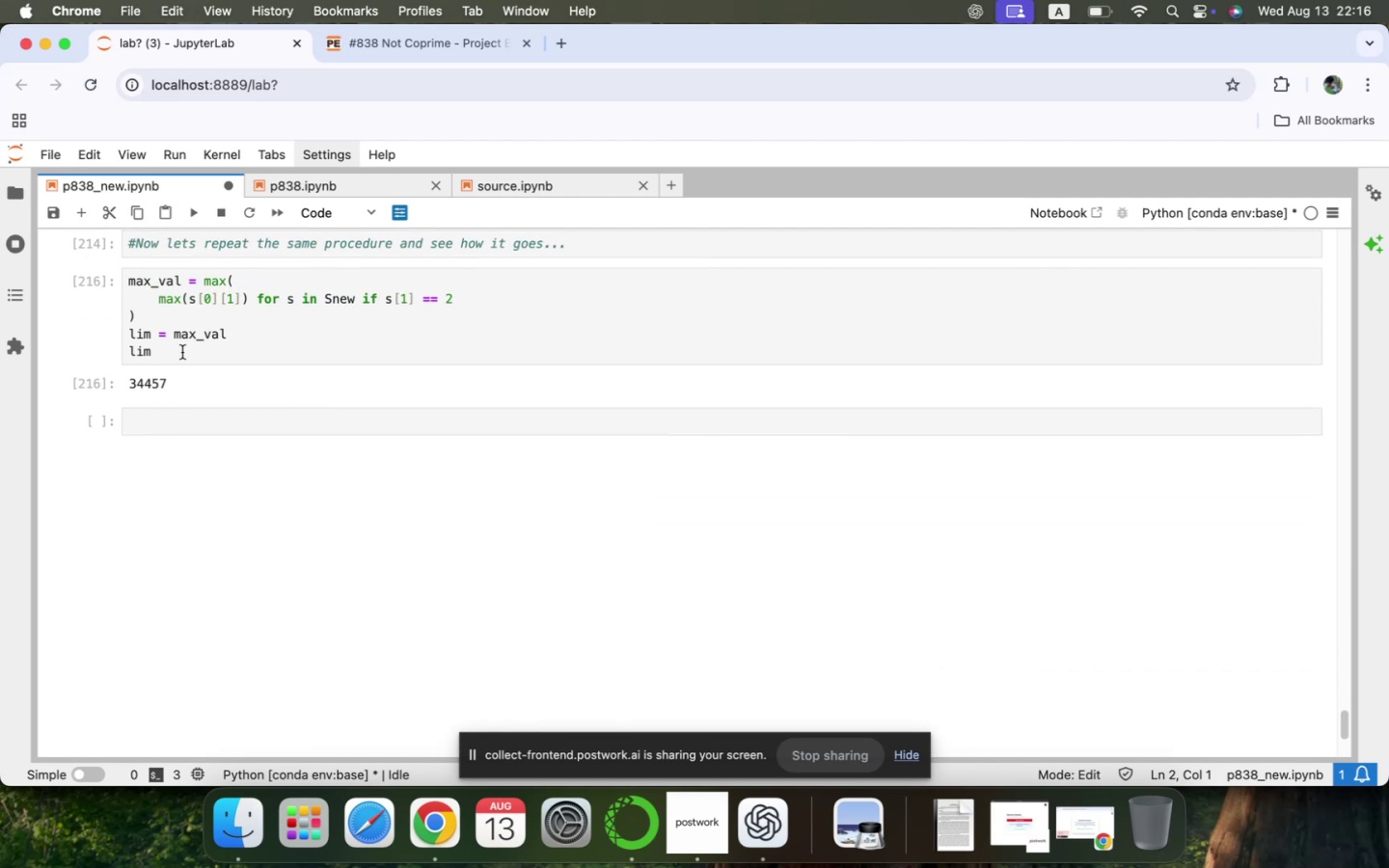 
key(Backspace)
 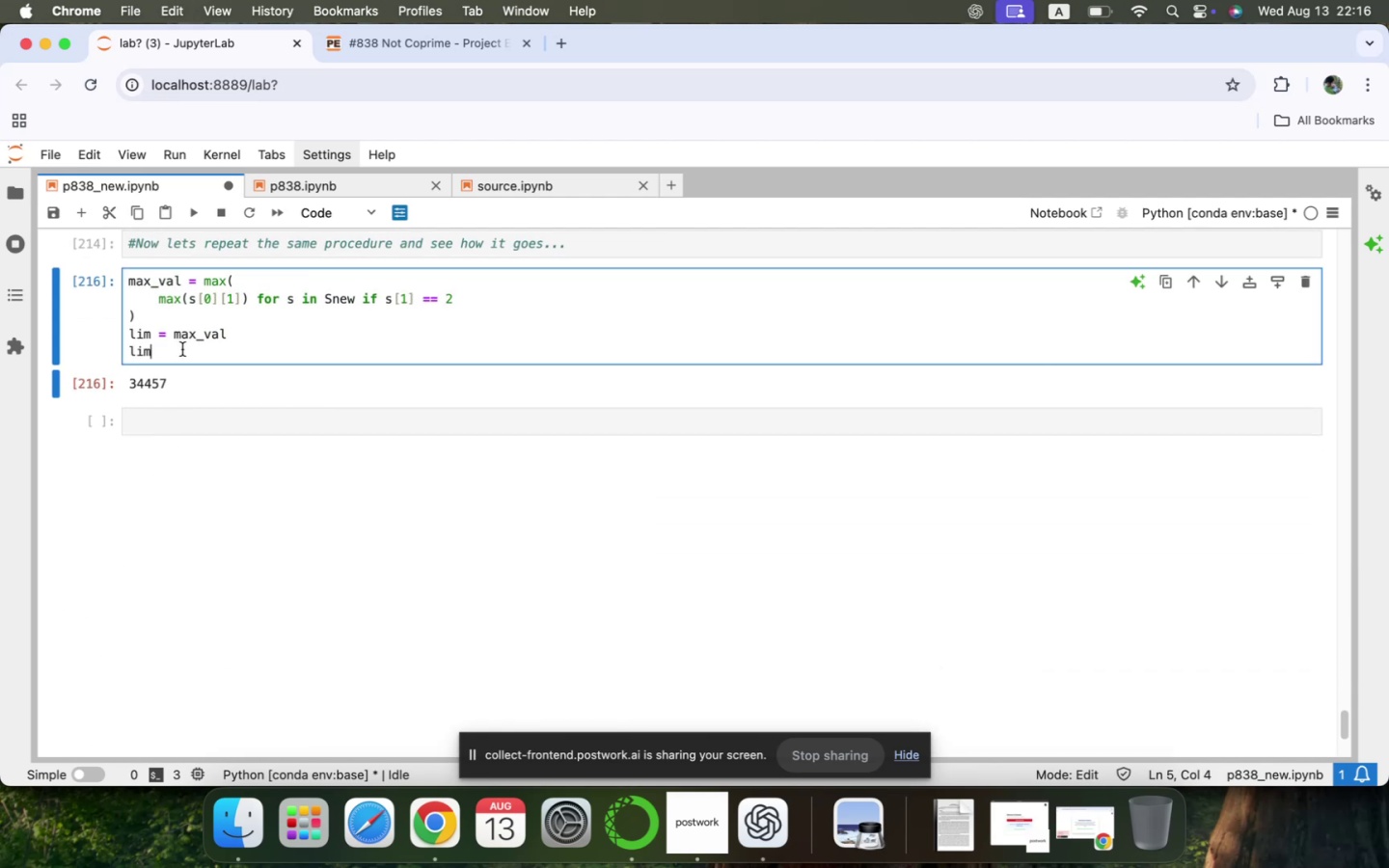 
key(Backspace)
 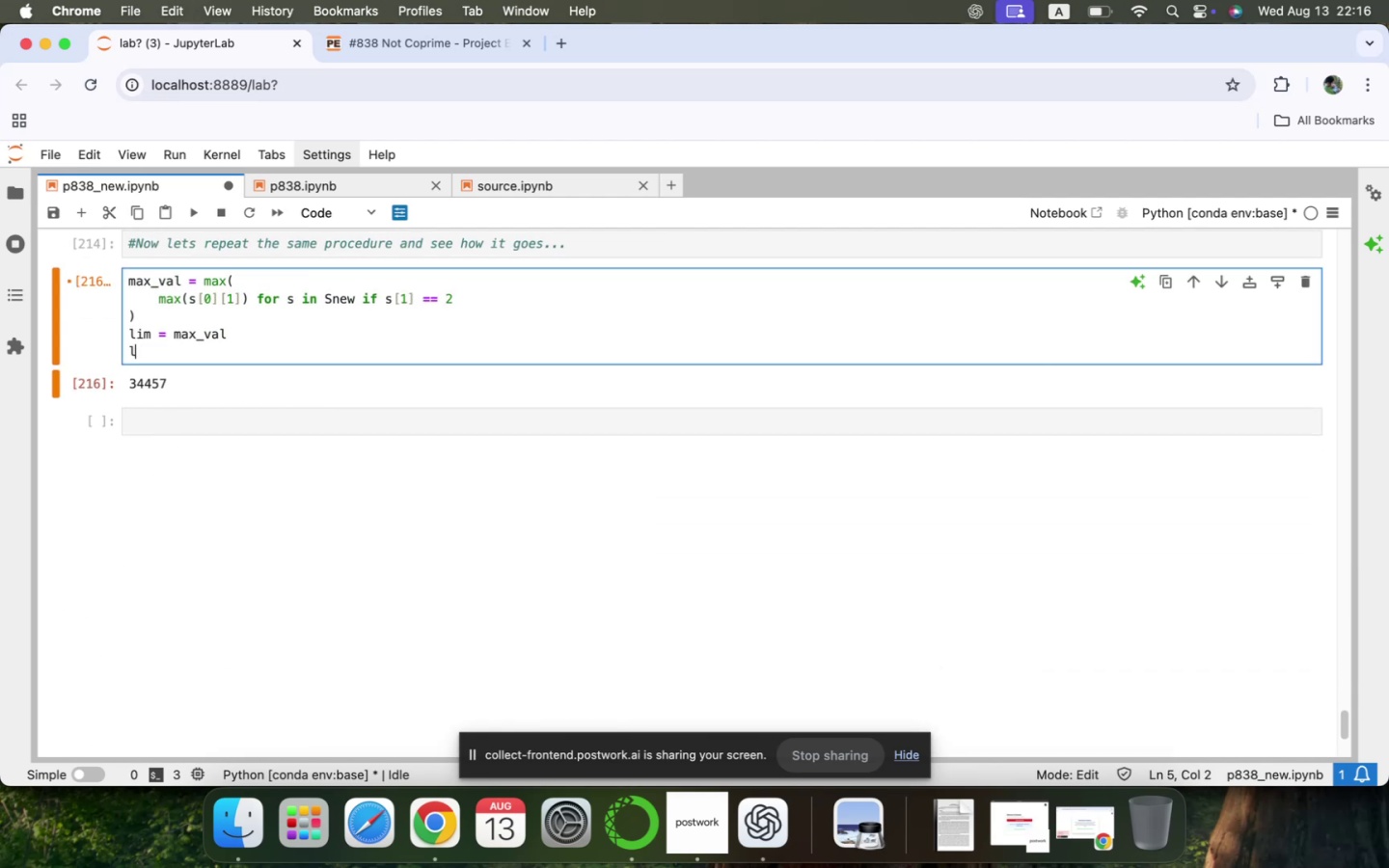 
key(Backspace)
 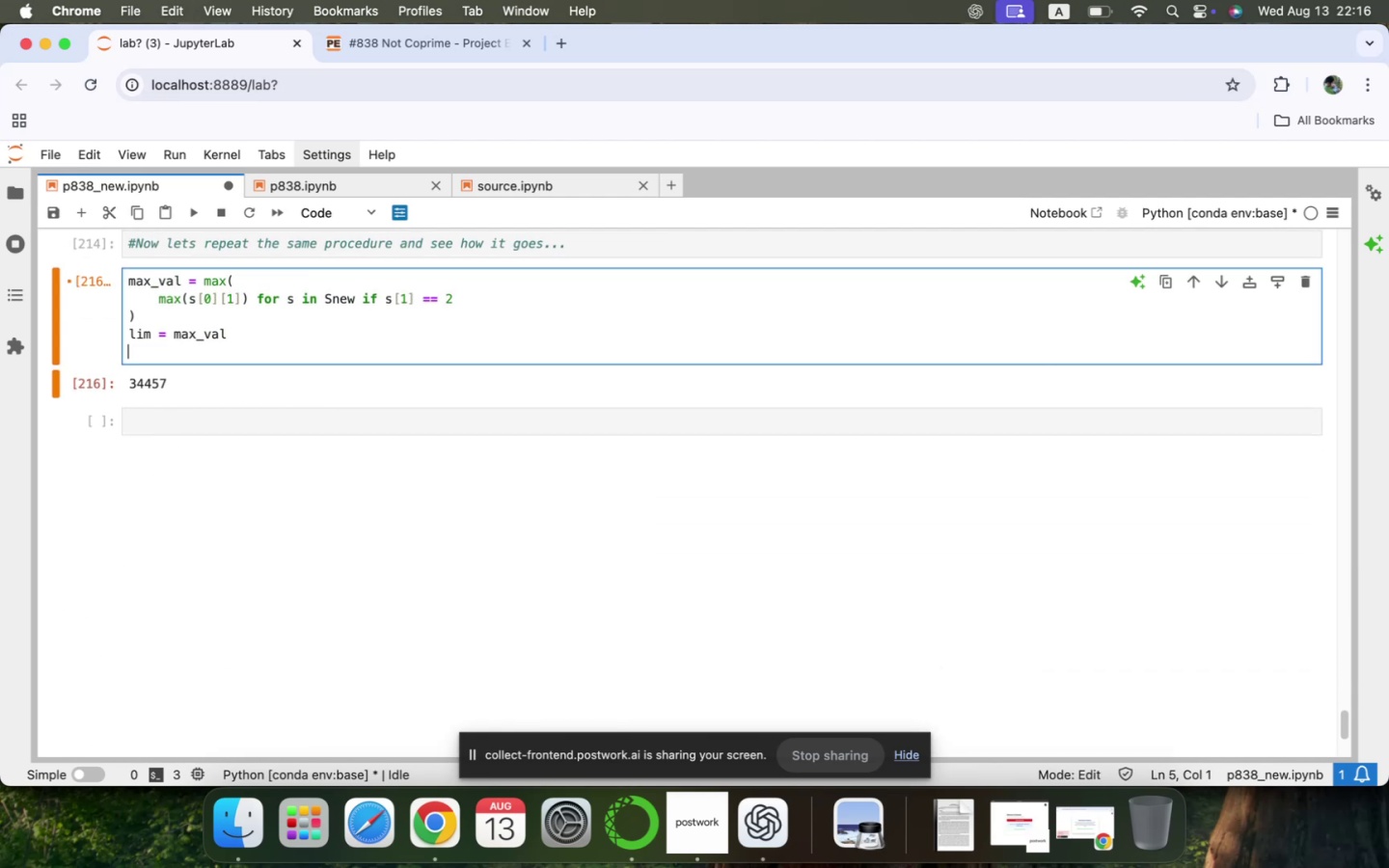 
key(Enter)
 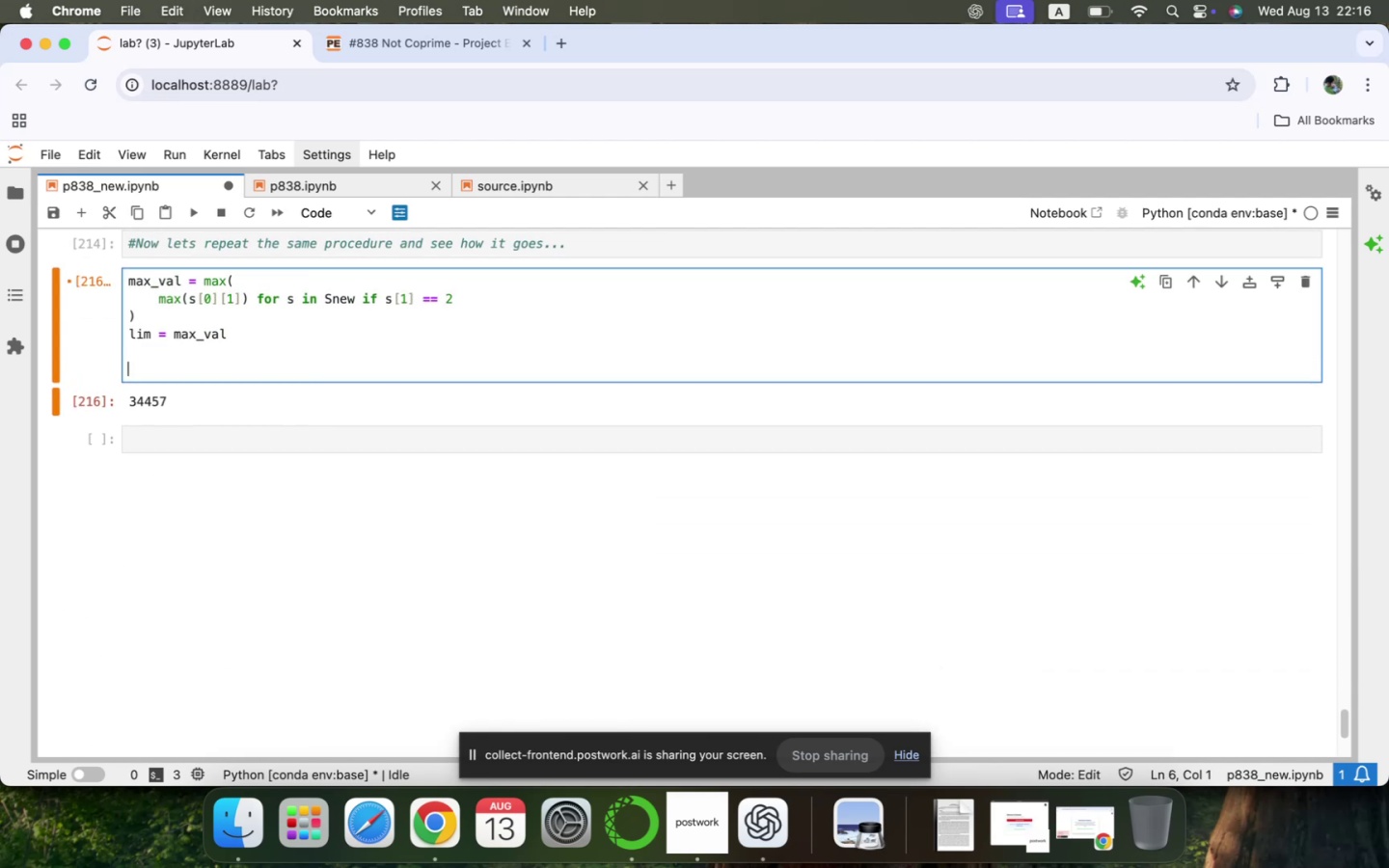 
key(Meta+CommandLeft)
 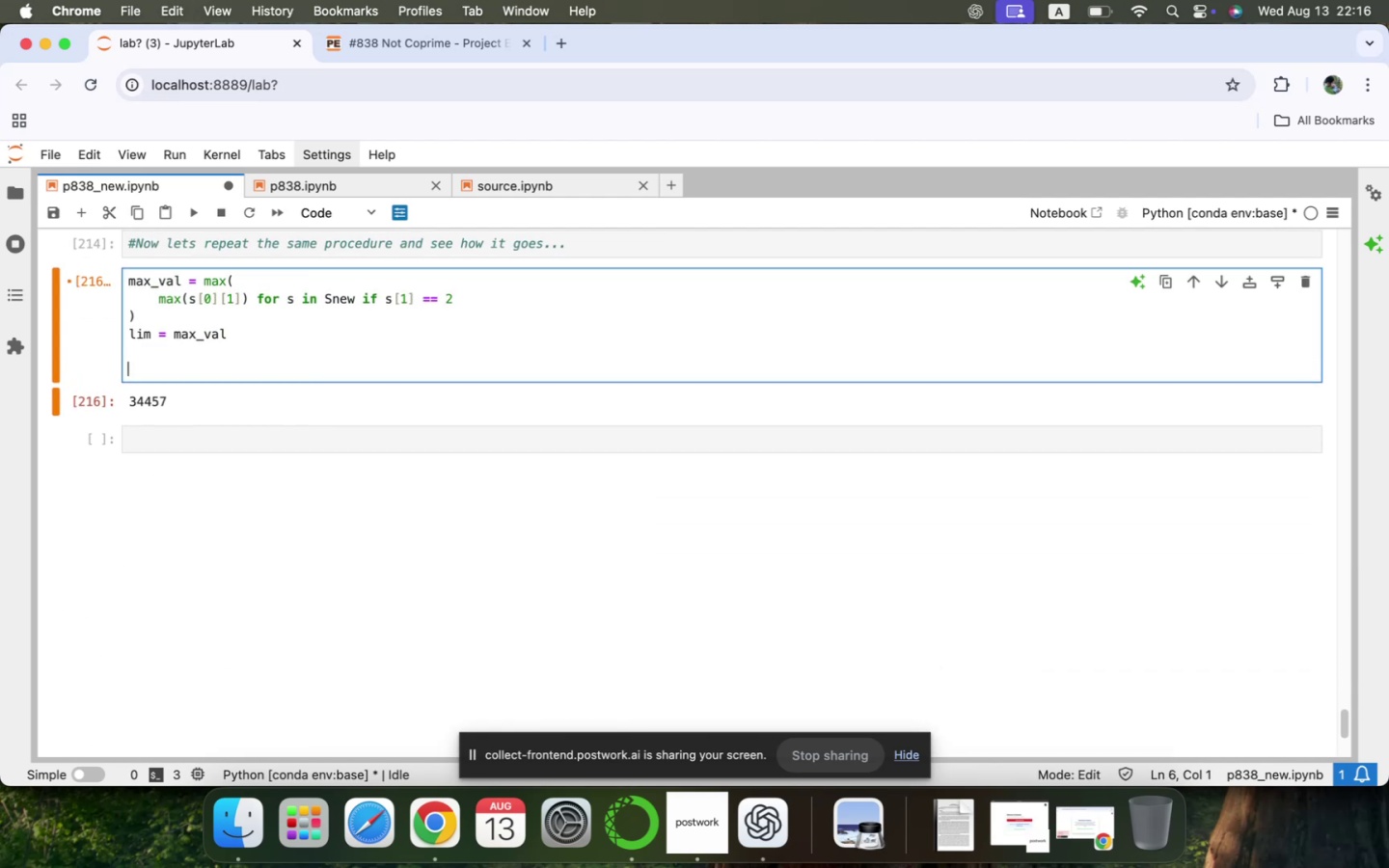 
key(Meta+V)
 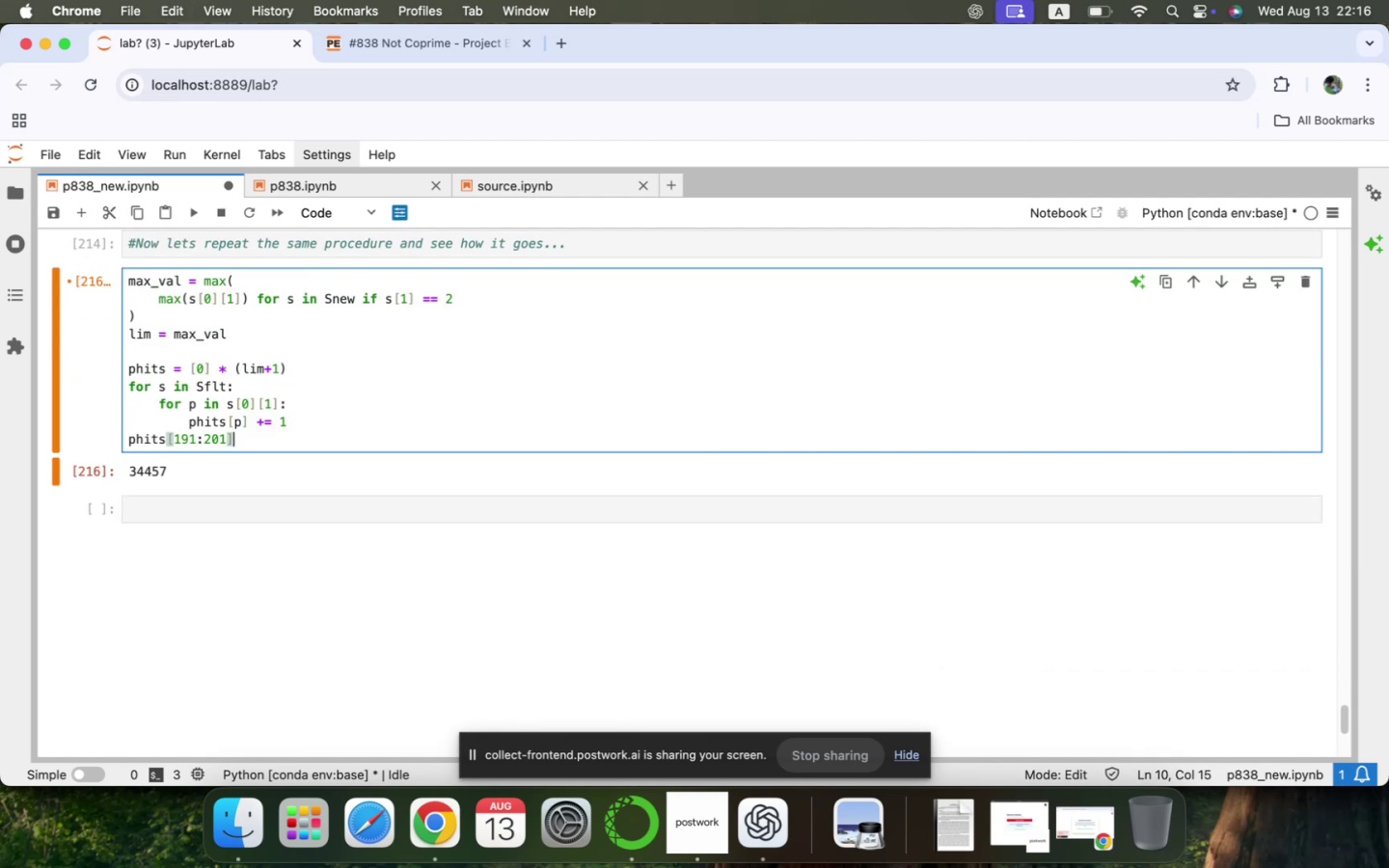 
key(ArrowUp)
 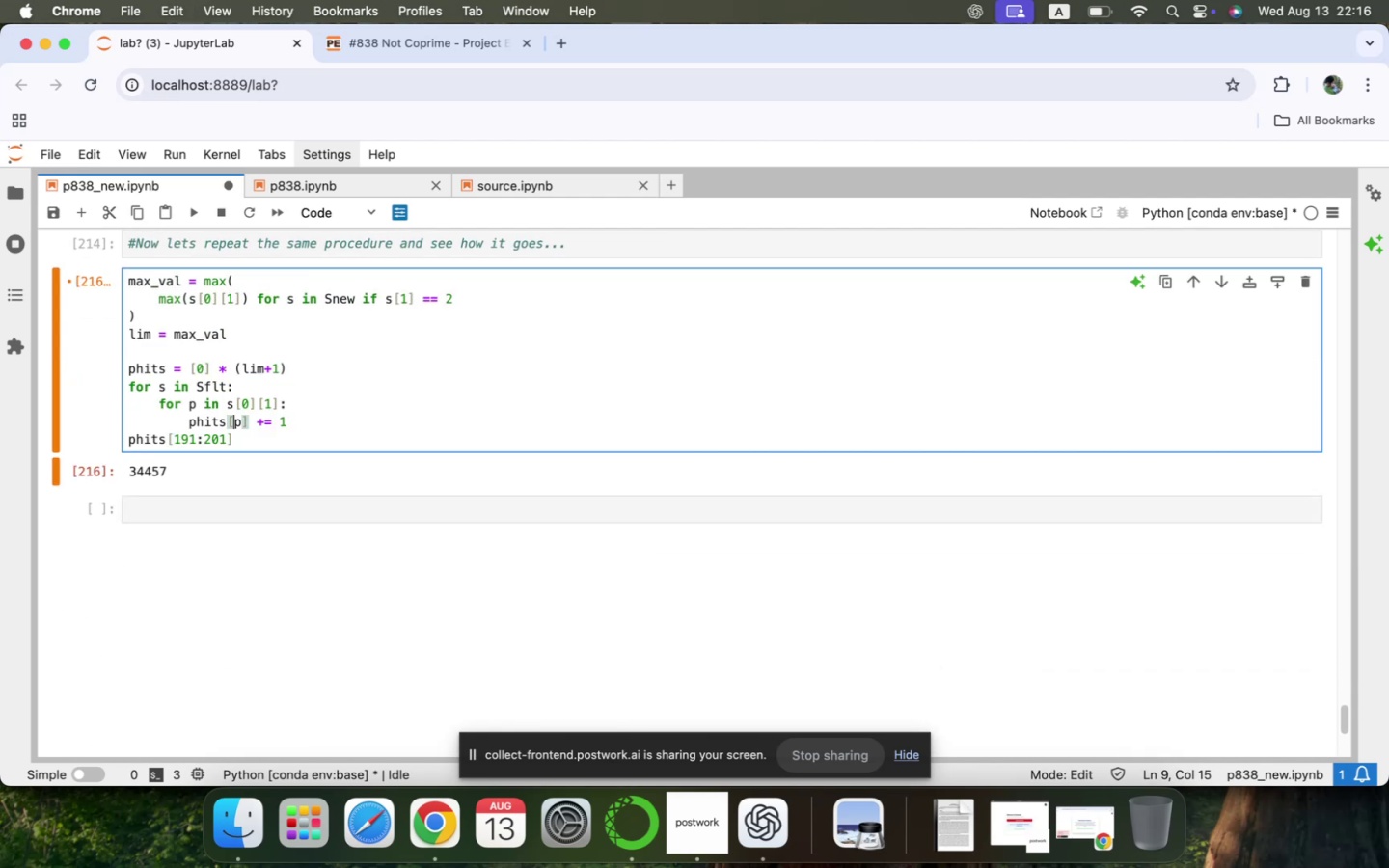 
key(ArrowUp)
 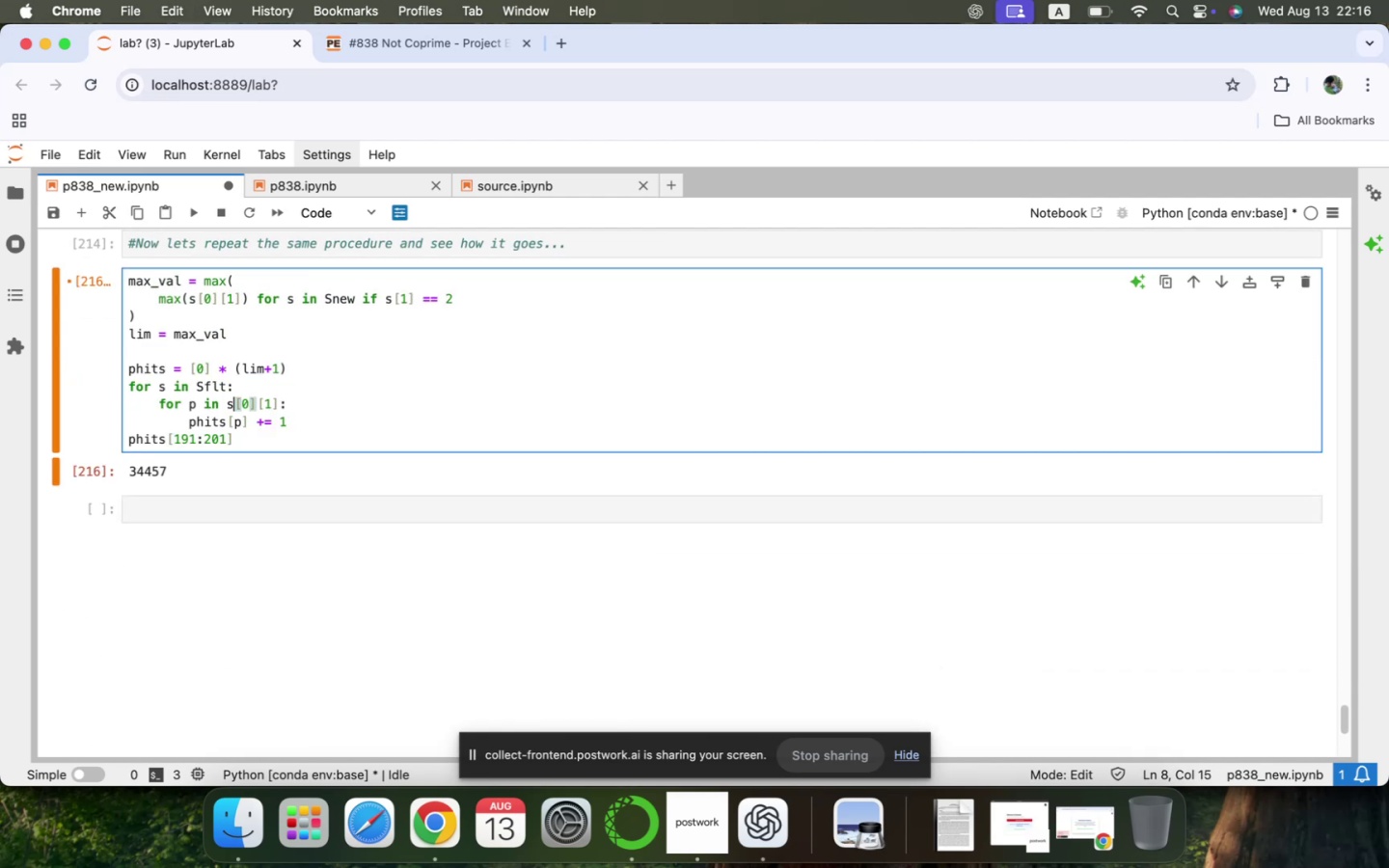 
key(ArrowUp)
 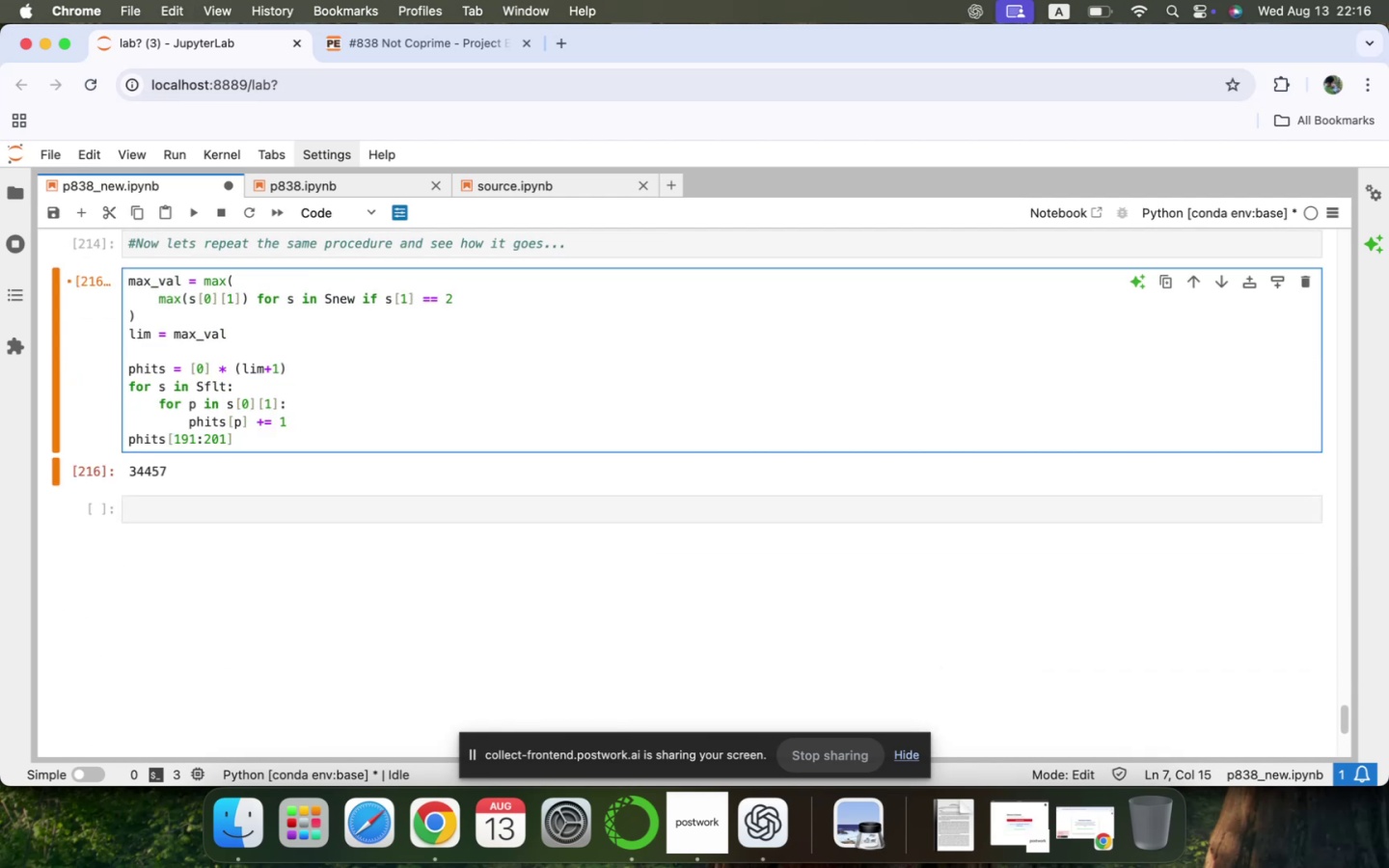 
key(ArrowUp)
 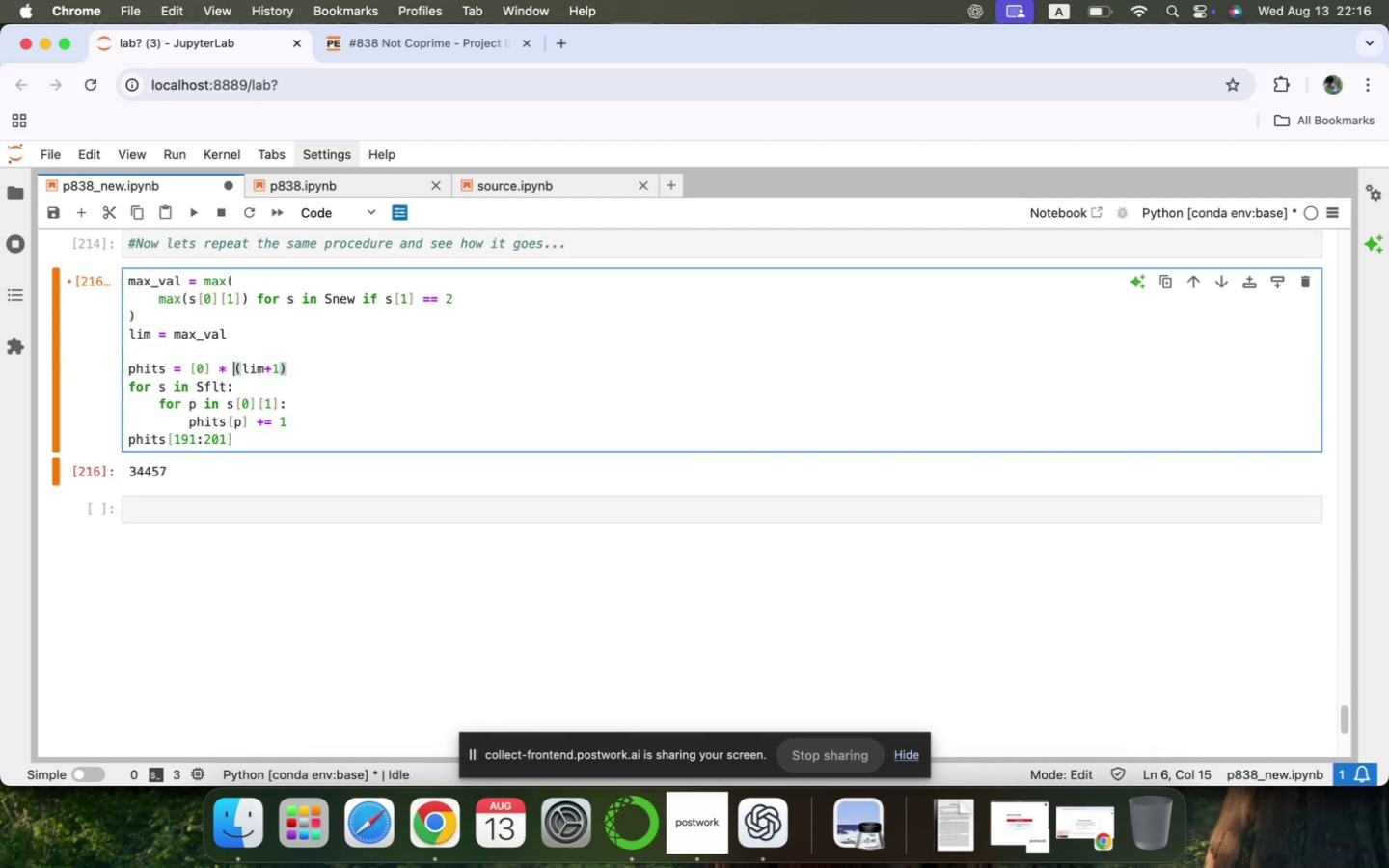 
key(ArrowDown)
 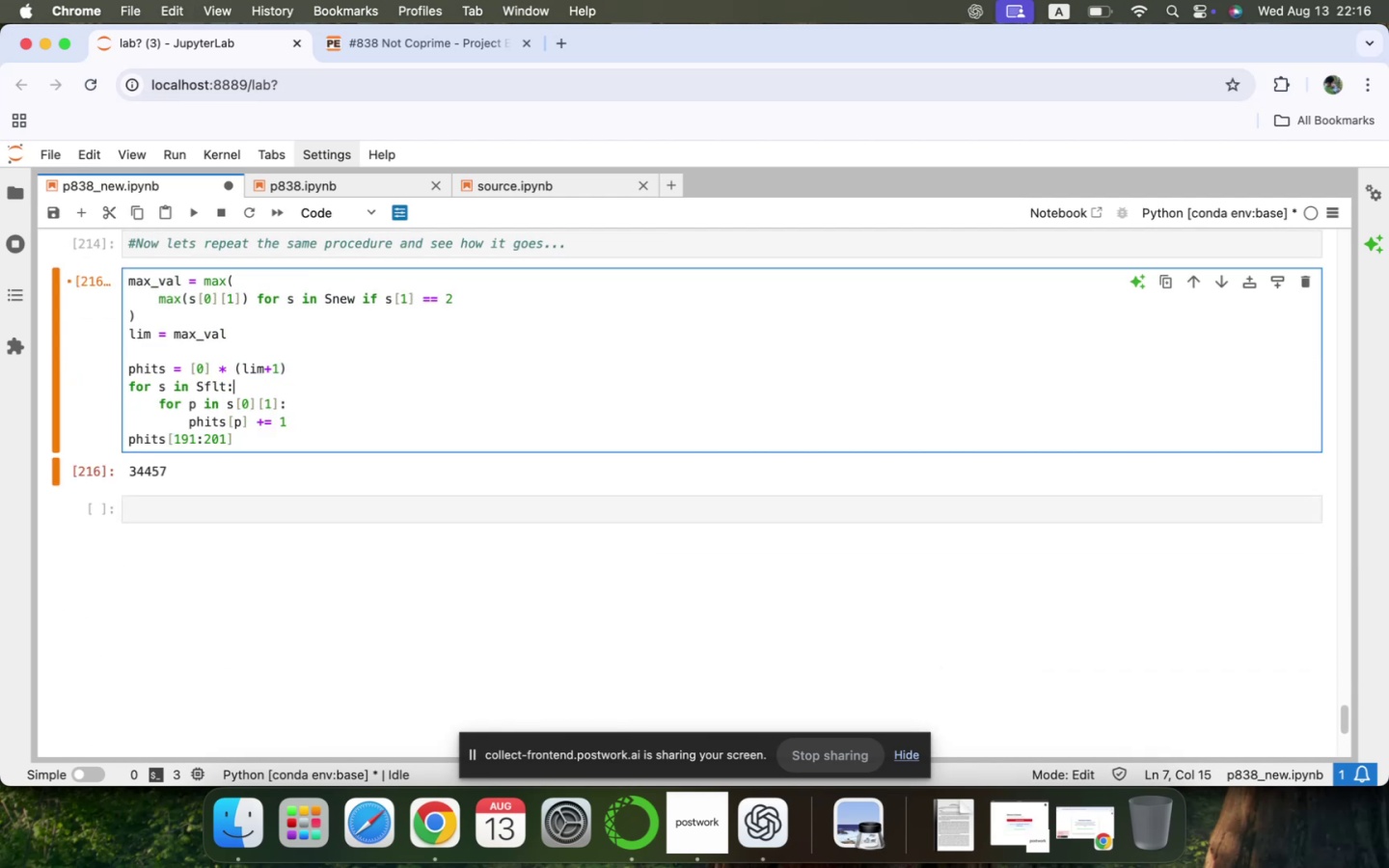 
key(ArrowLeft)
 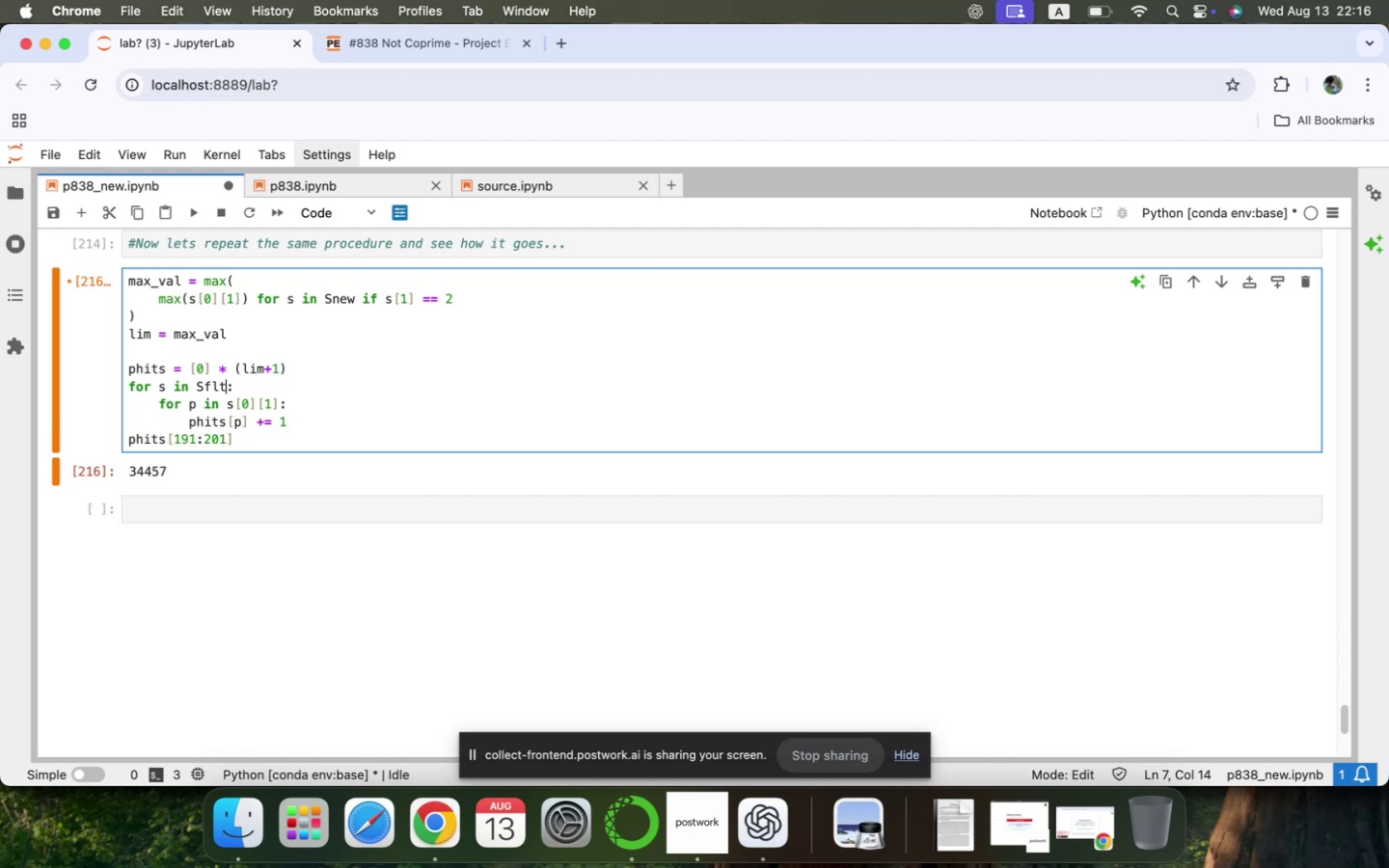 
key(Backspace)
key(Backspace)
key(Backspace)
key(Backspace)
type(Snew)
 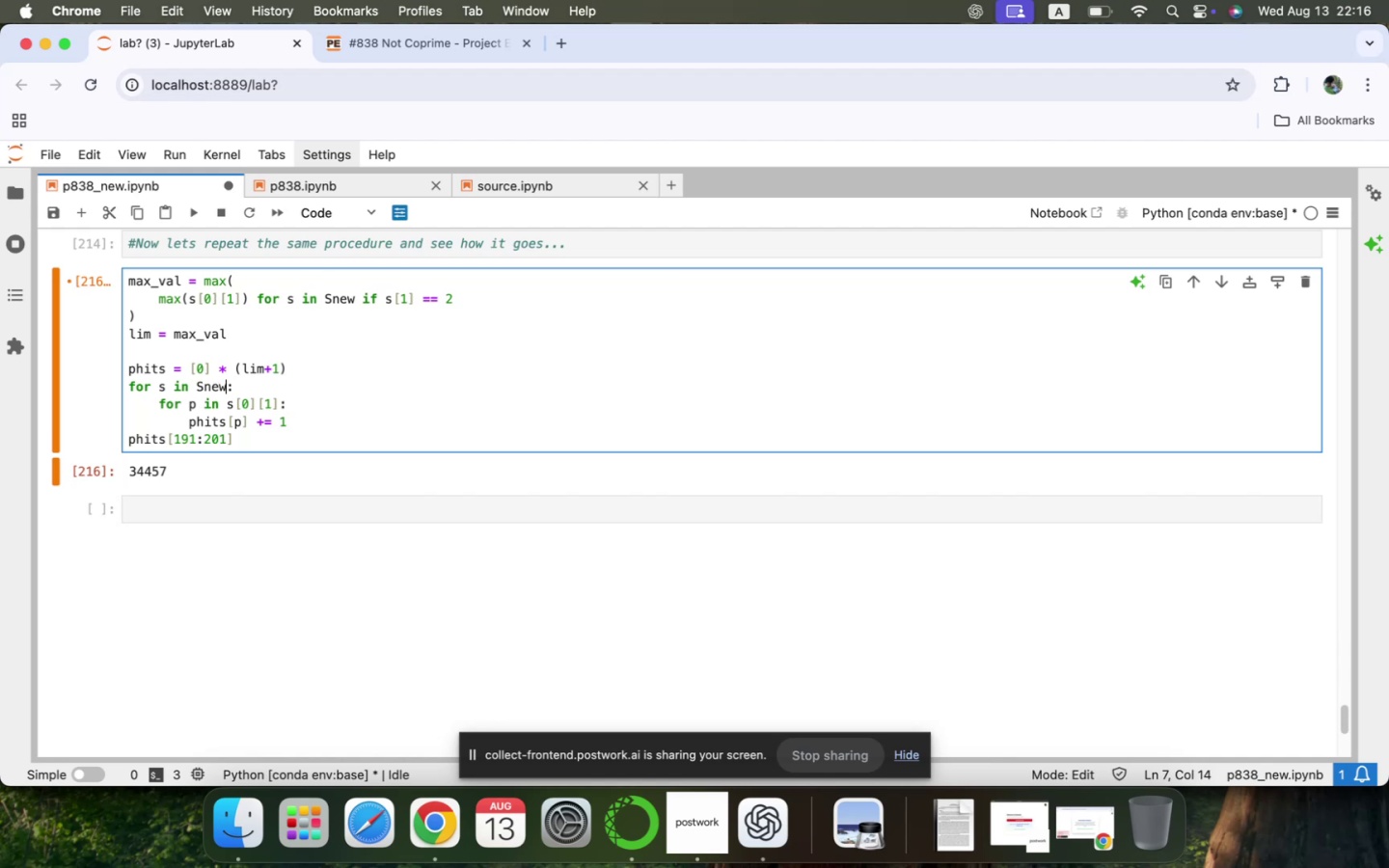 
key(ArrowDown)
 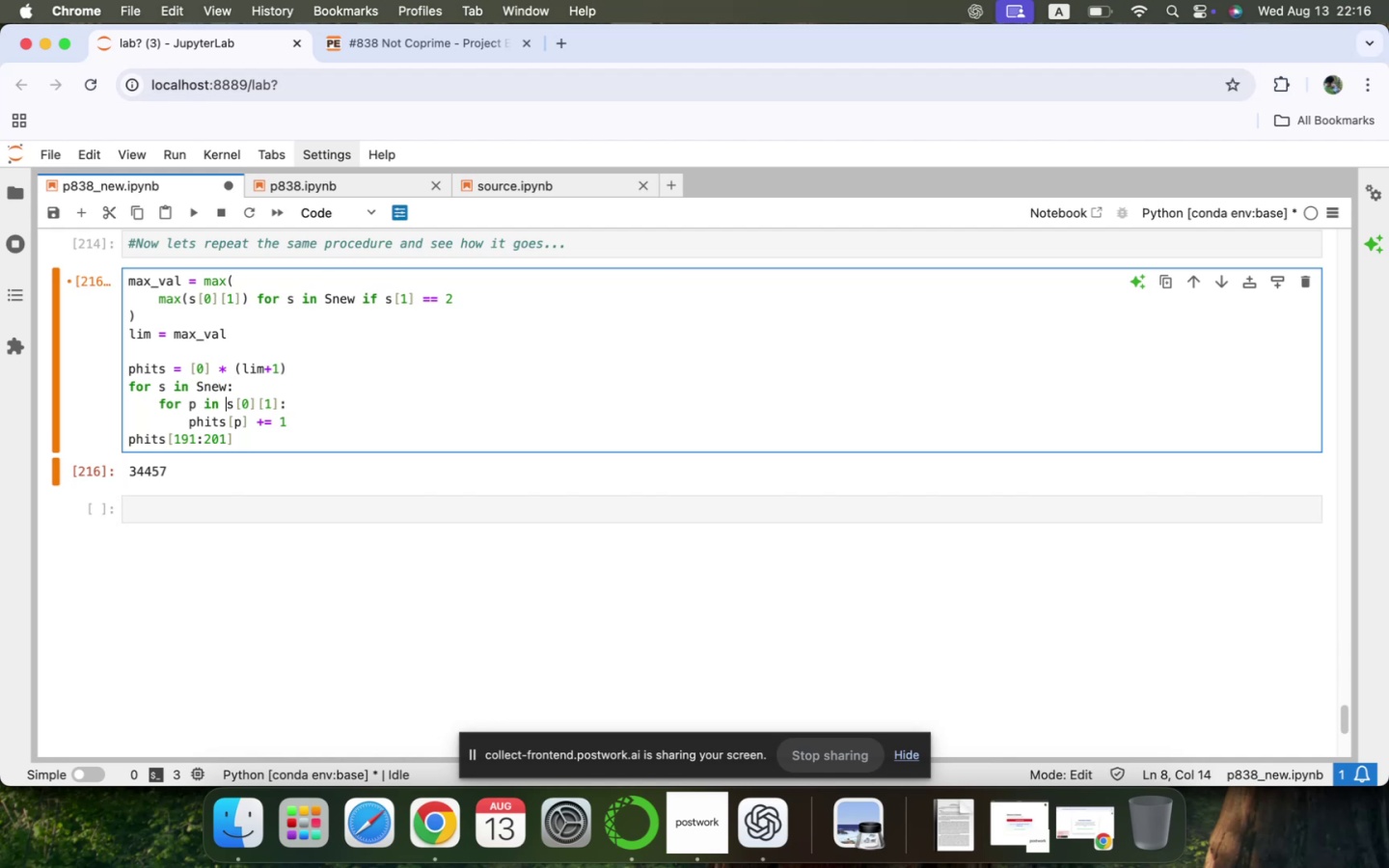 
key(ArrowDown)
 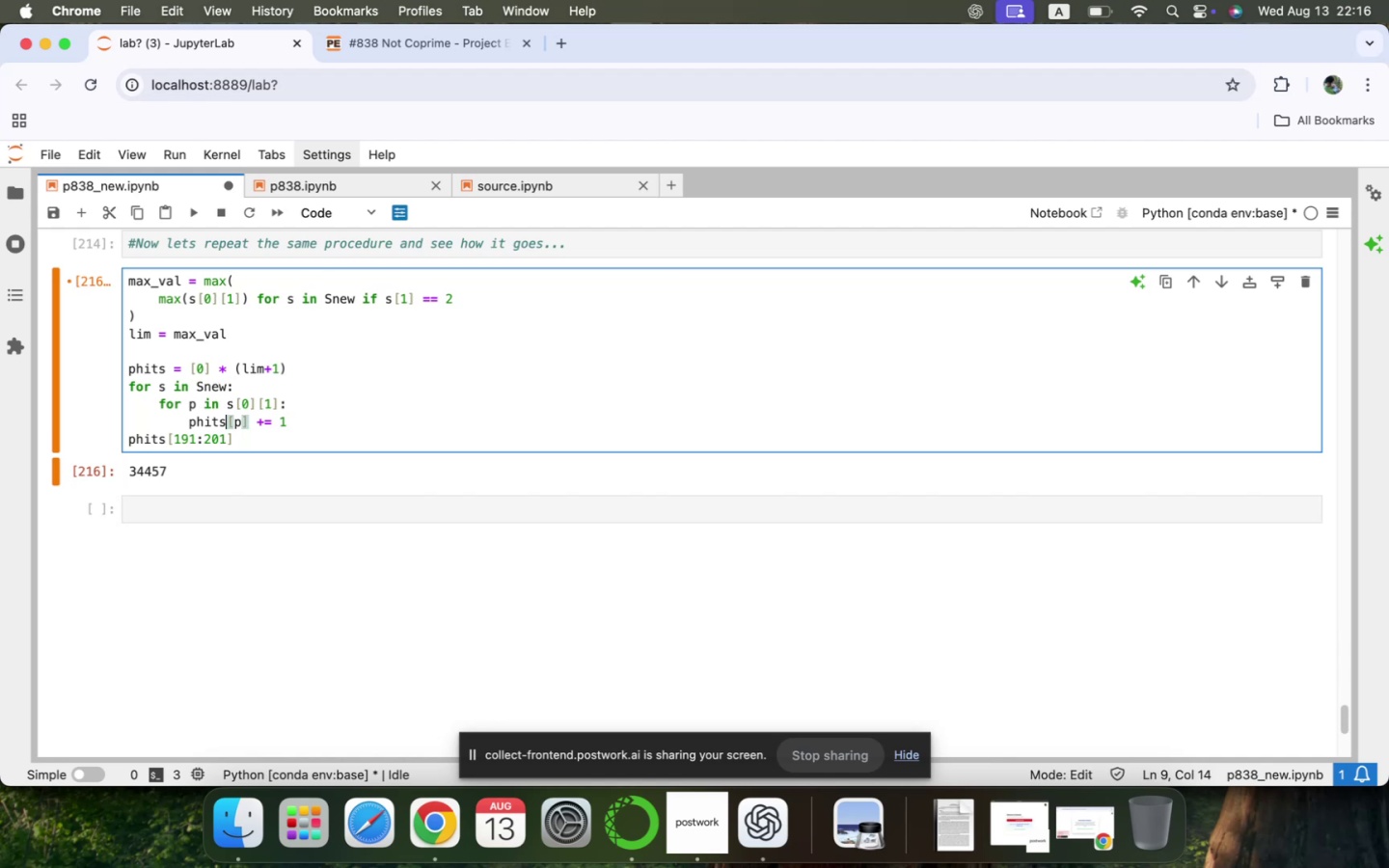 
key(ArrowDown)
 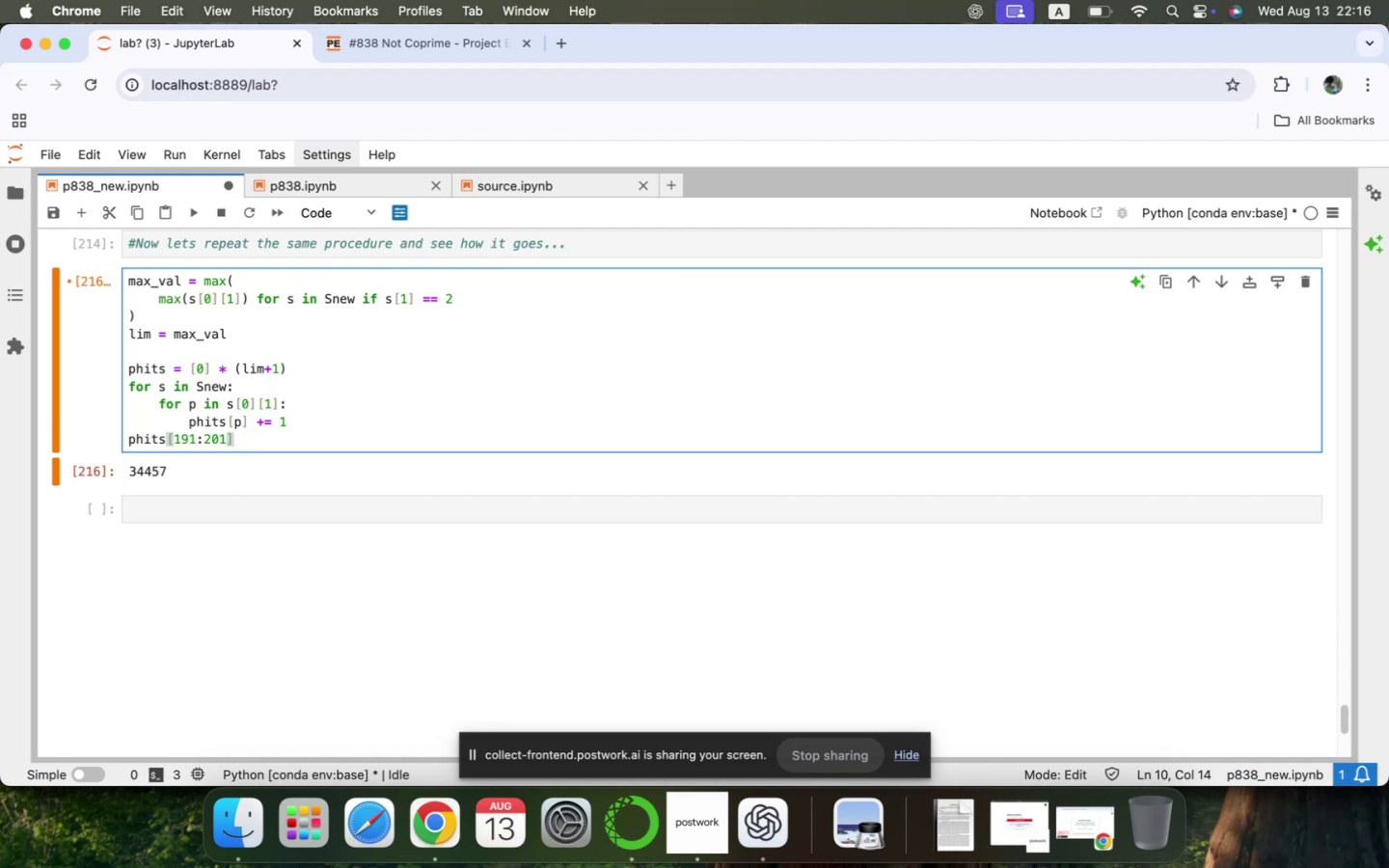 
key(Shift+Enter)
 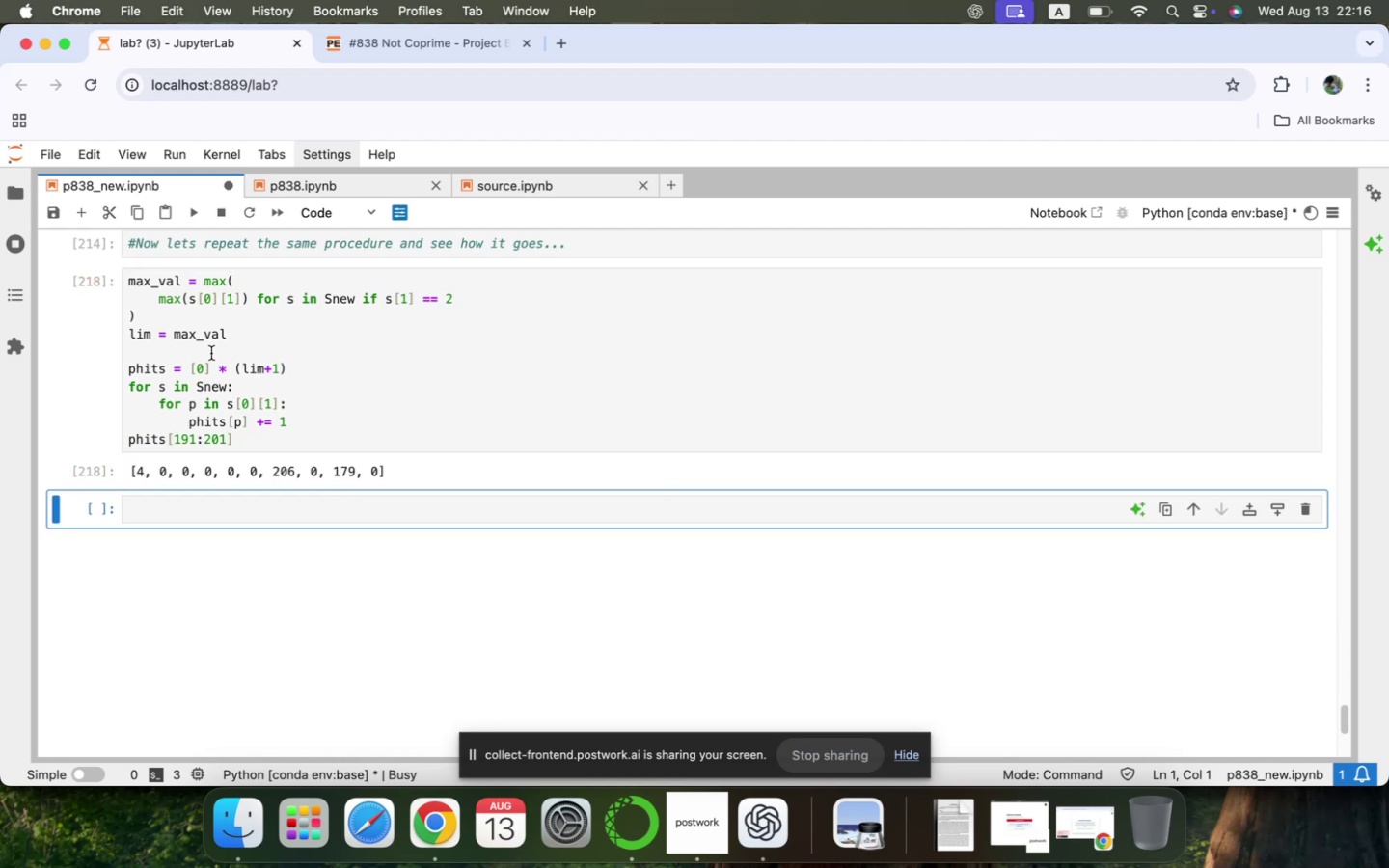 
scroll: coordinate [226, 367], scroll_direction: up, amount: 157.0
 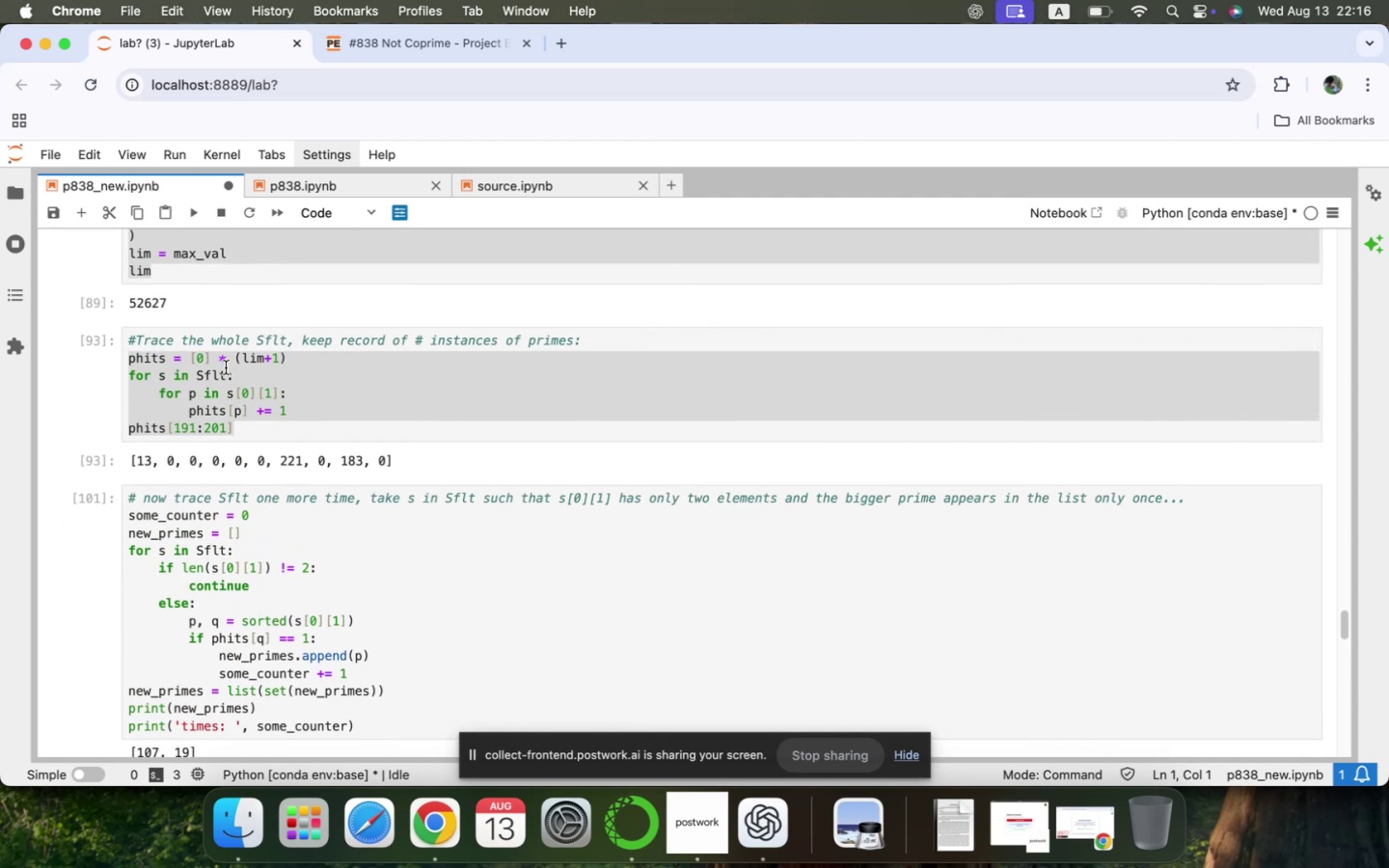 
scroll: coordinate [226, 367], scroll_direction: down, amount: 36.0
 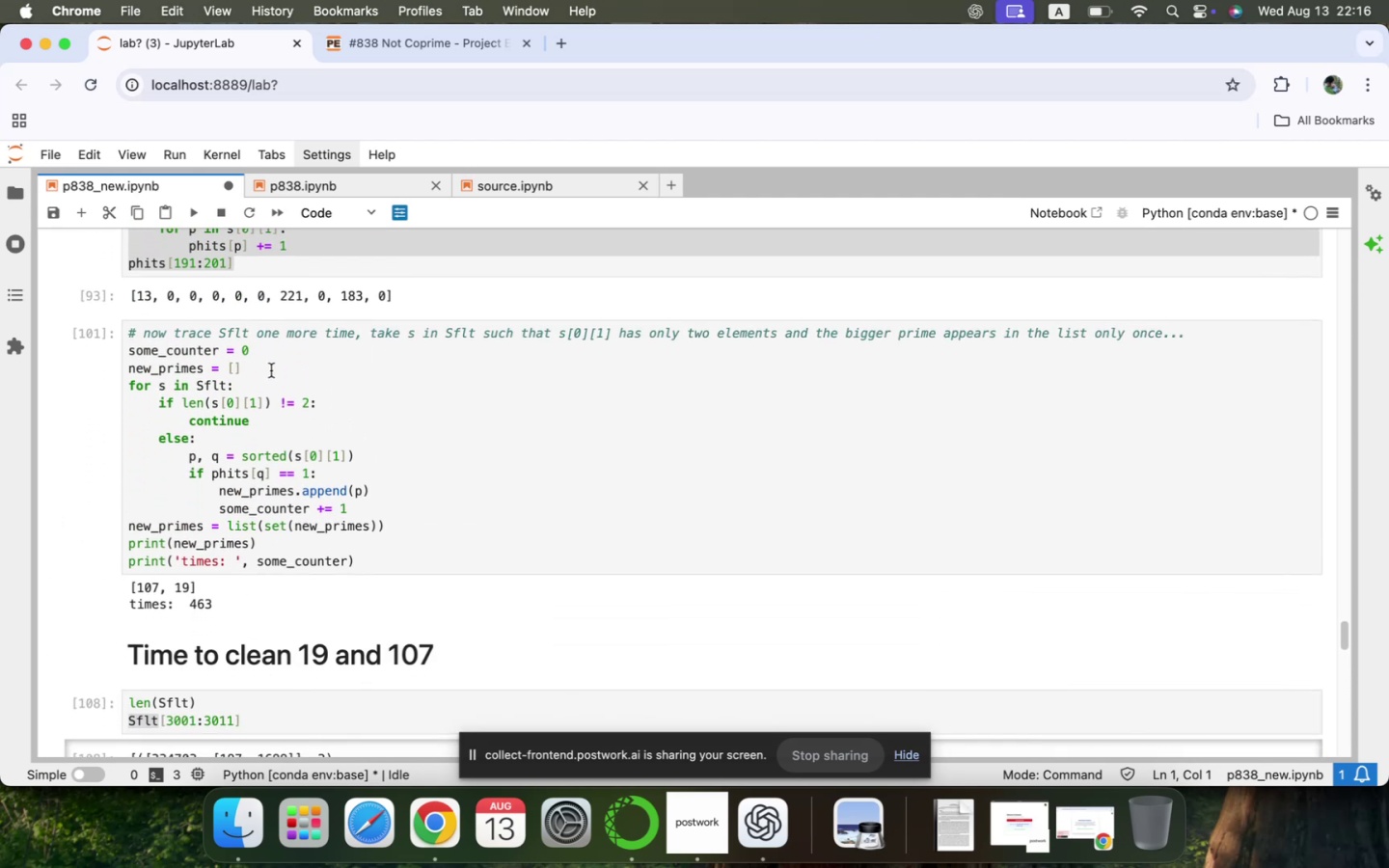 
left_click([281, 371])
 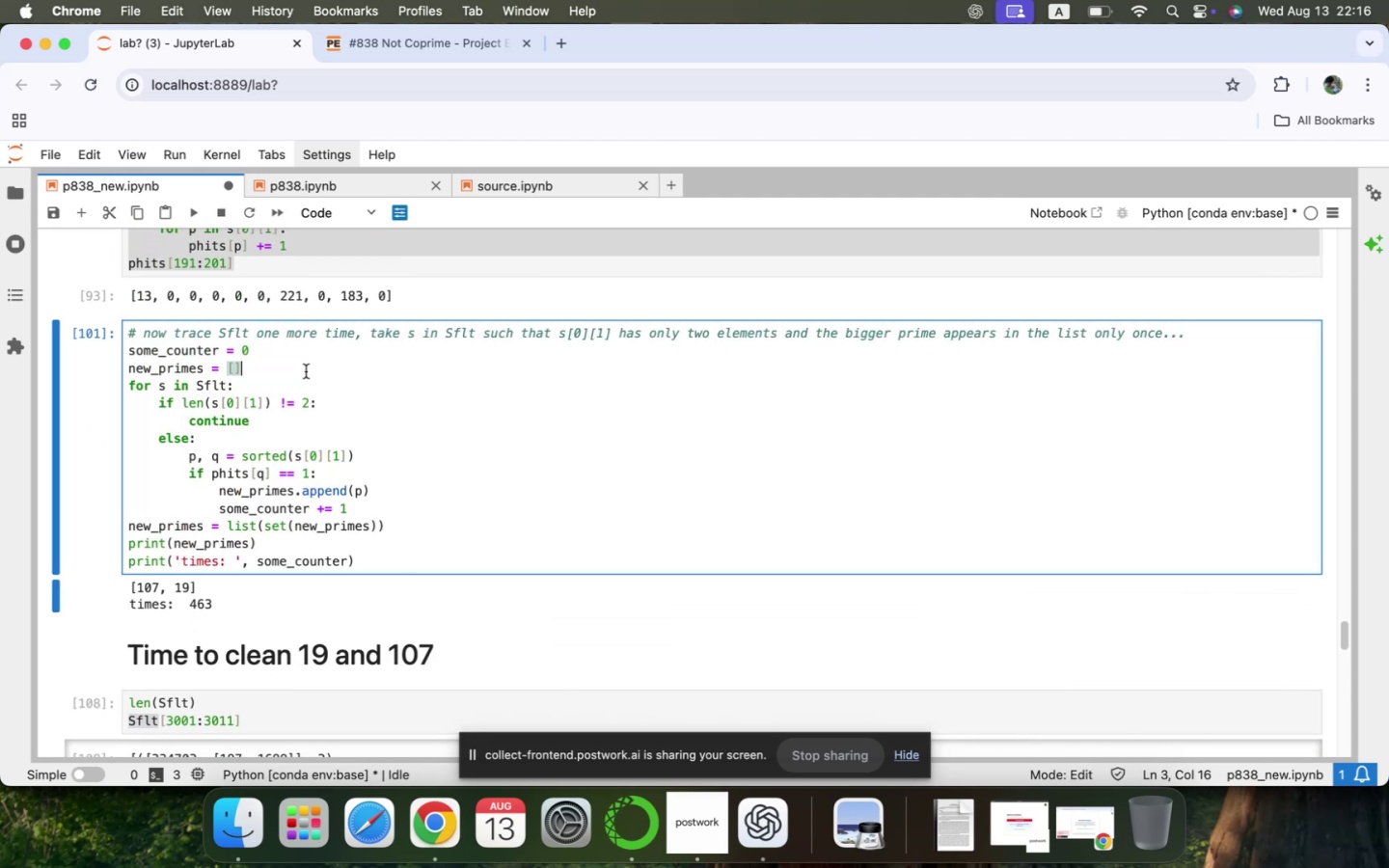 
key(ArrowRight)
 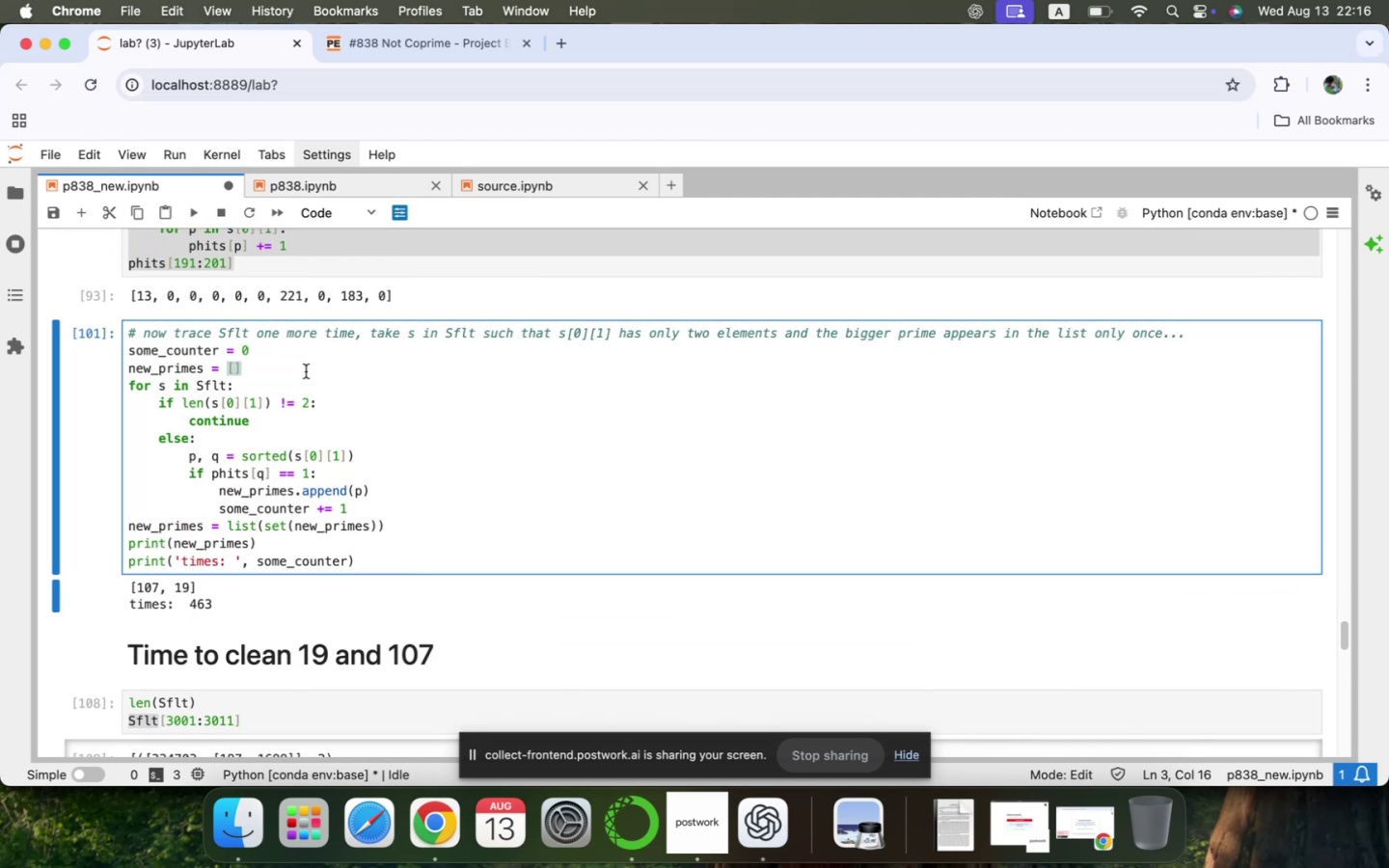 
key(ArrowUp)
 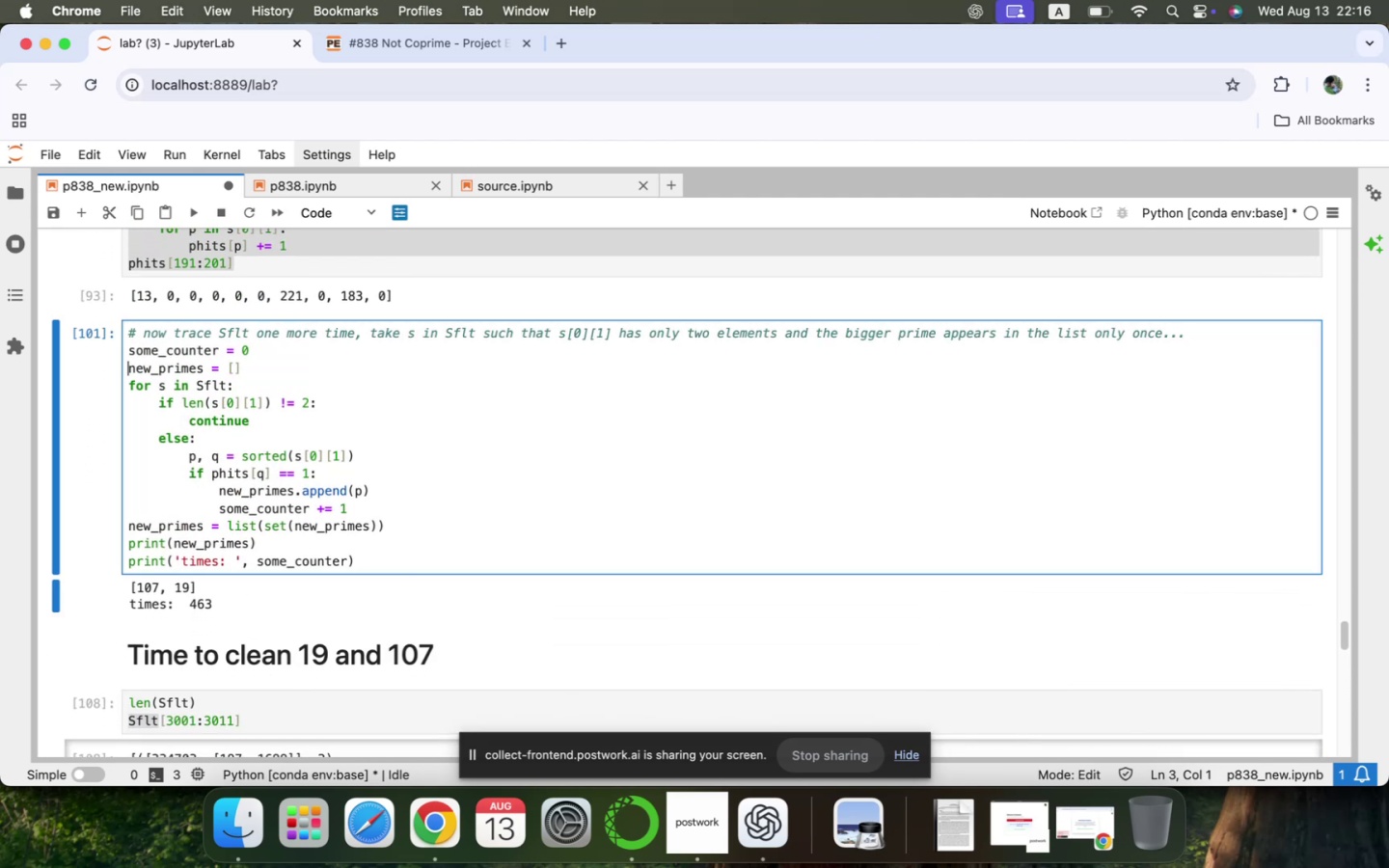 
key(ArrowUp)
 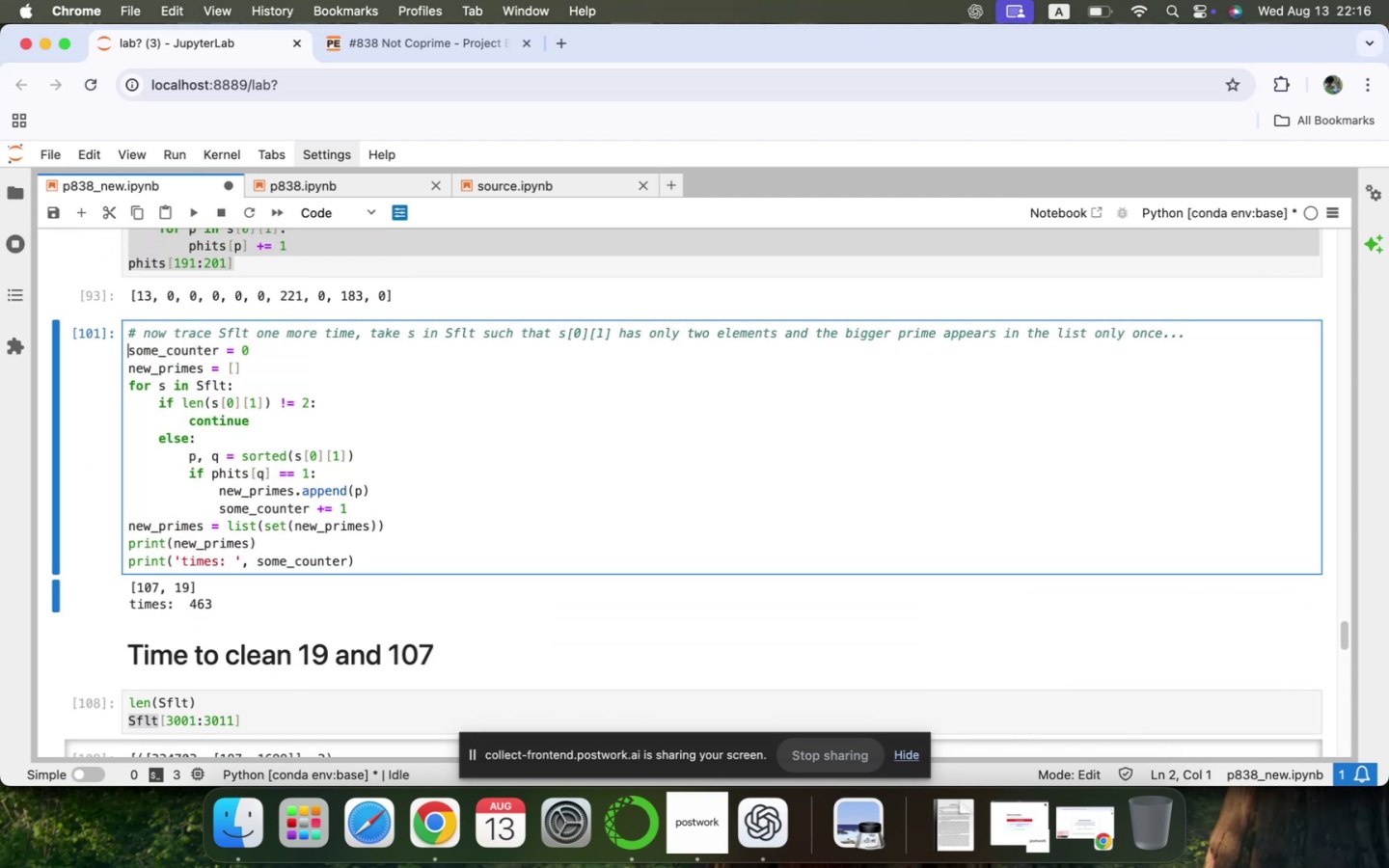 
key(Shift+ArrowDown)
 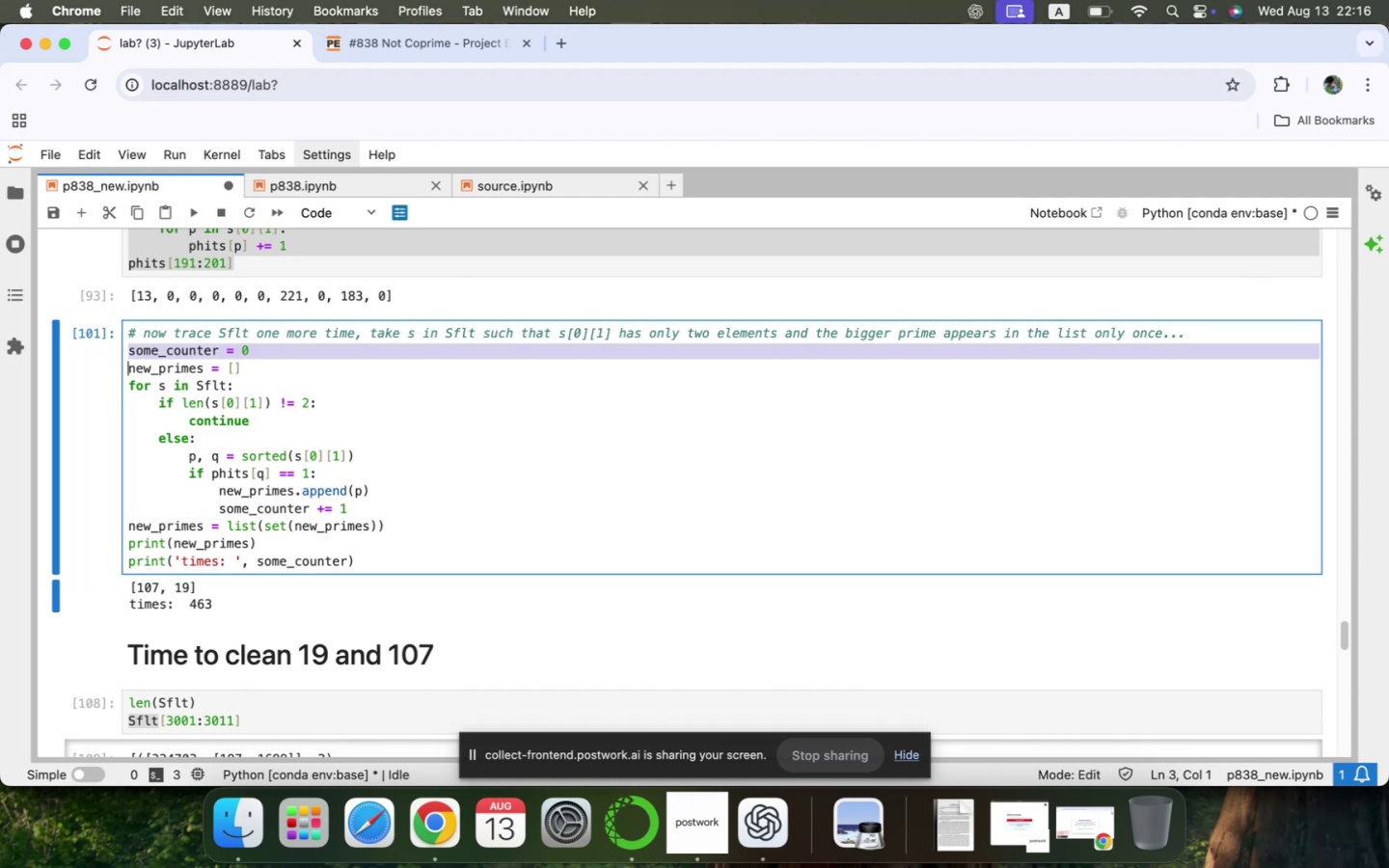 
key(Shift+ArrowDown)
 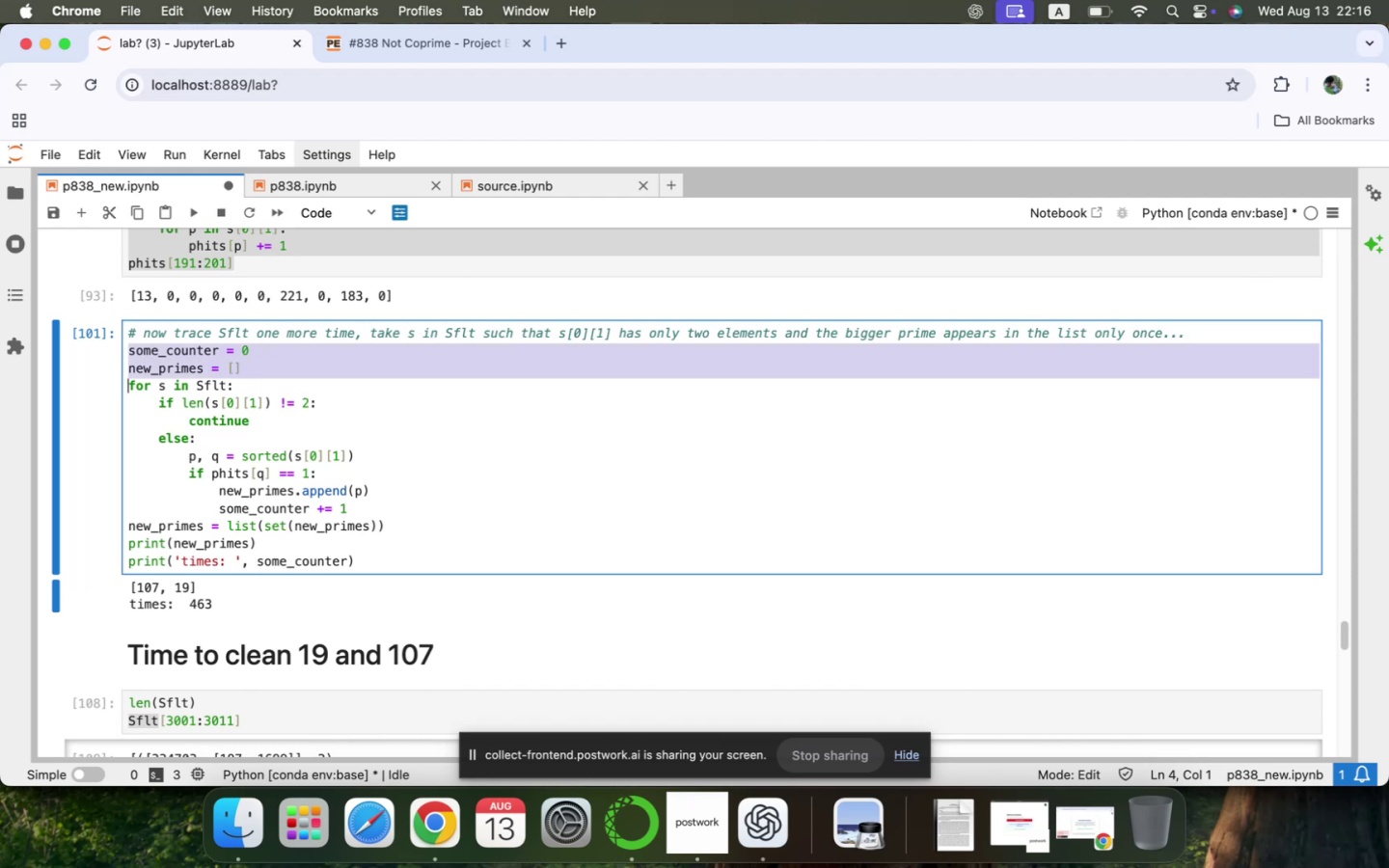 
hold_key(key=ArrowDown, duration=0.69)
 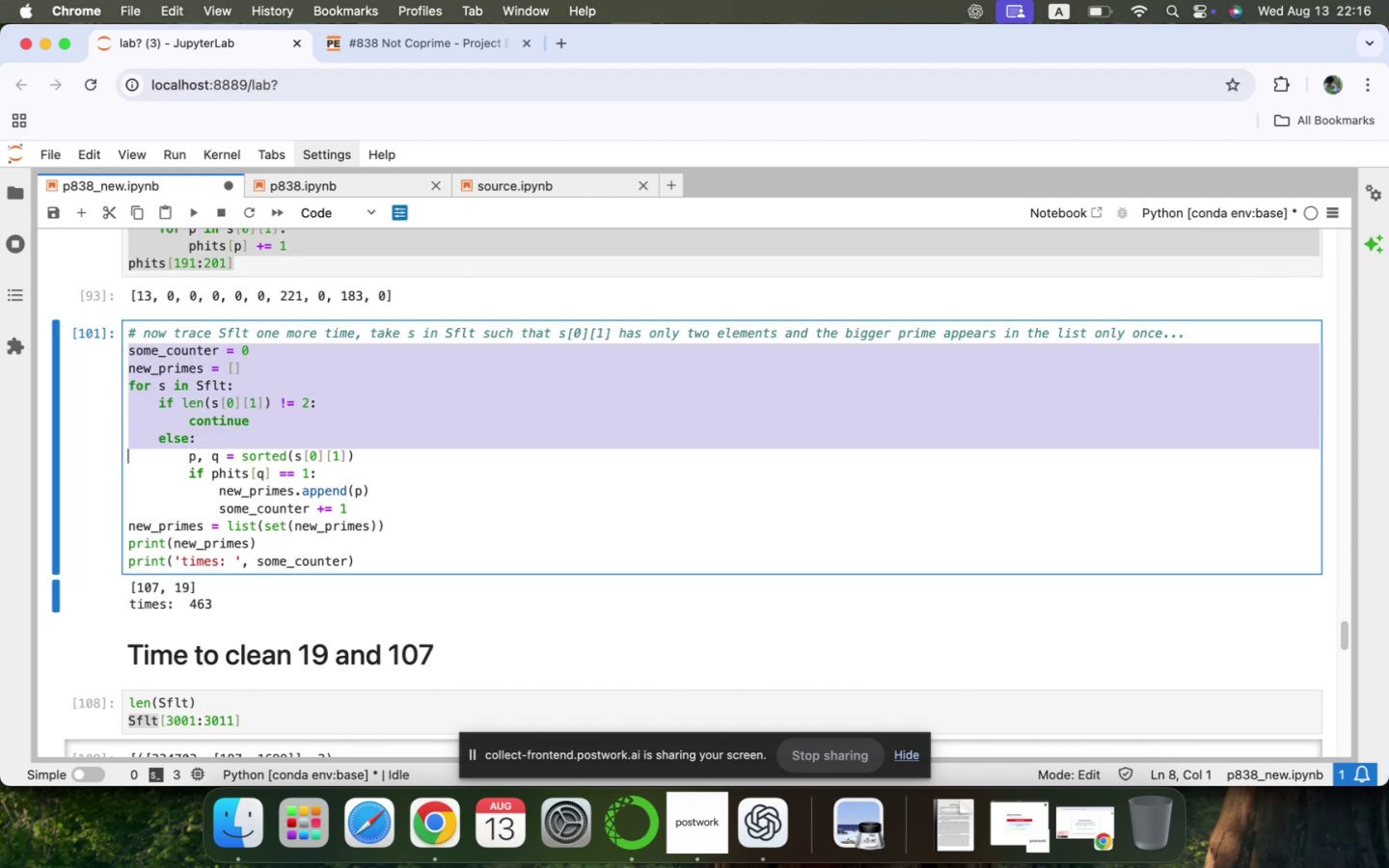 
key(Shift+ArrowDown)
 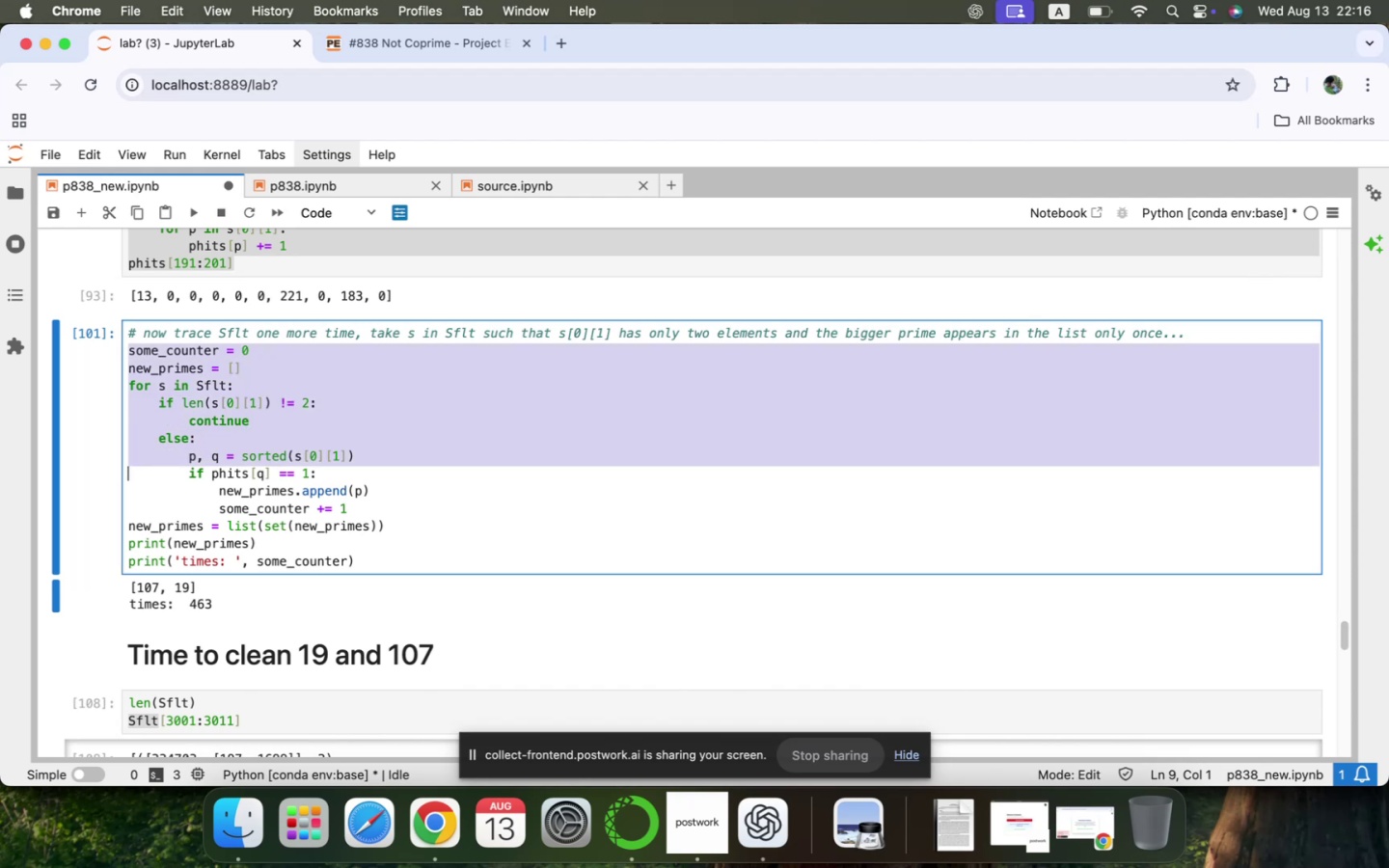 
key(Shift+ArrowDown)
 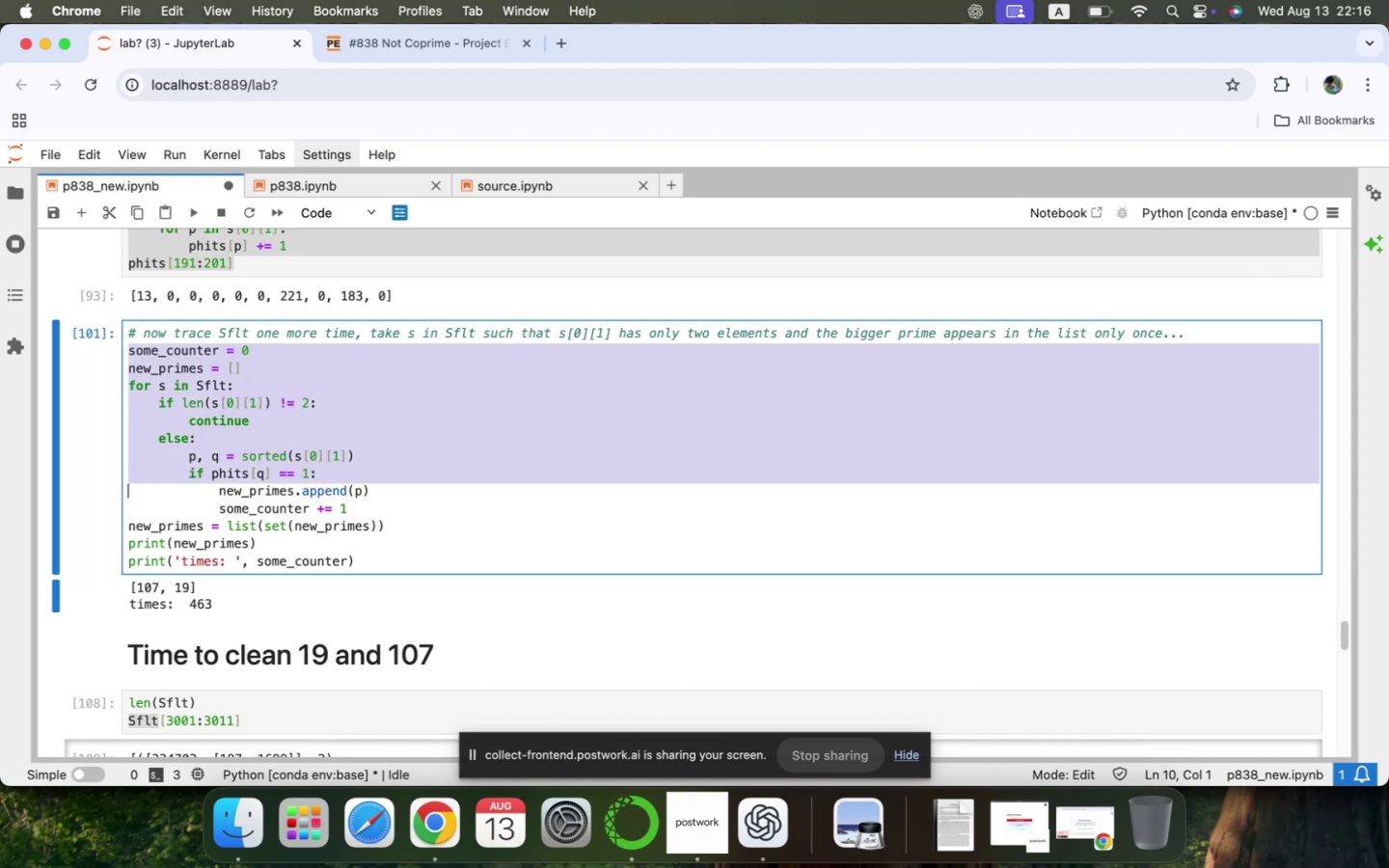 
key(Shift+ArrowDown)
 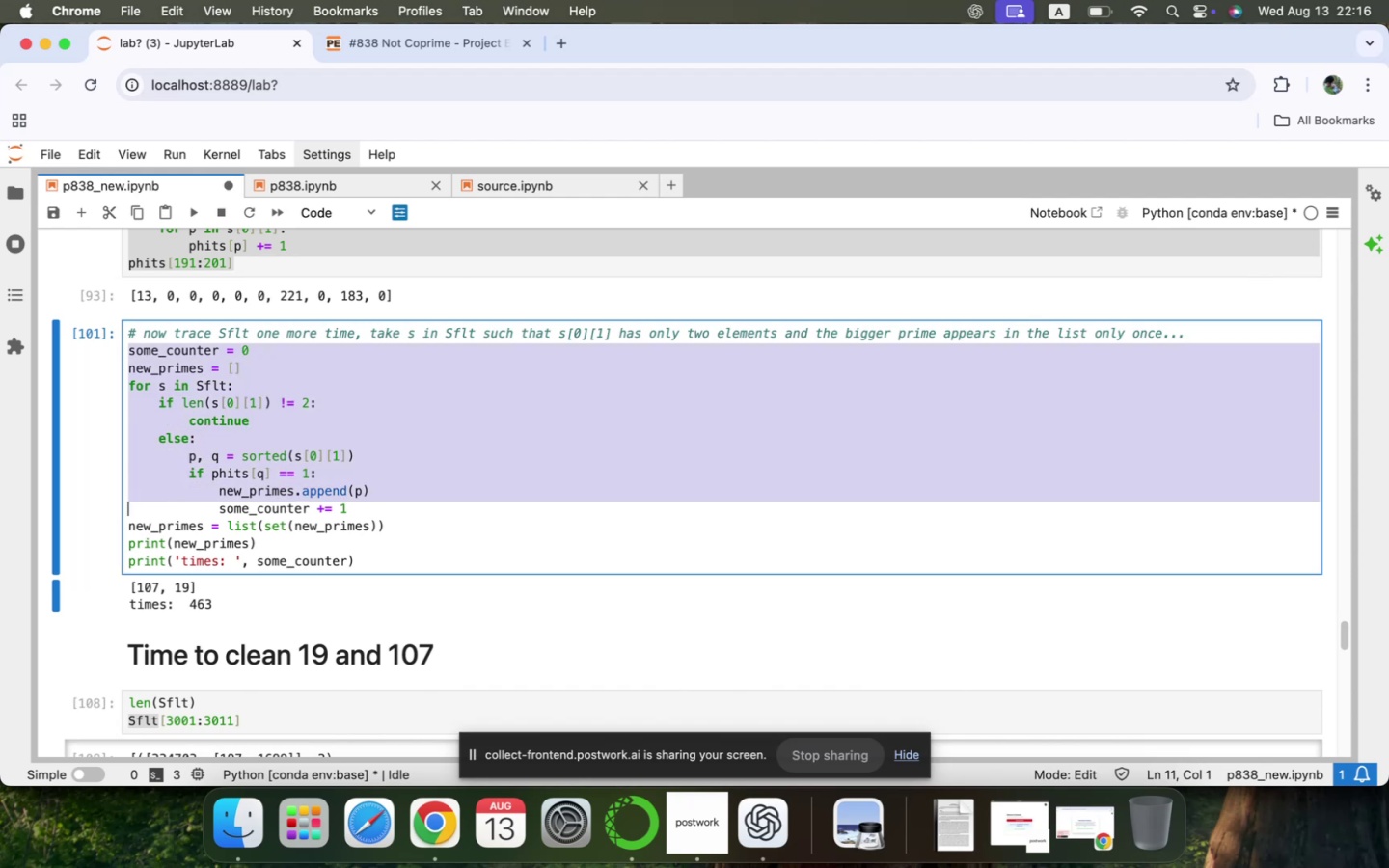 
key(Shift+ArrowDown)
 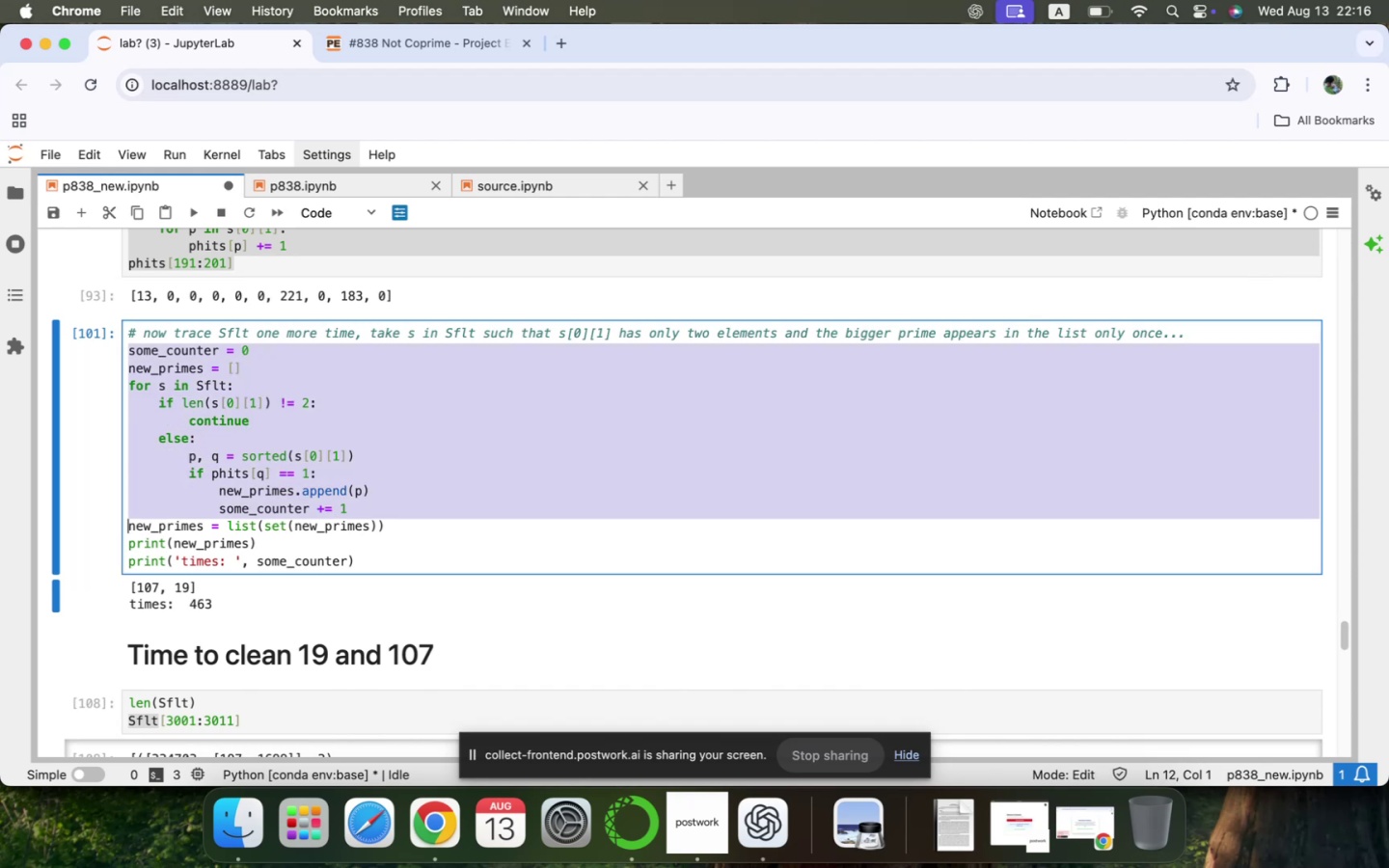 
key(Shift+ArrowDown)
 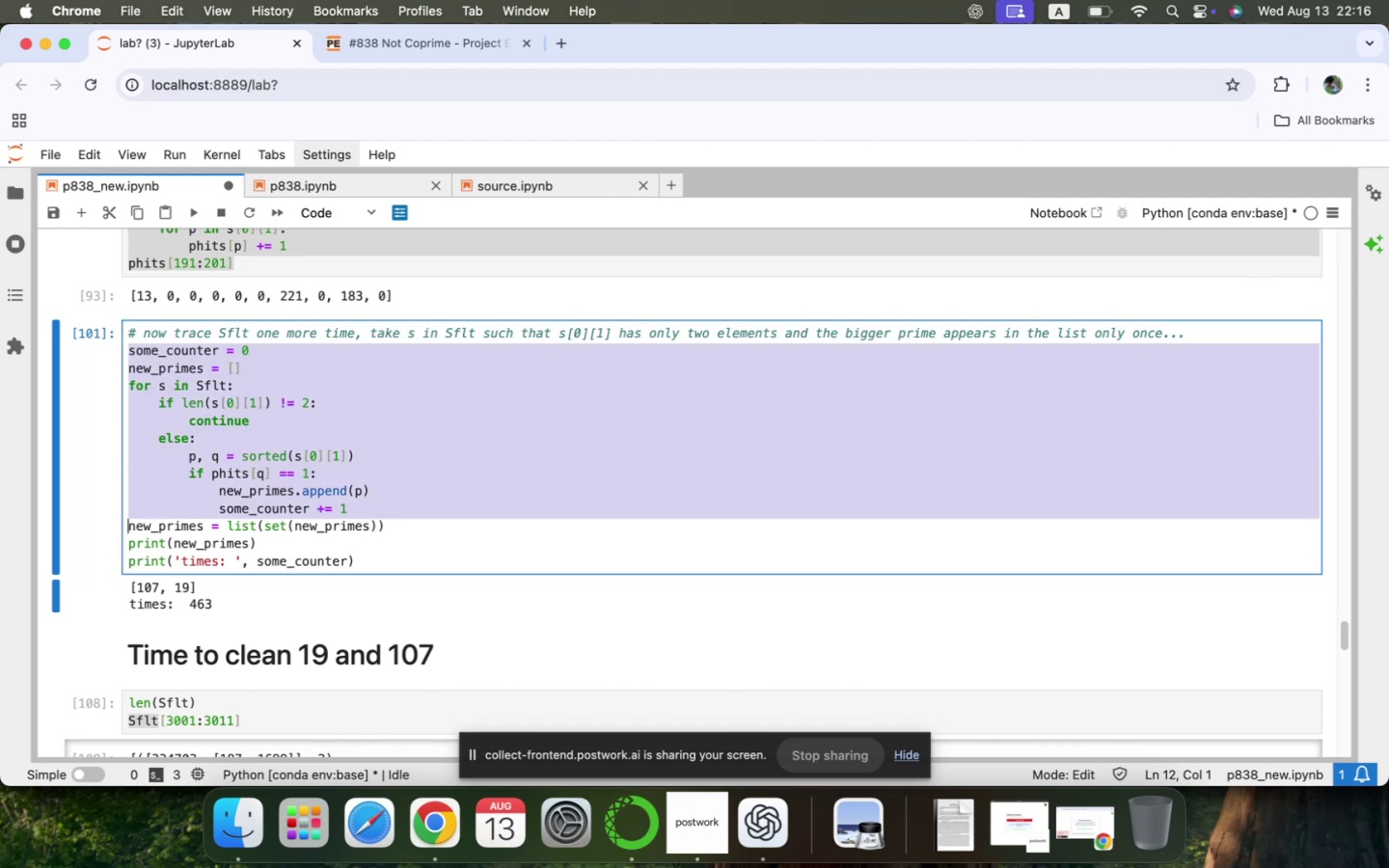 
key(Shift+ArrowDown)
 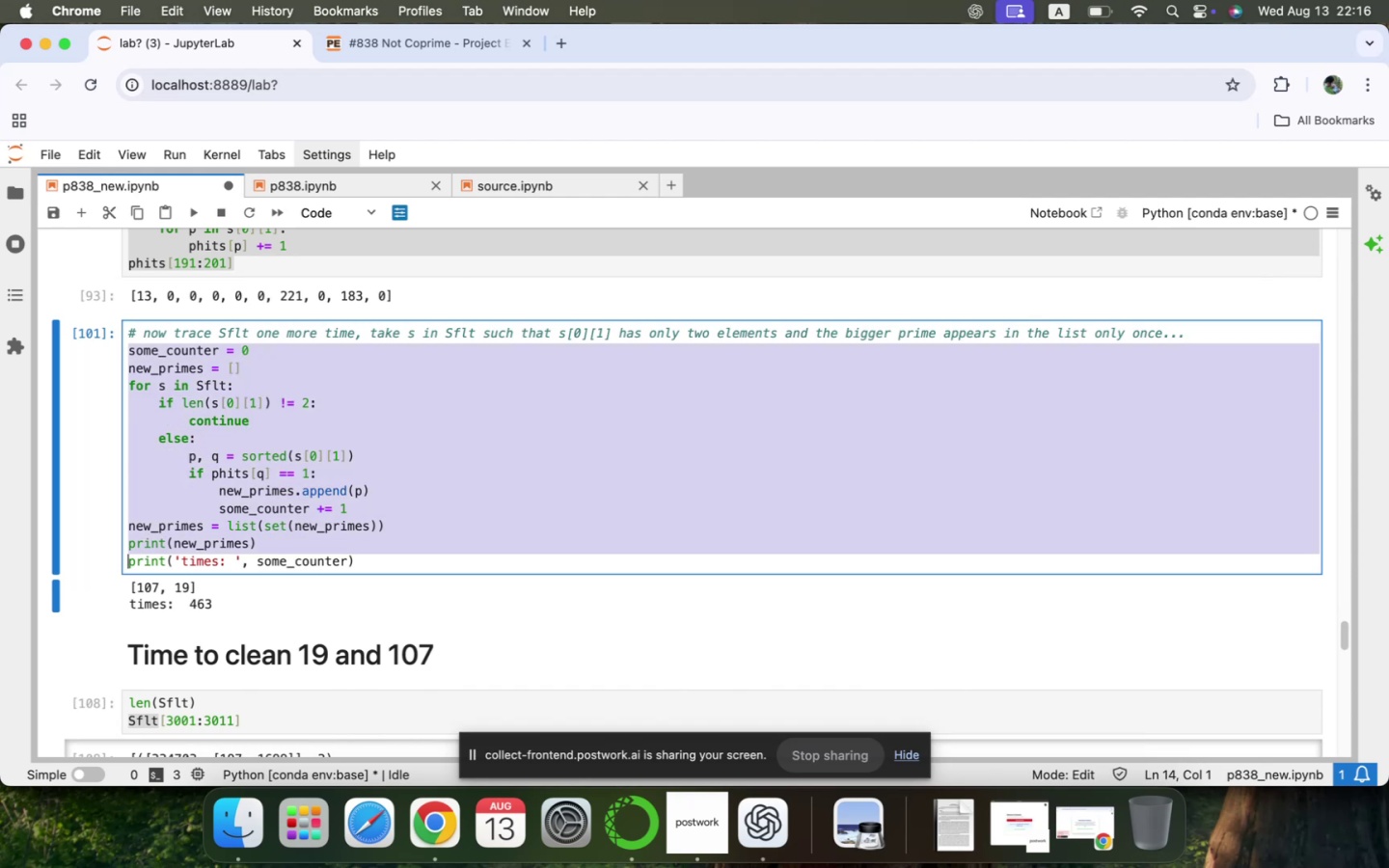 
key(Shift+ArrowDown)
 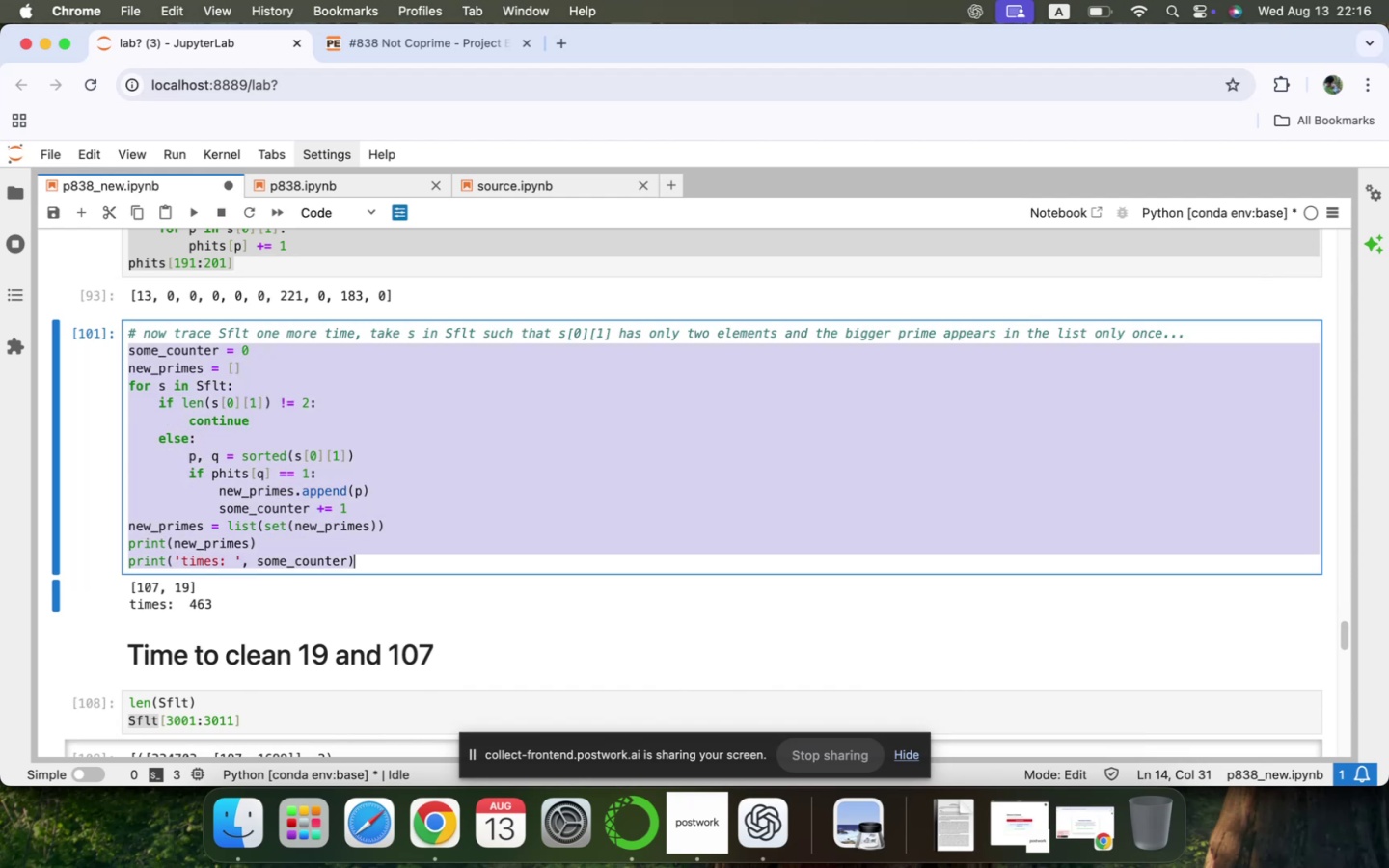 
key(Meta+CommandLeft)
 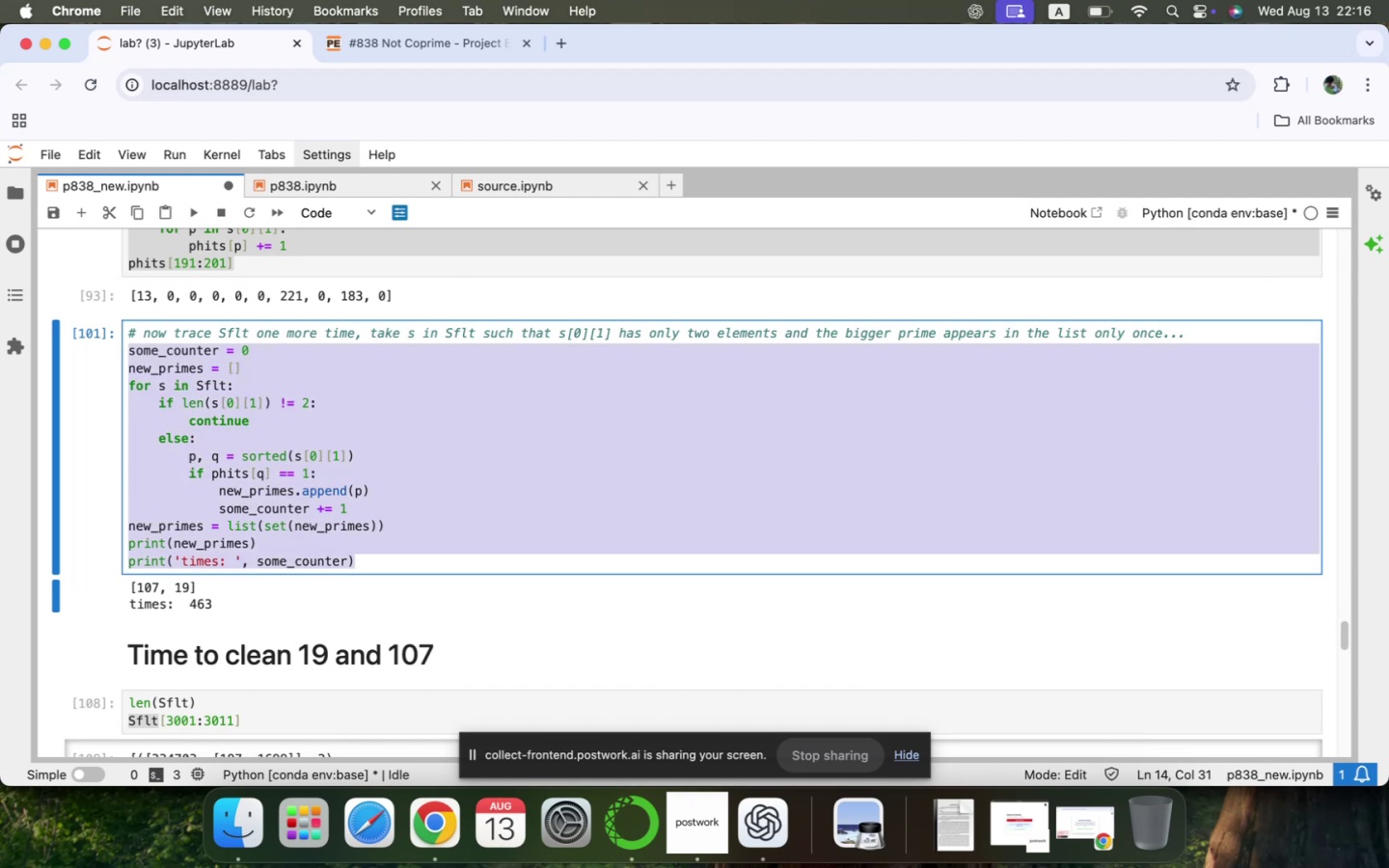 
key(Meta+C)
 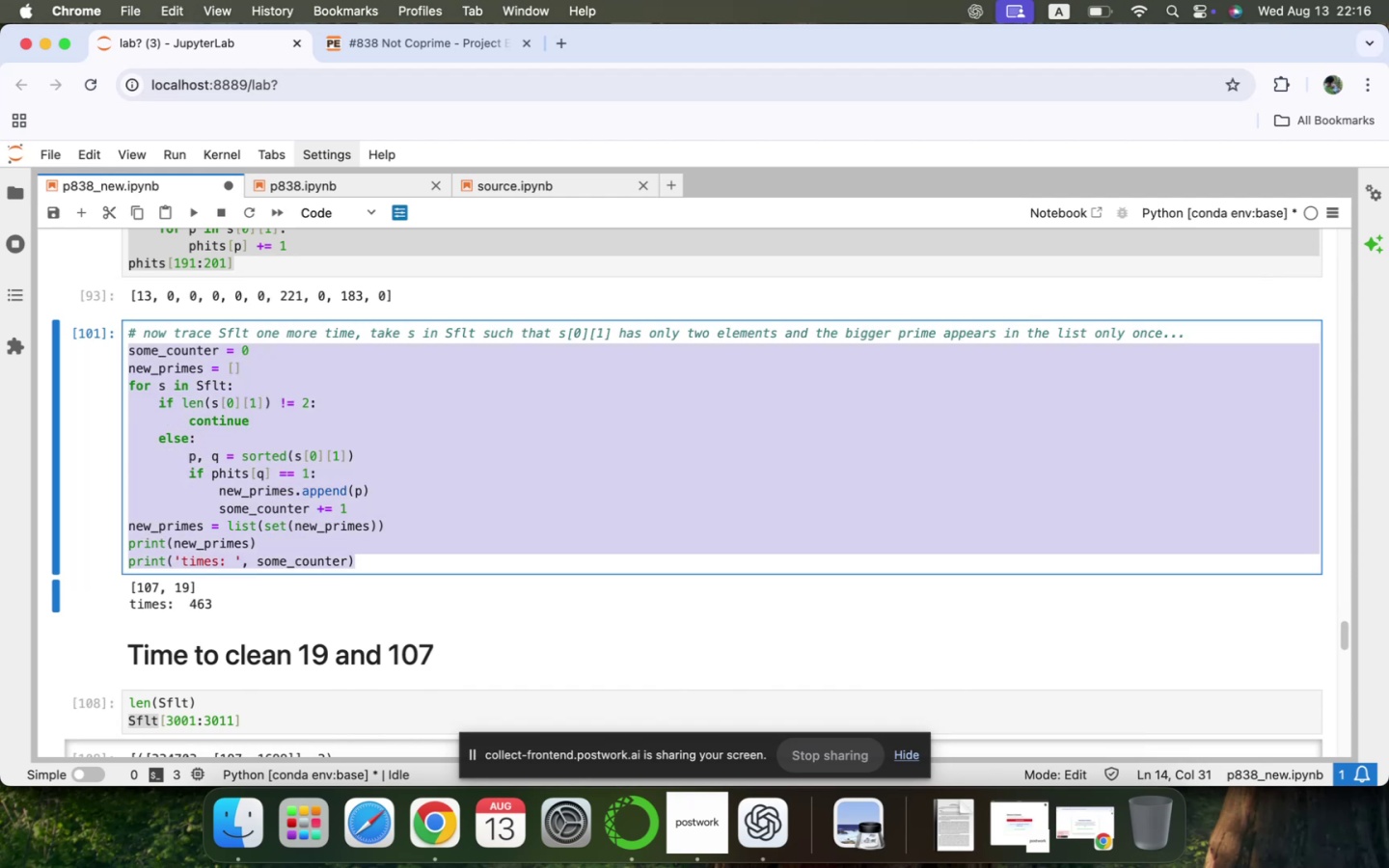 
scroll: coordinate [306, 371], scroll_direction: down, amount: 118.0
 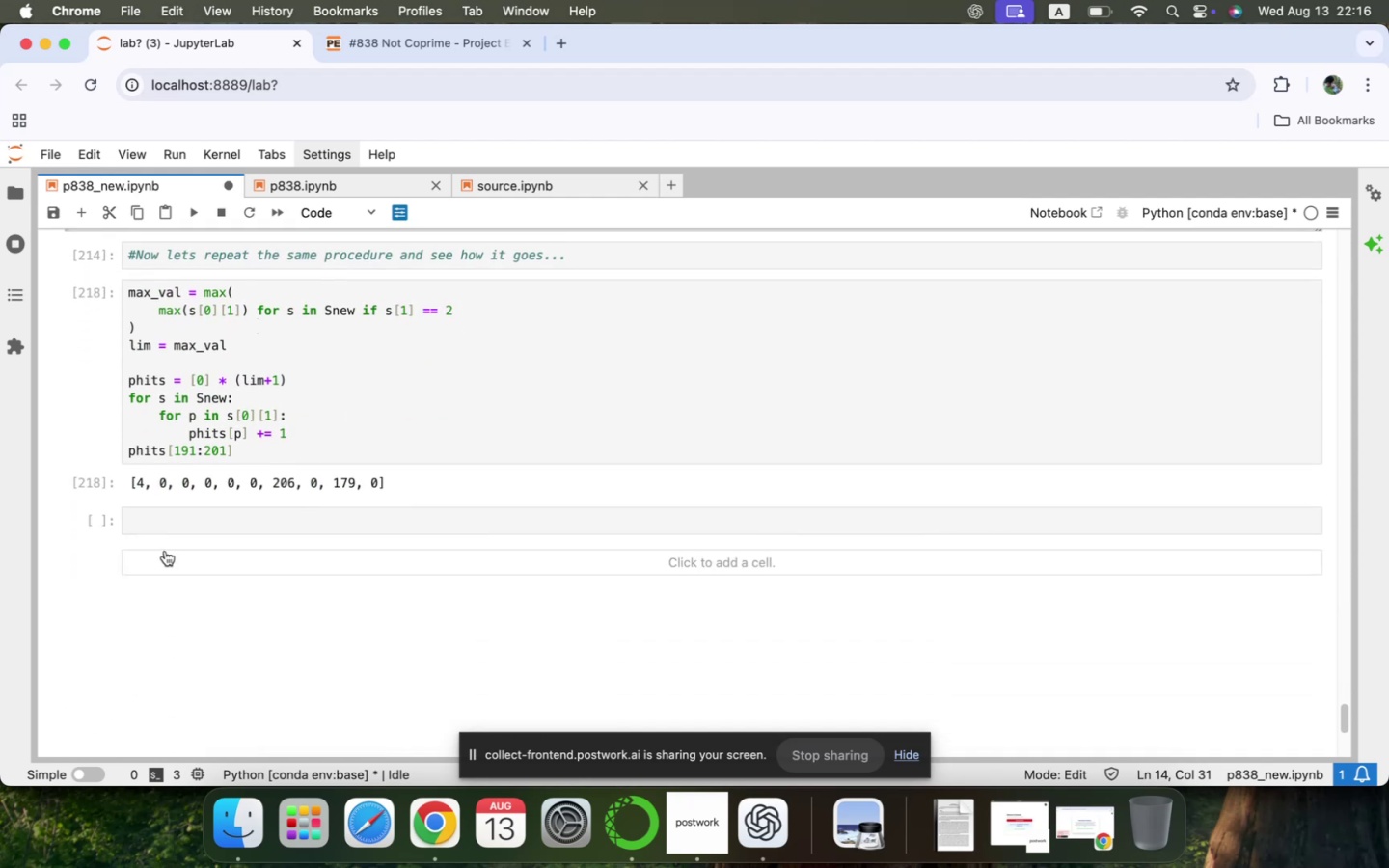 
left_click([164, 526])
 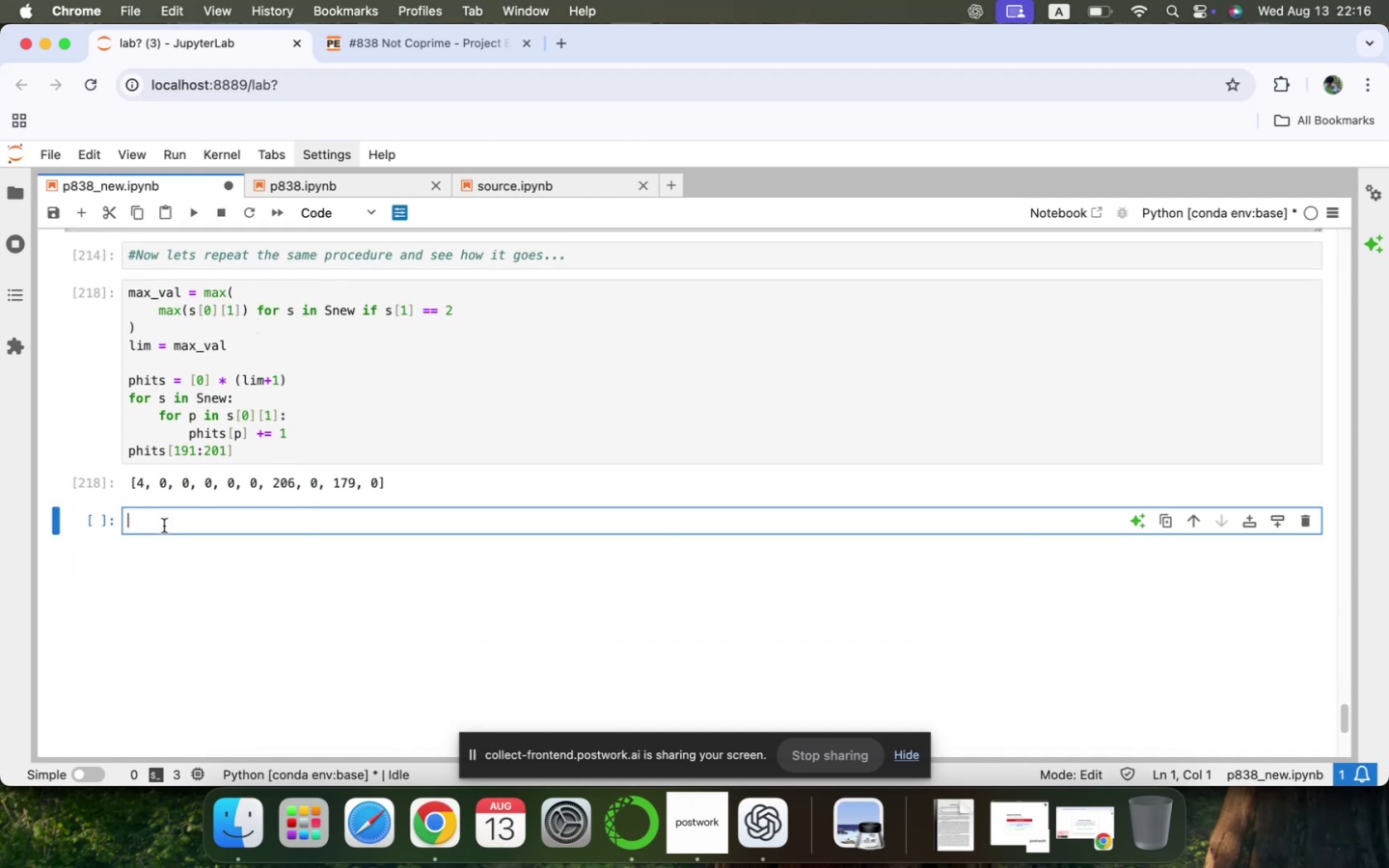 
key(Meta+CommandLeft)
 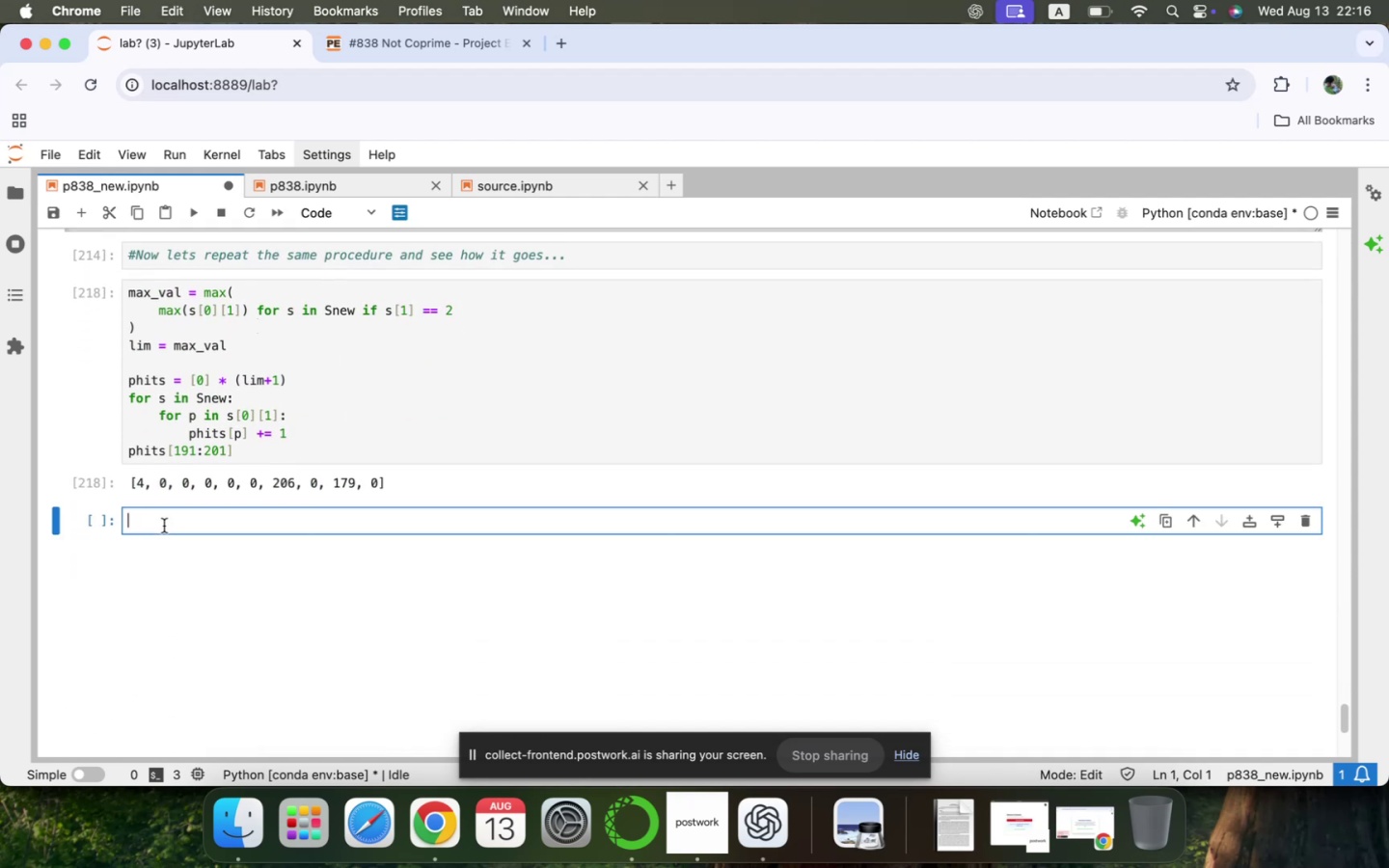 
key(Meta+V)
 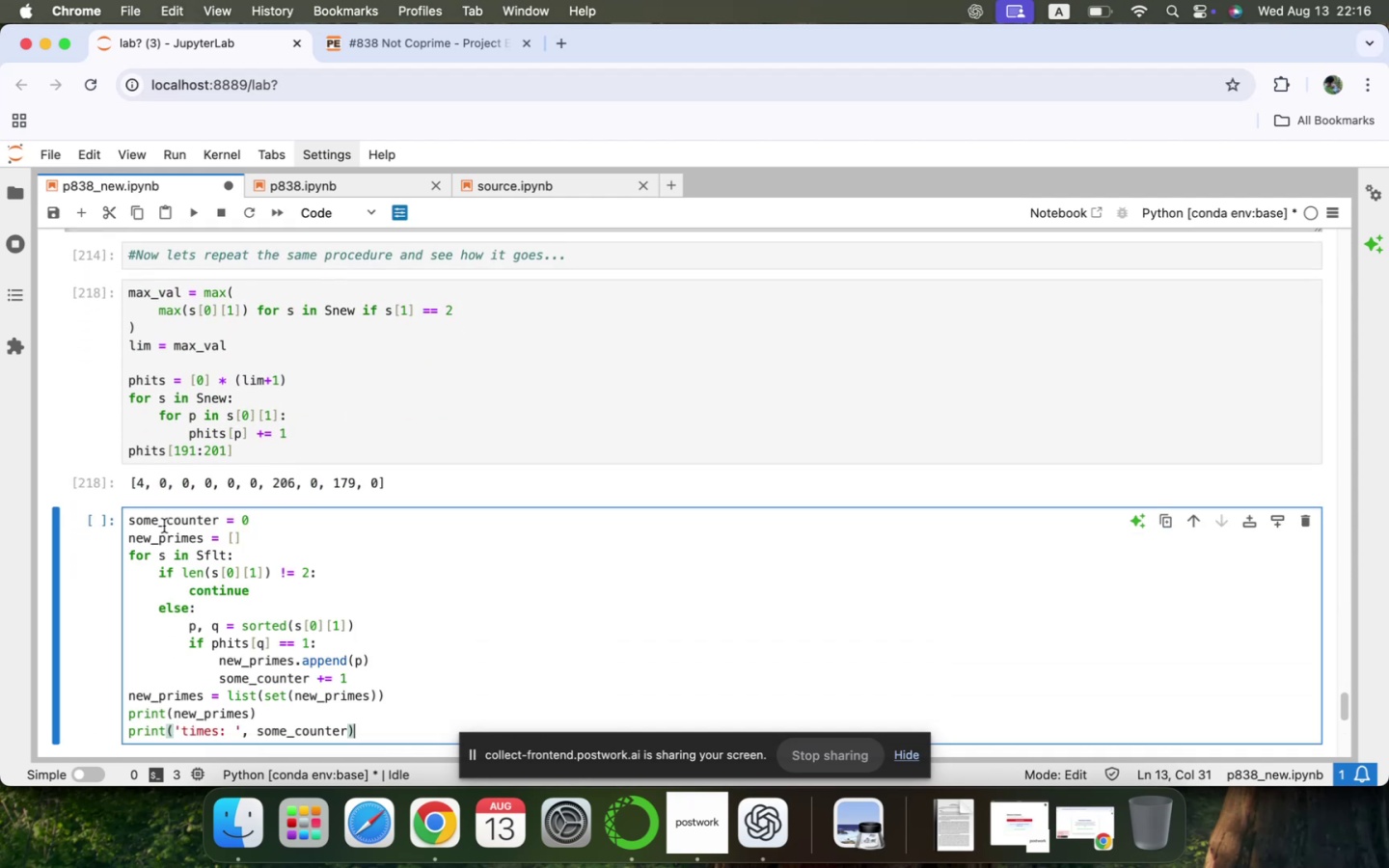 
key(Shift+Enter)
 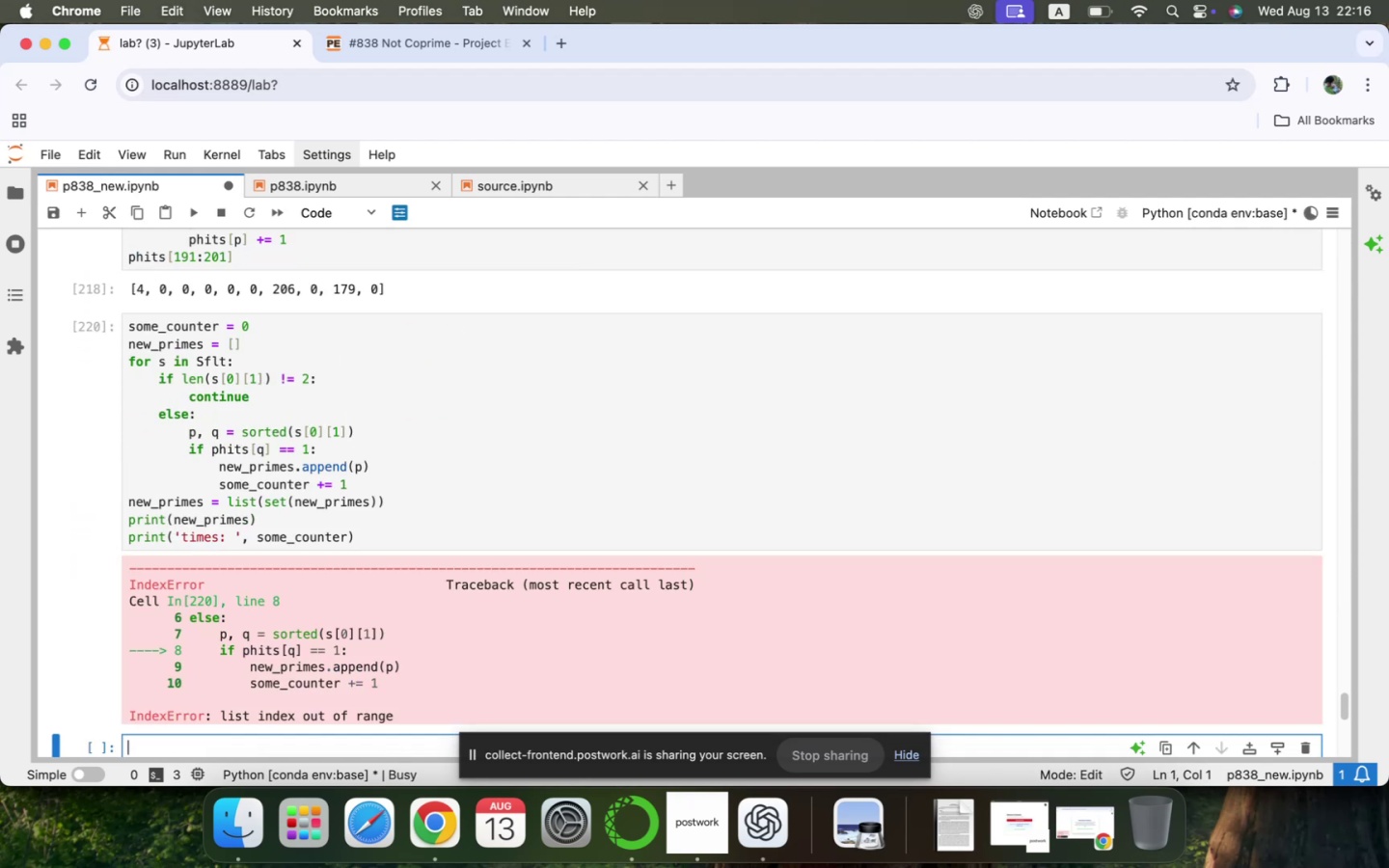 
scroll: coordinate [164, 526], scroll_direction: down, amount: 10.0
 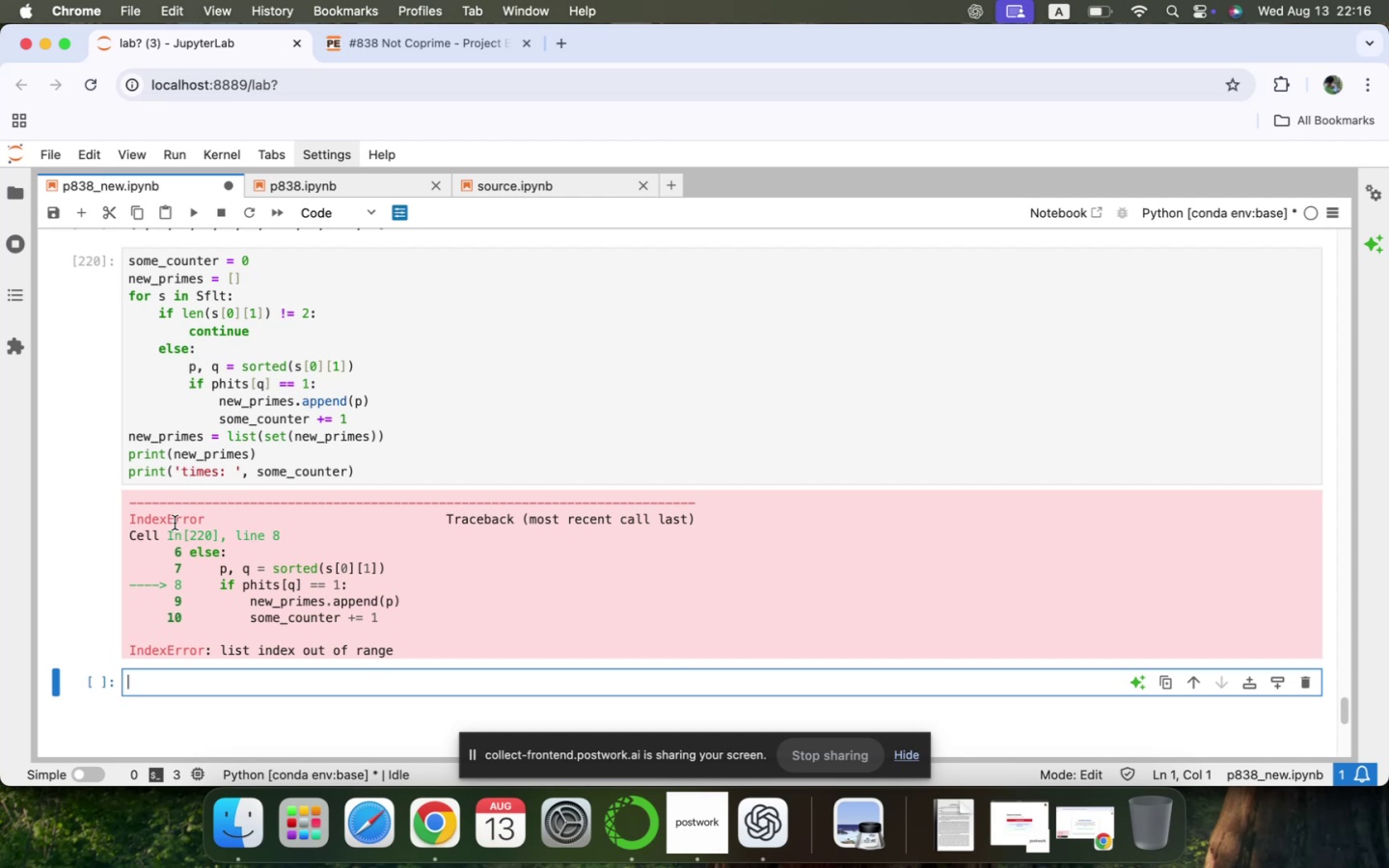 
scroll: coordinate [235, 420], scroll_direction: up, amount: 8.0
 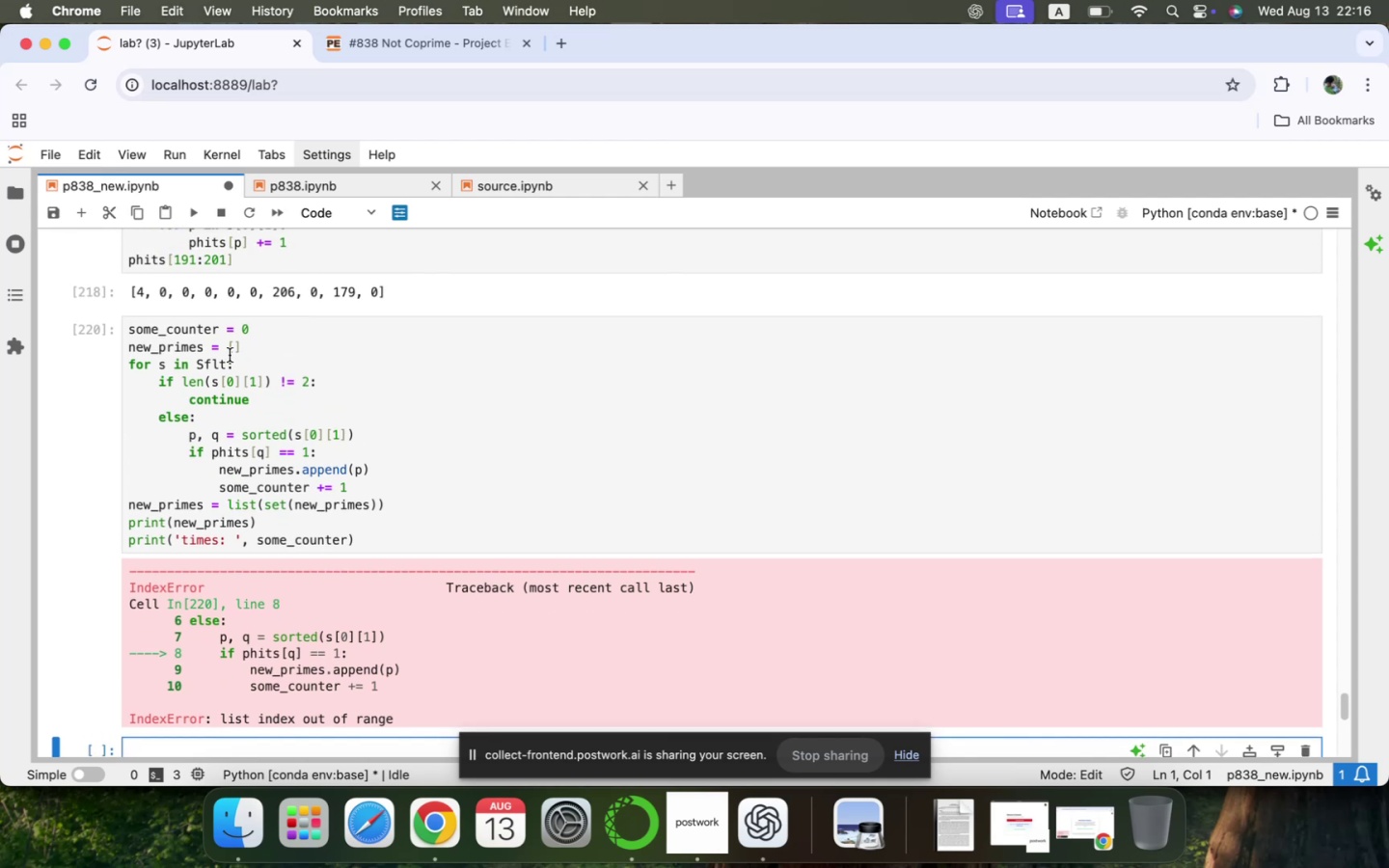 
left_click([207, 373])
 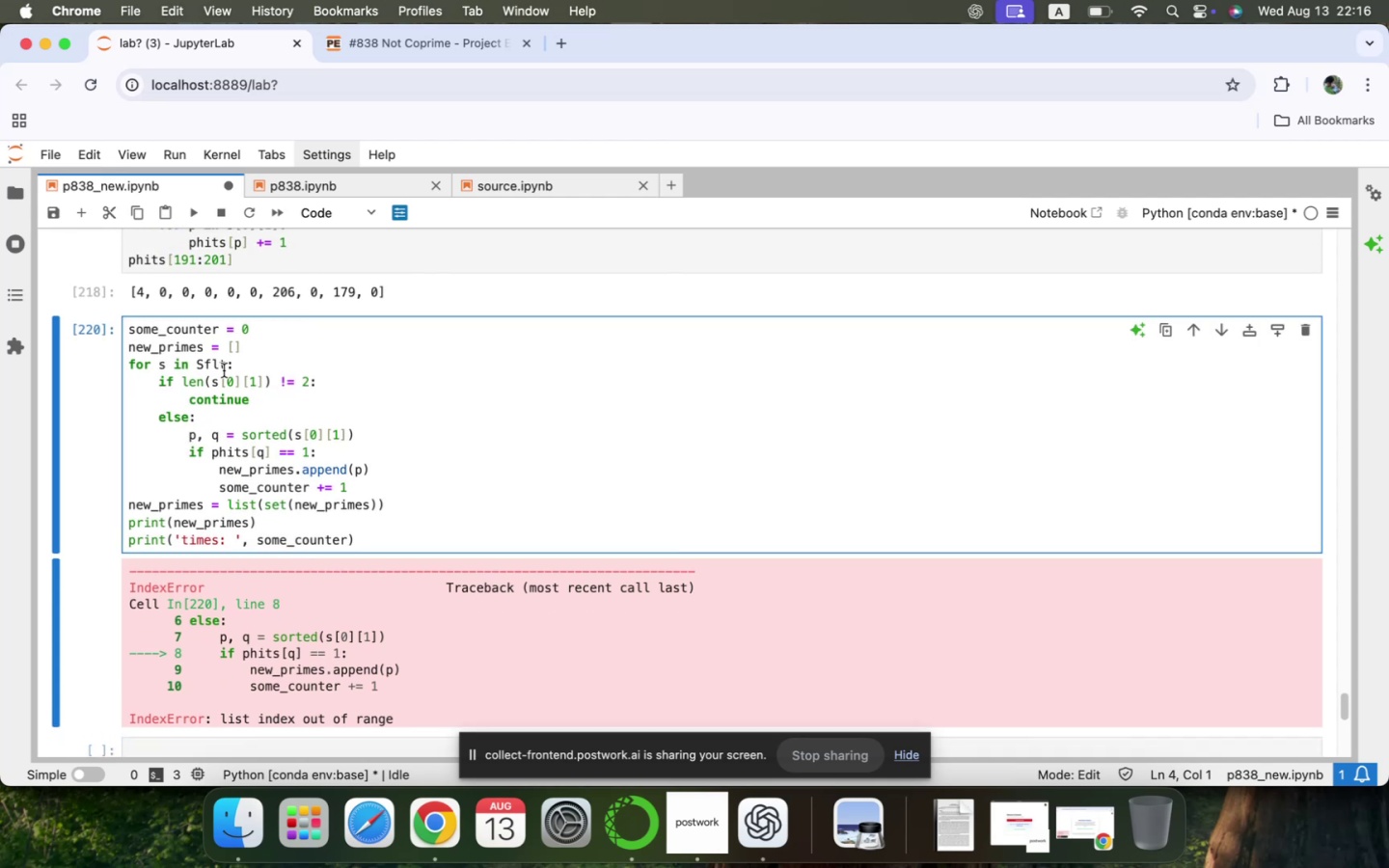 
left_click([228, 366])
 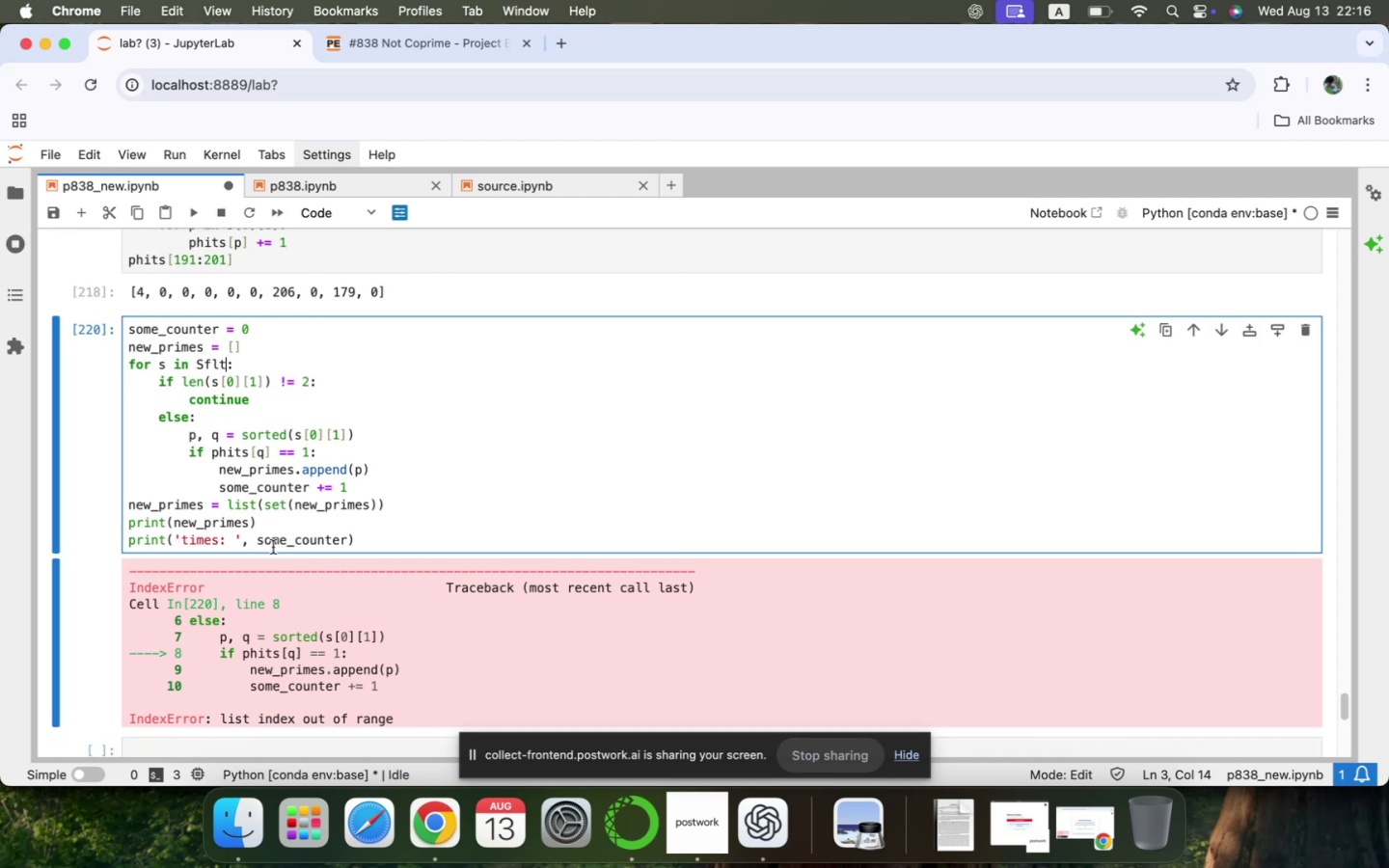 
key(Backspace)
key(Backspace)
key(Backspace)
type(new)
 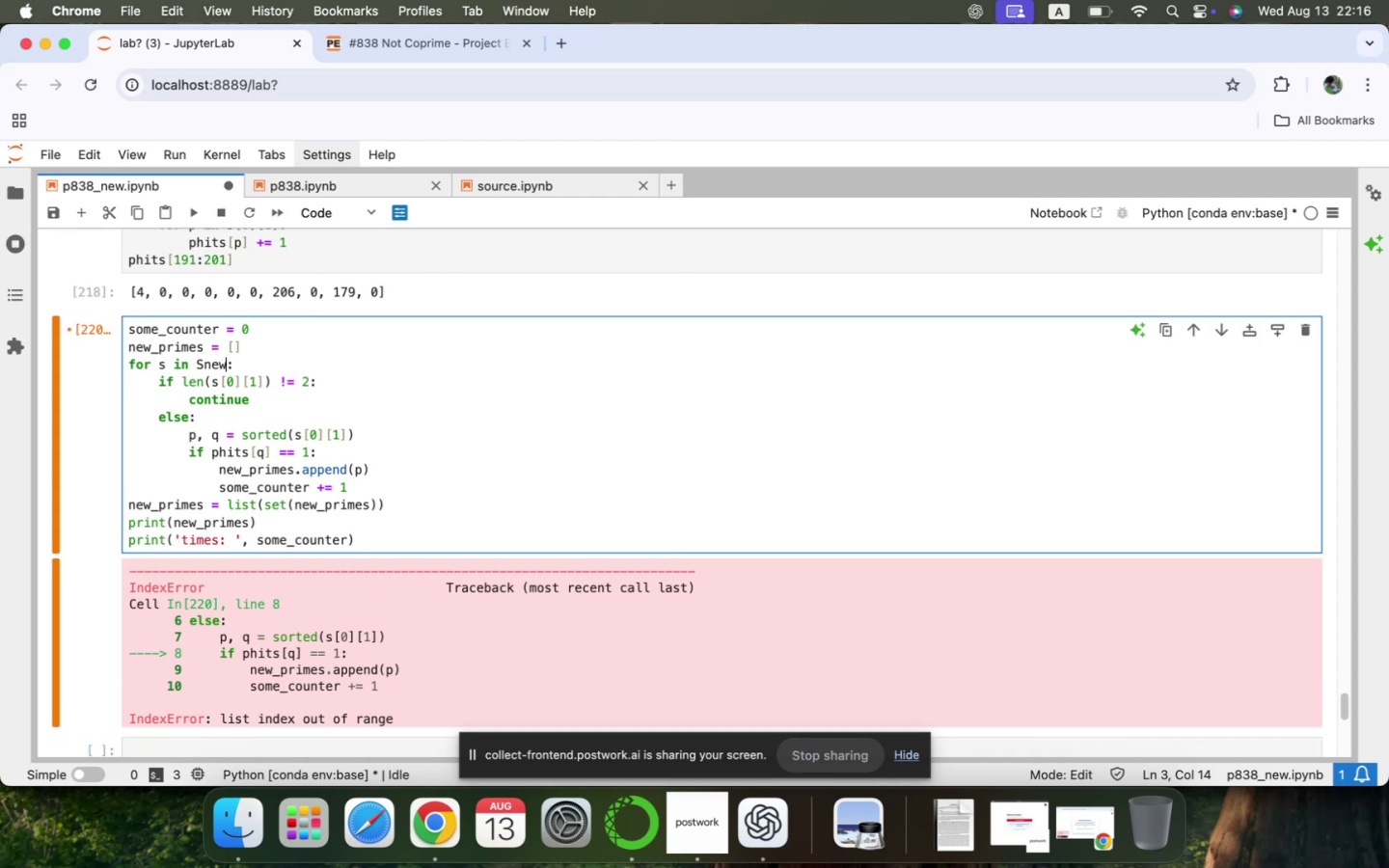 
key(ArrowRight)
 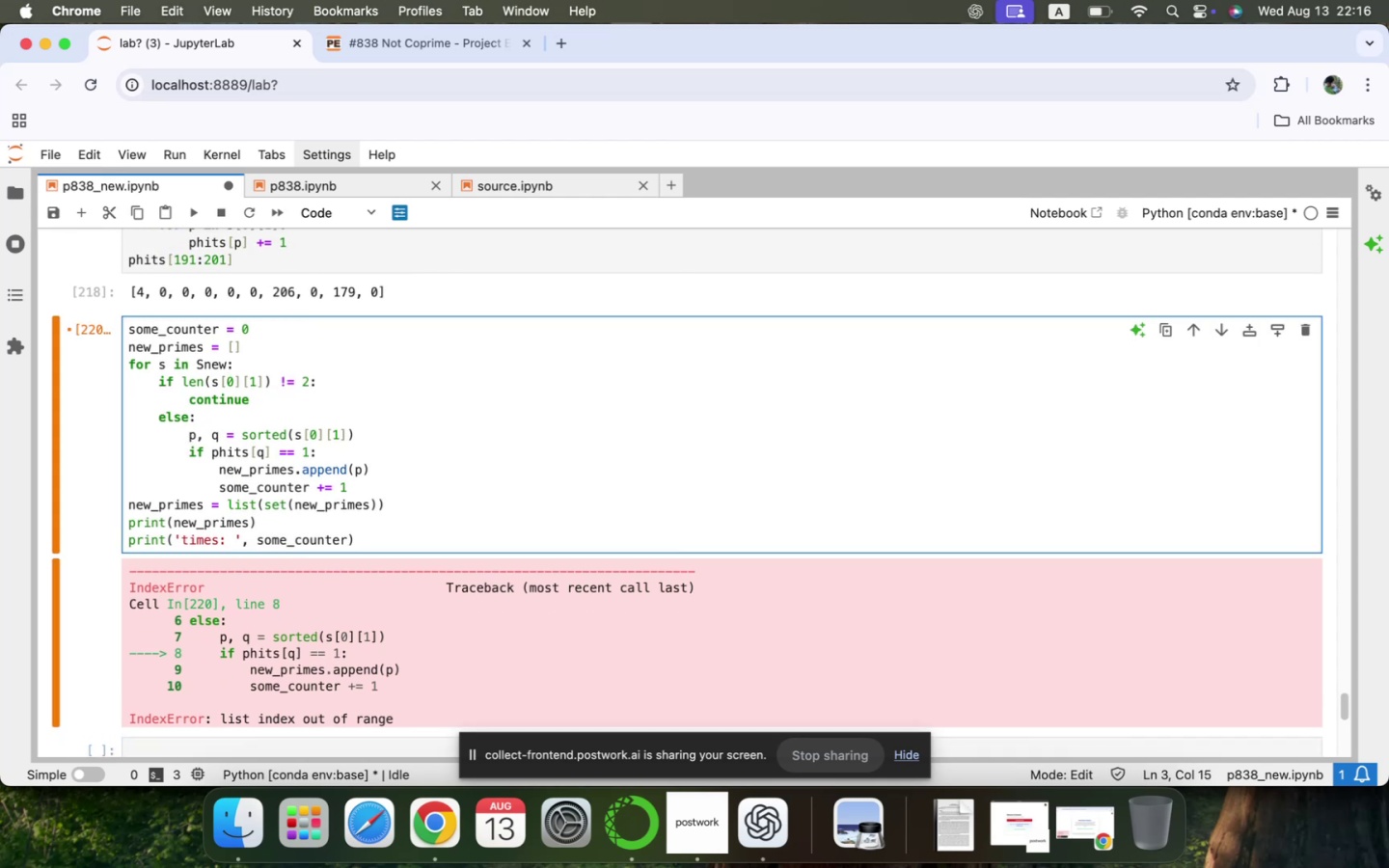 
key(ArrowDown)
 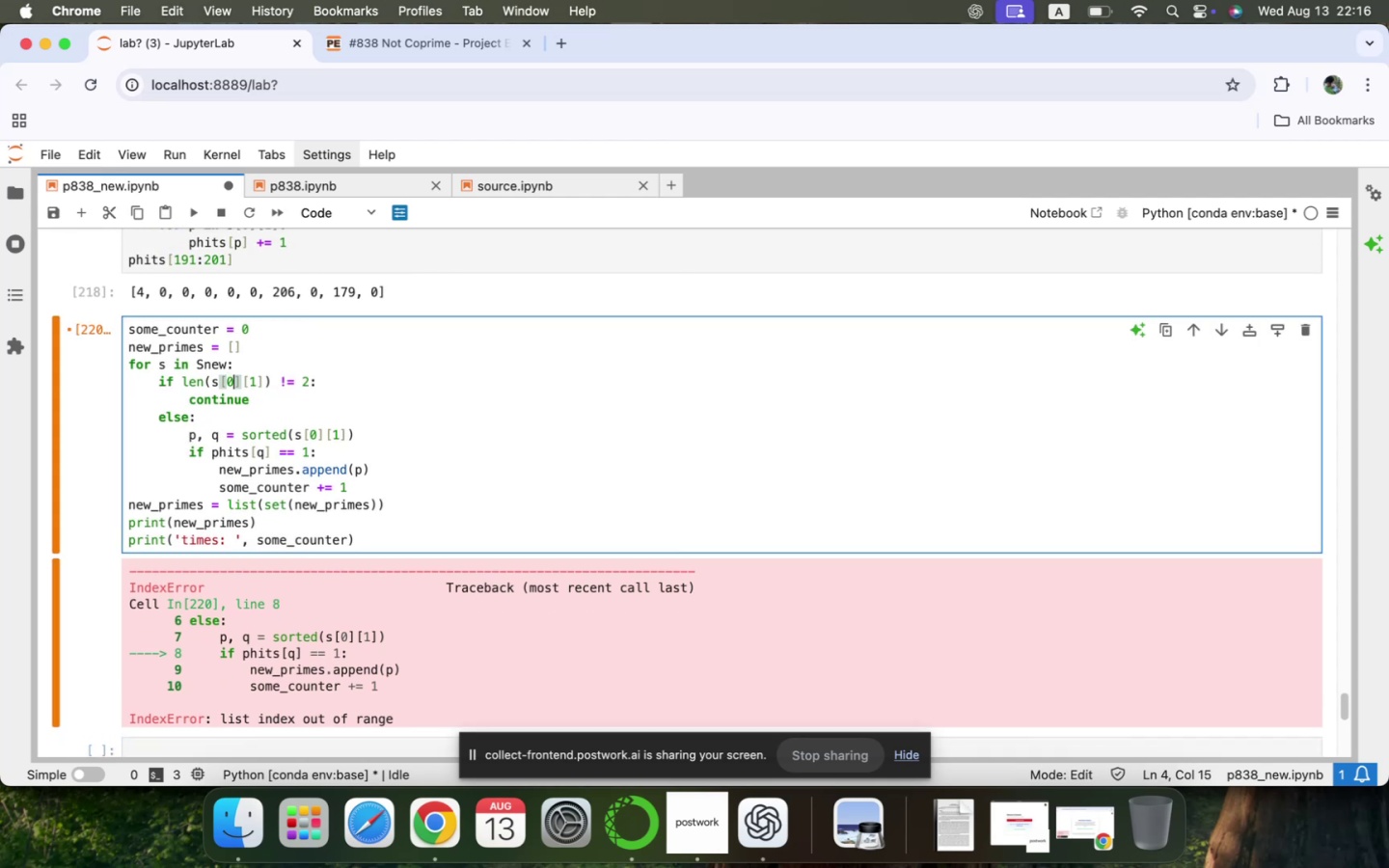 
key(ArrowDown)
 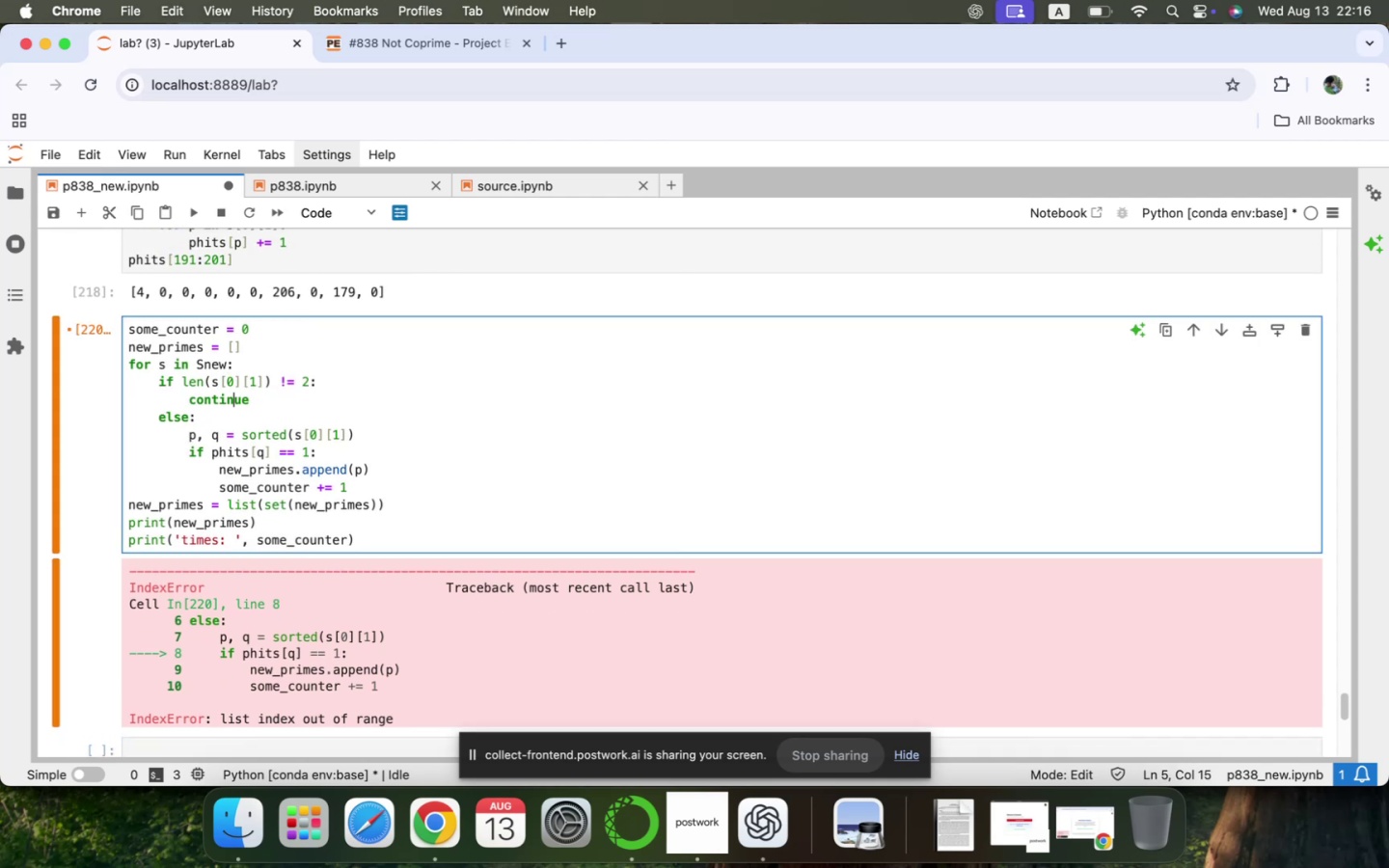 
key(ArrowDown)
 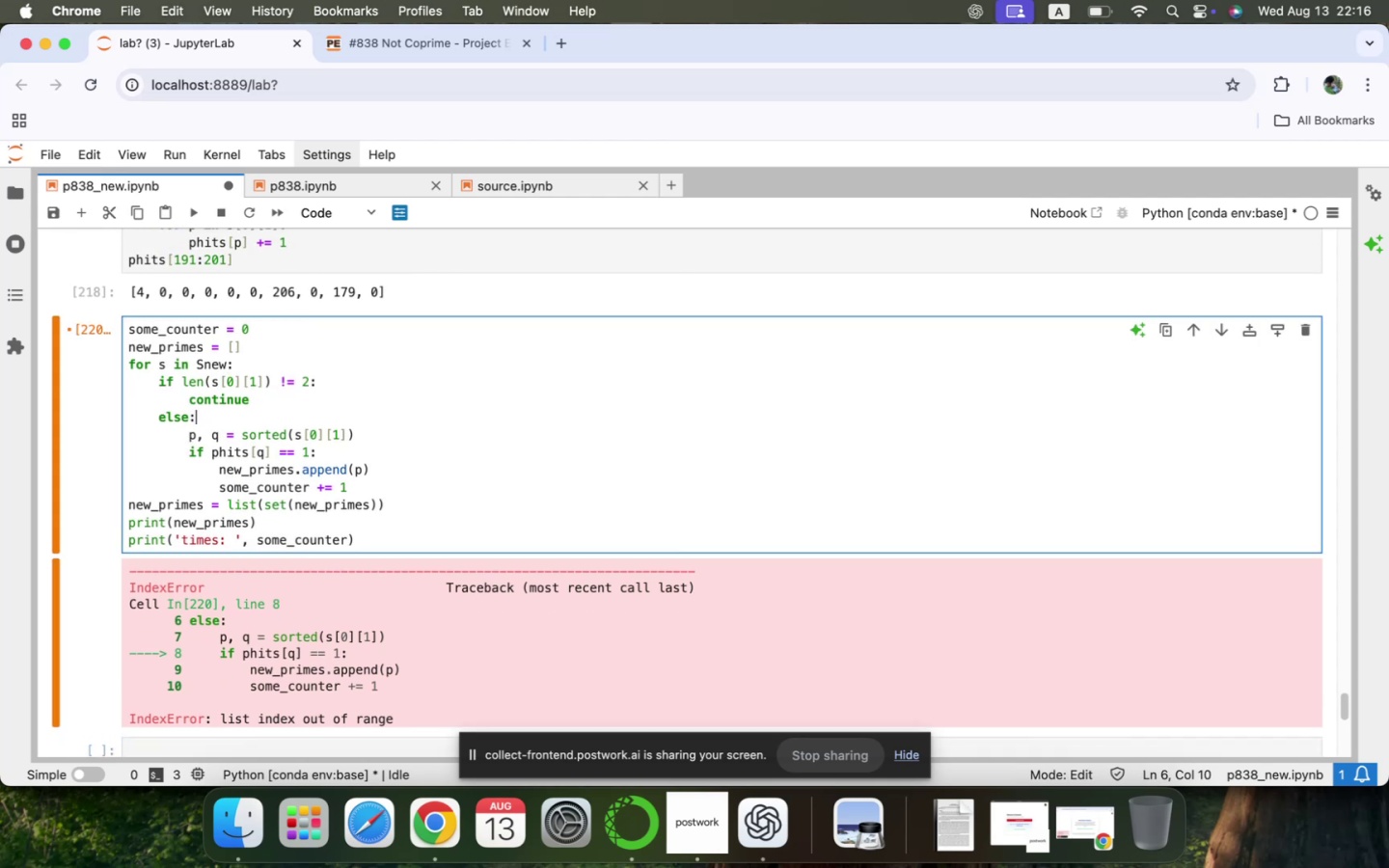 
key(ArrowDown)
 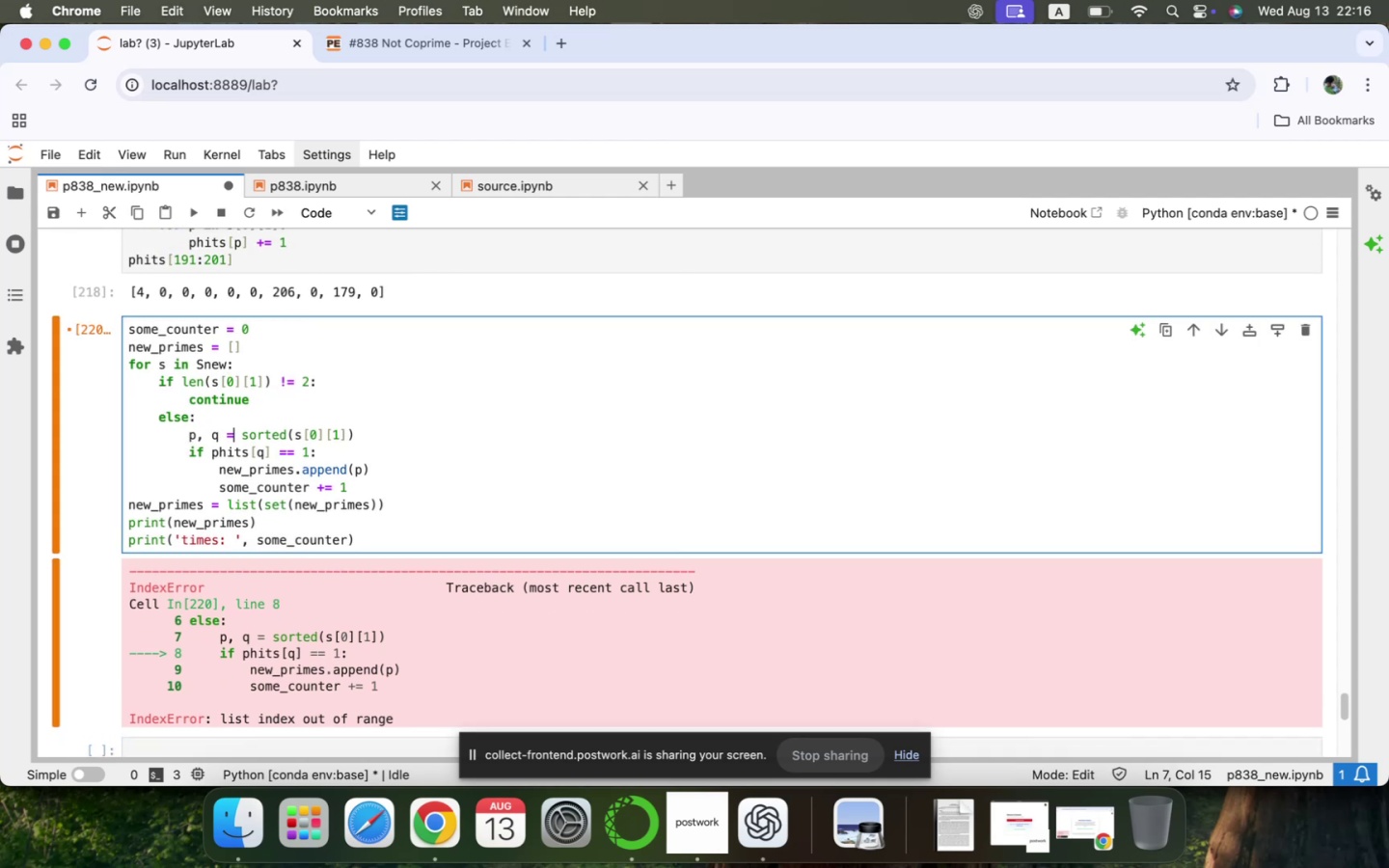 
key(ArrowDown)
 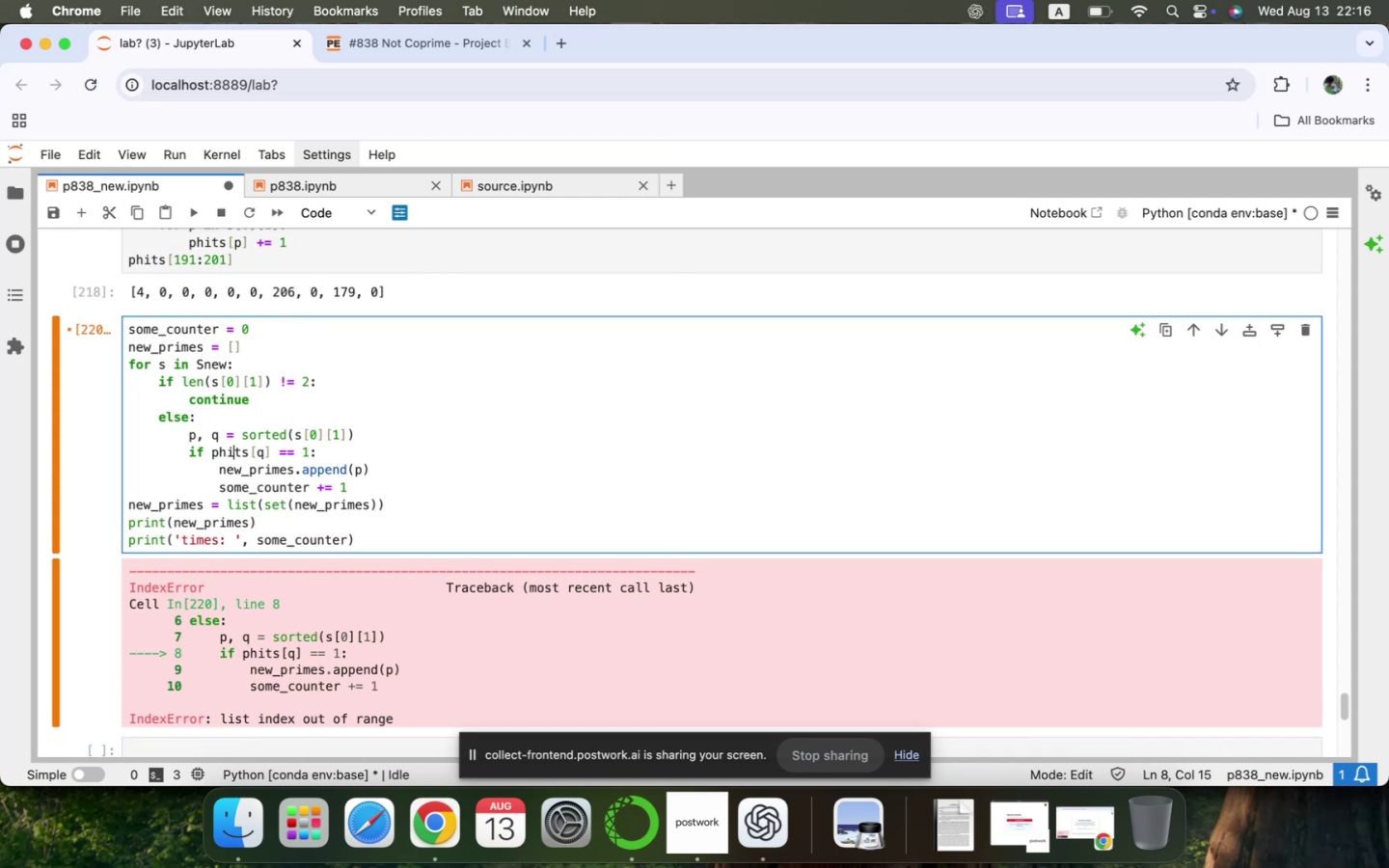 
key(ArrowDown)
 